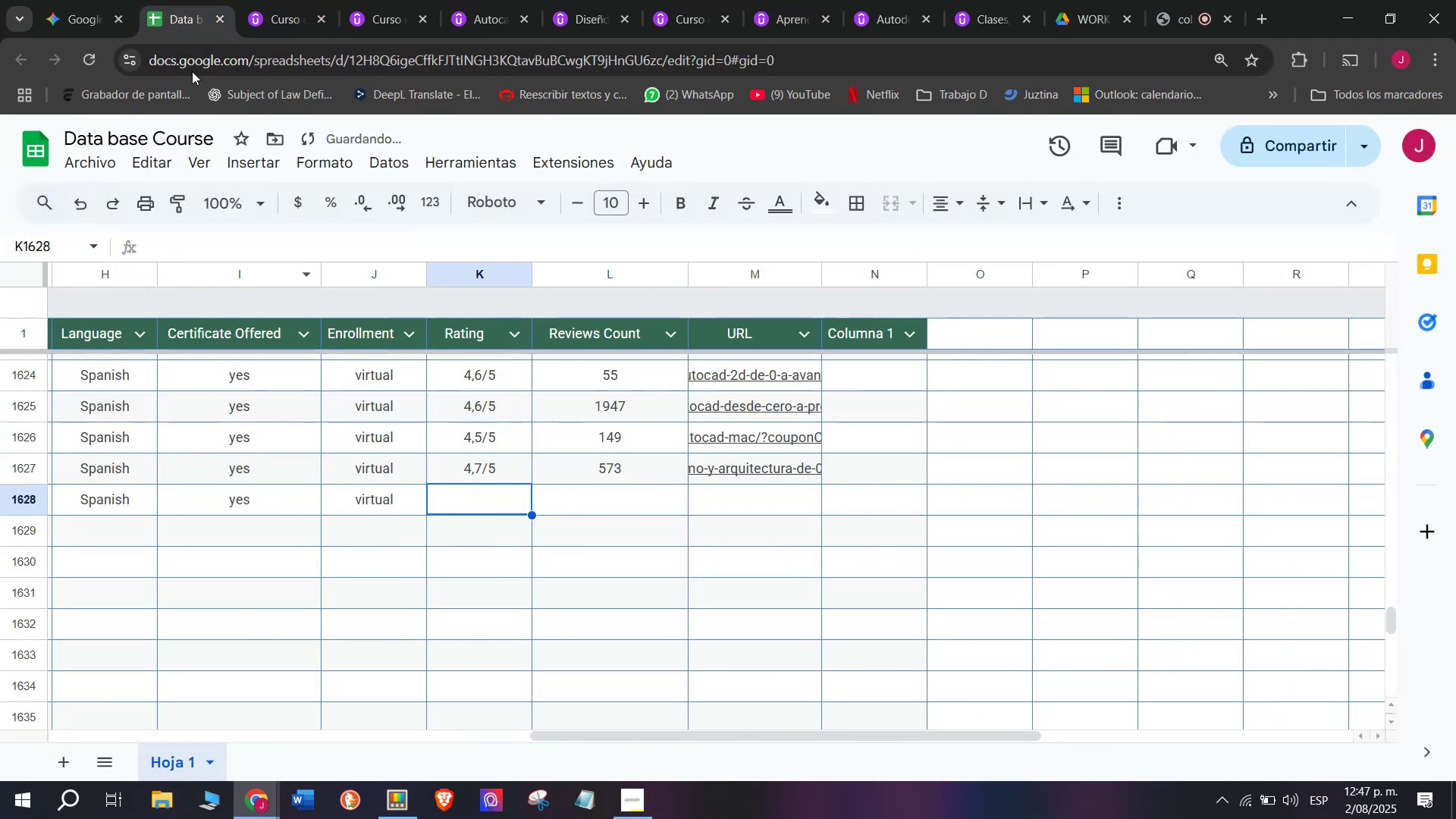 
left_click([249, 0])
 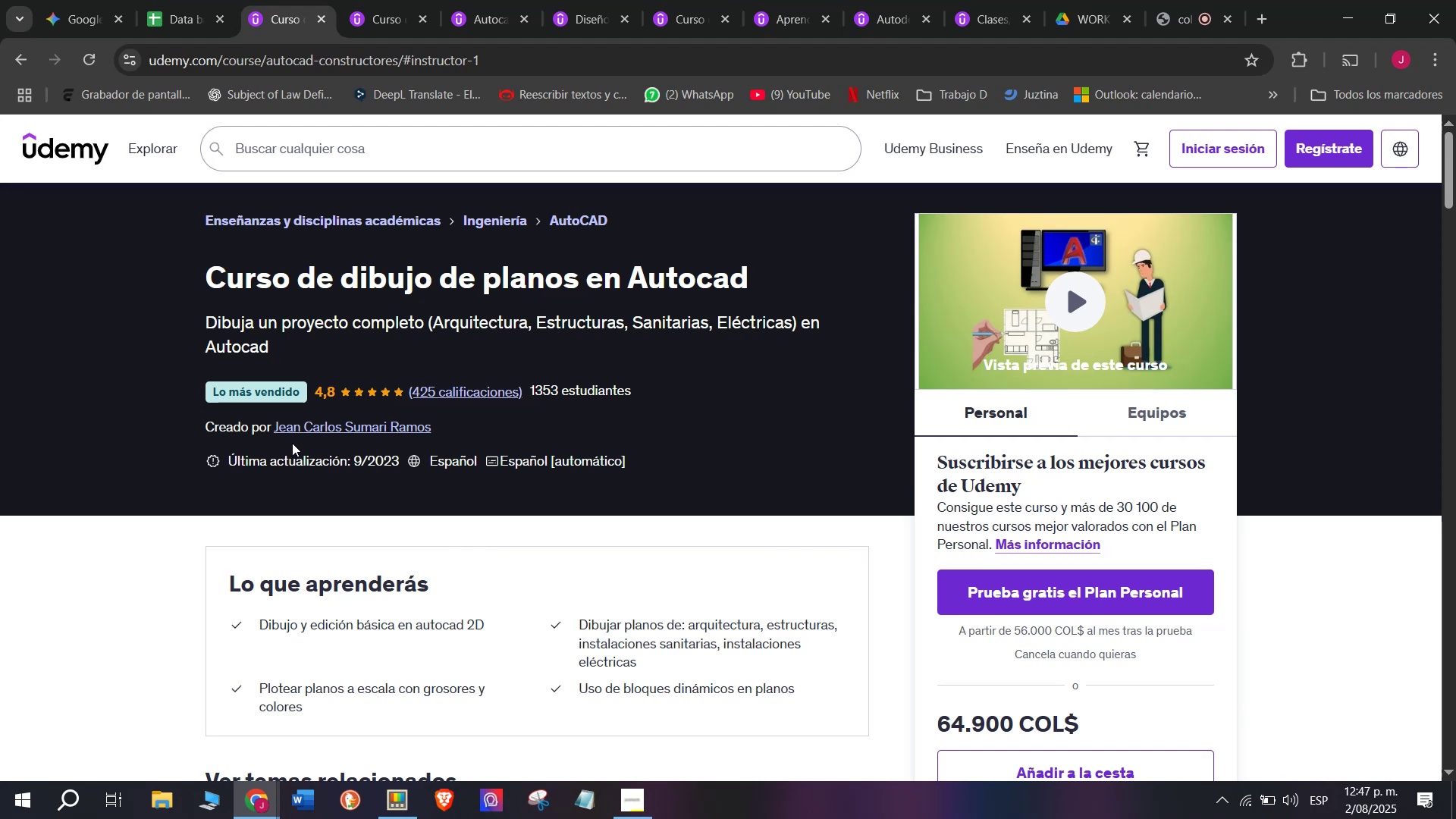 
left_click([305, 418])
 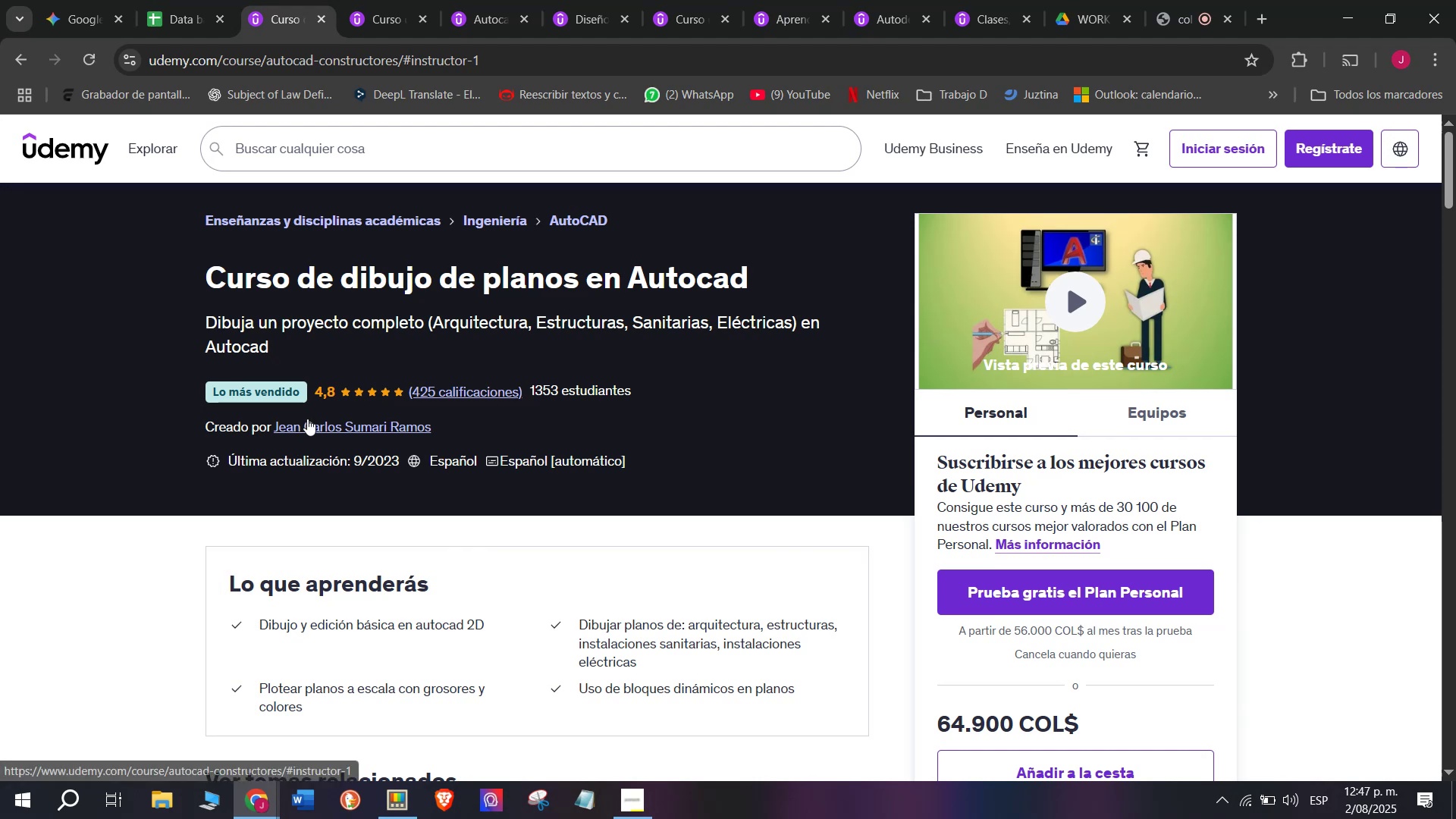 
left_click([307, 419])
 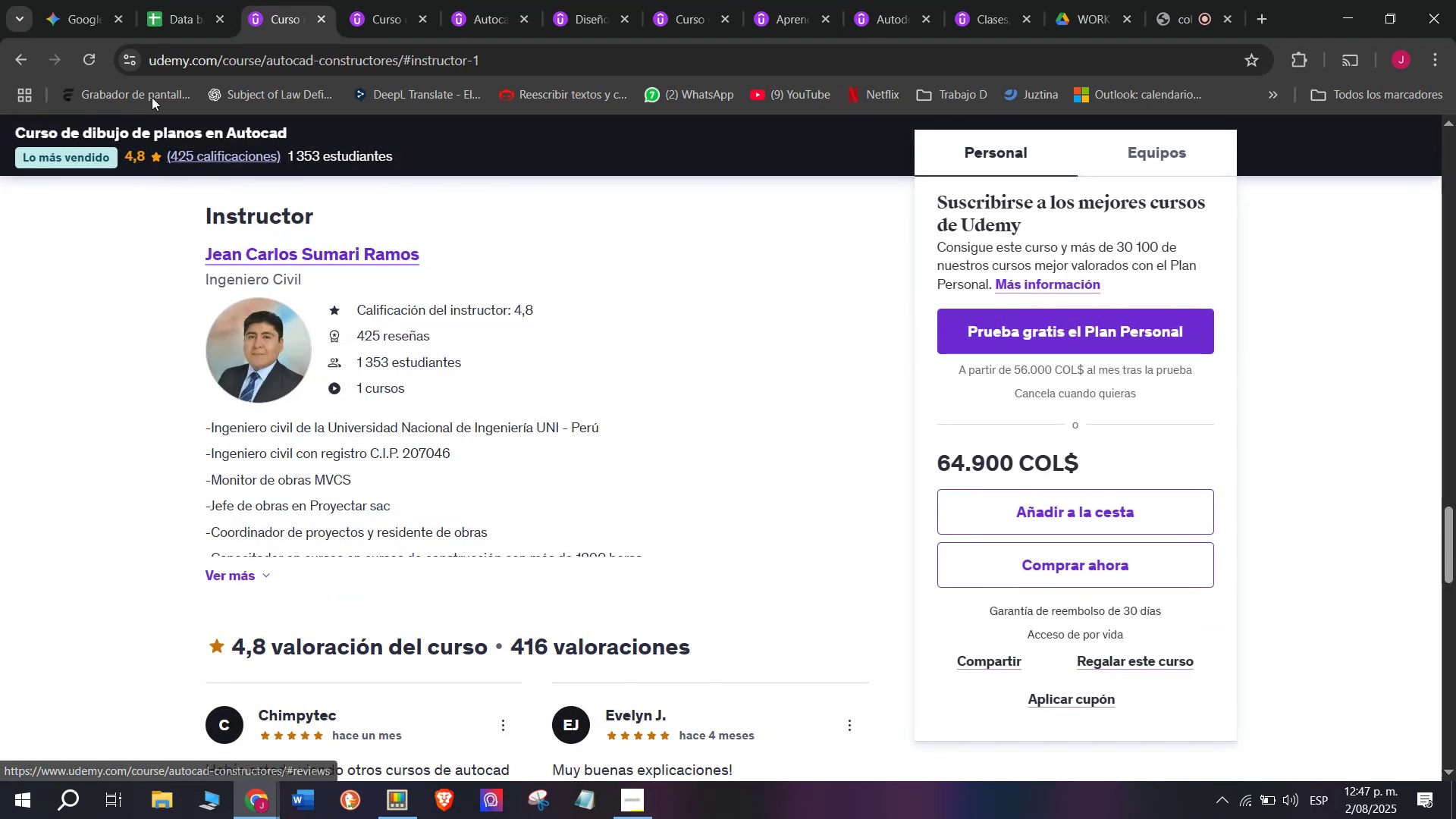 
left_click([177, 0])
 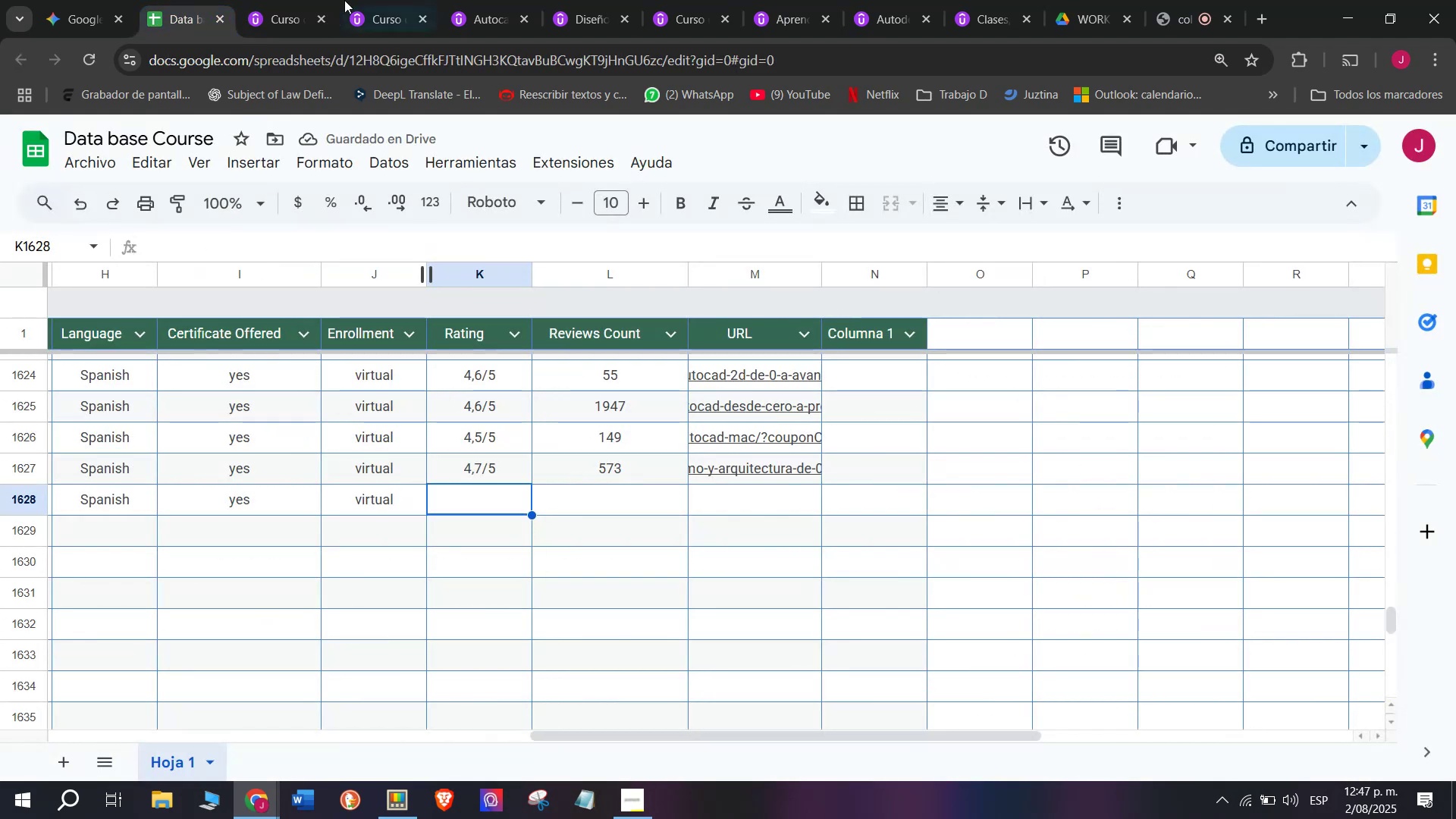 
left_click([287, 0])
 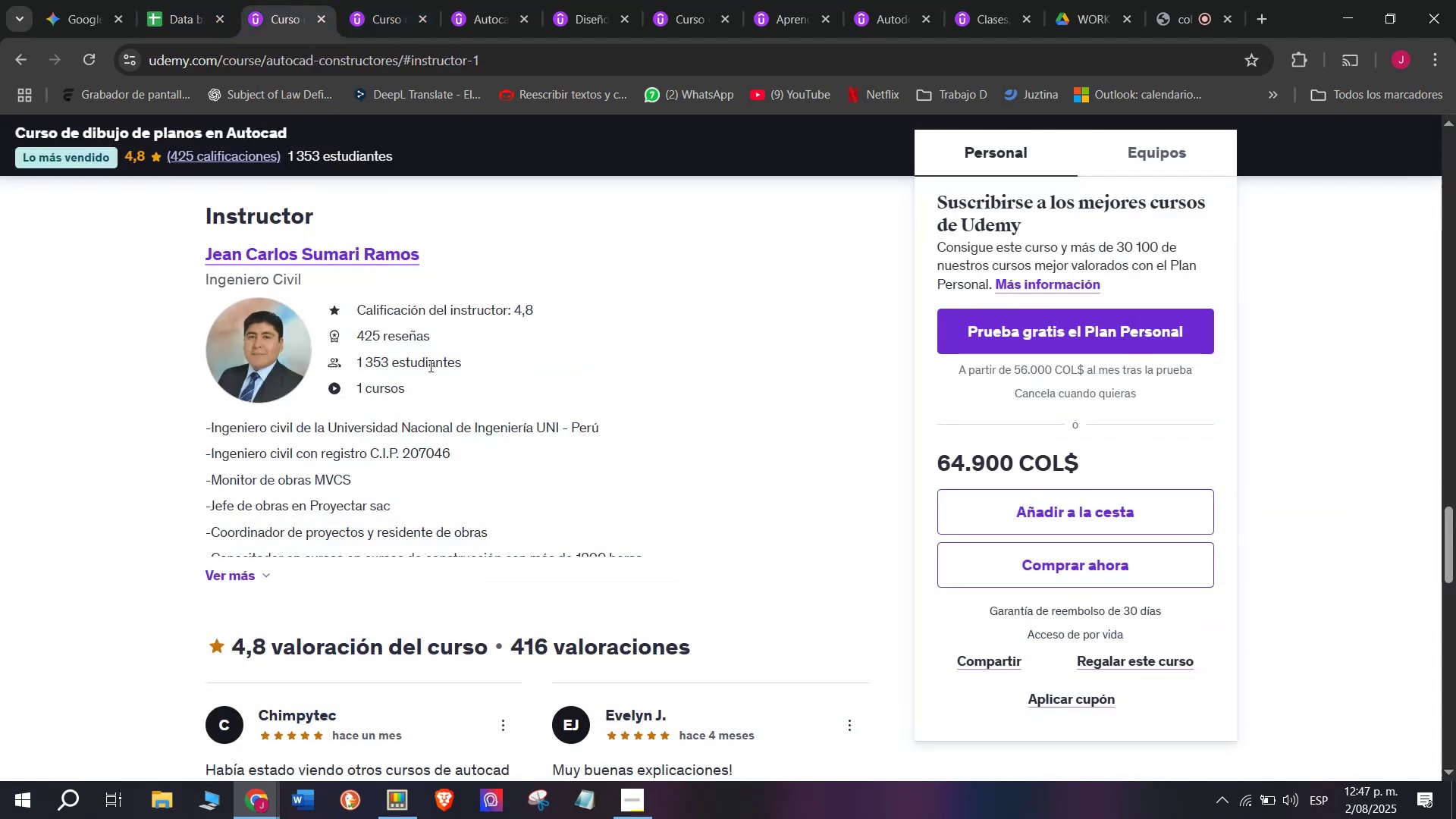 
scroll: coordinate [411, 561], scroll_direction: up, amount: 14.0
 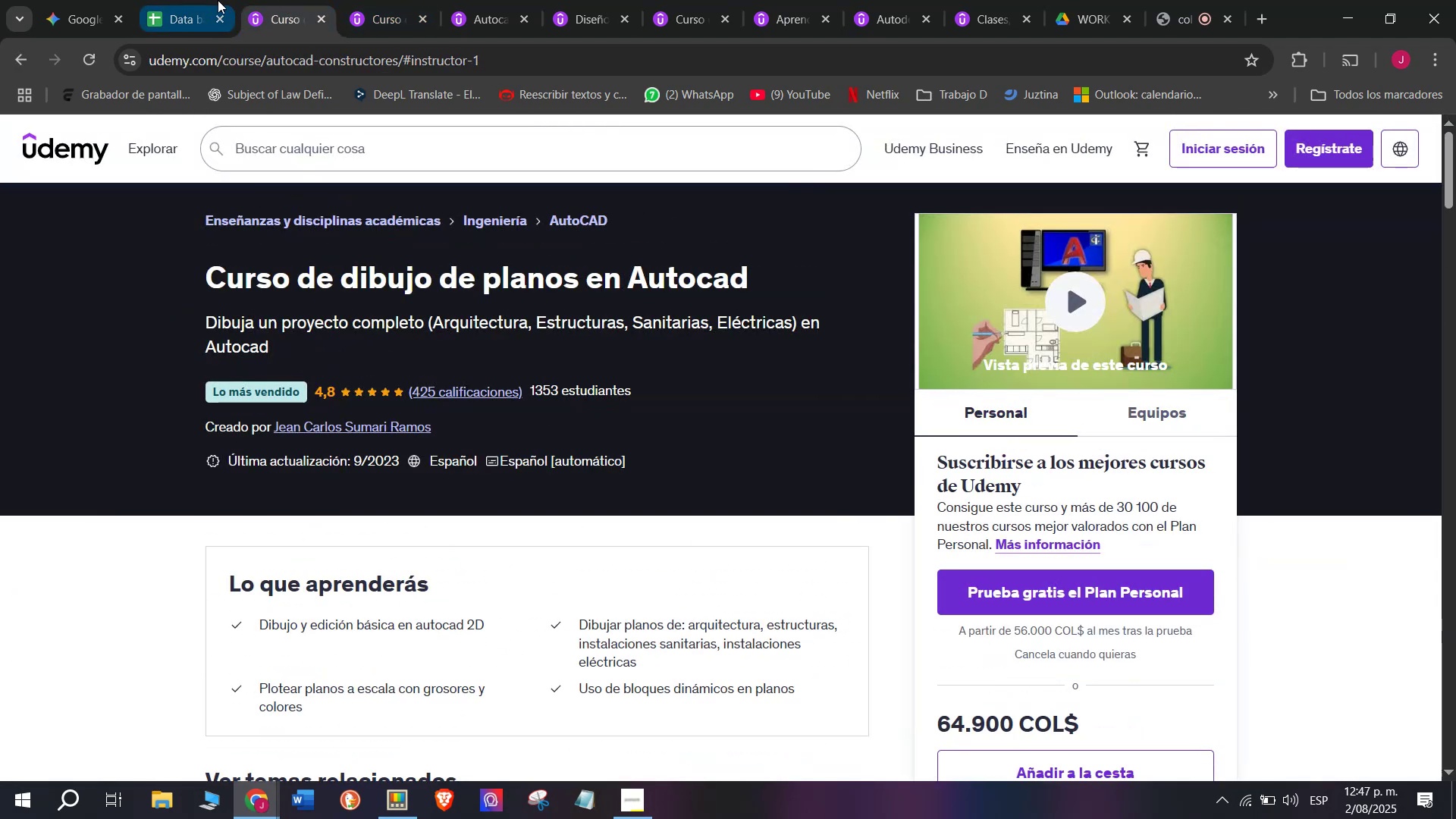 
left_click([209, 0])
 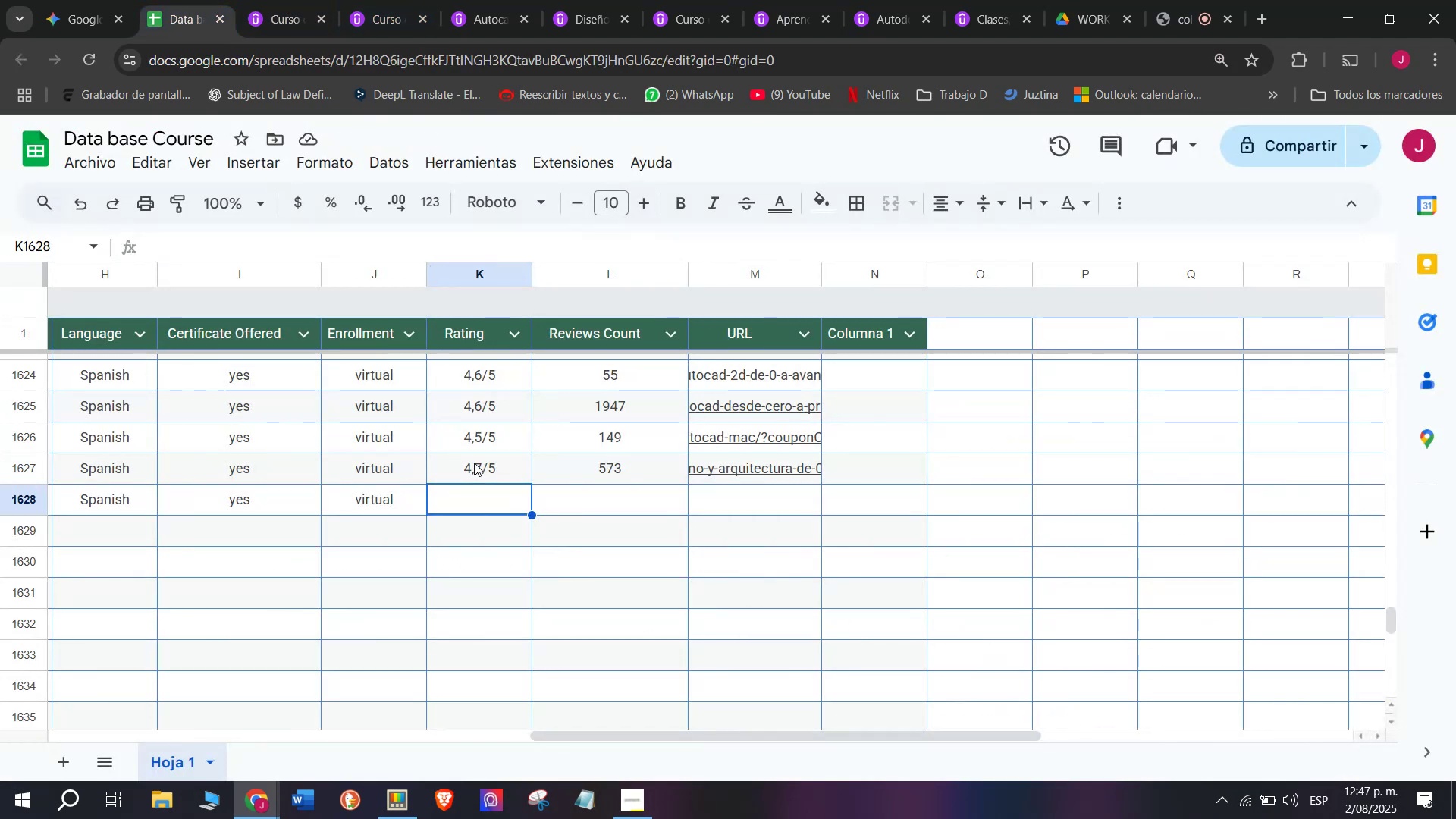 
left_click([474, 461])
 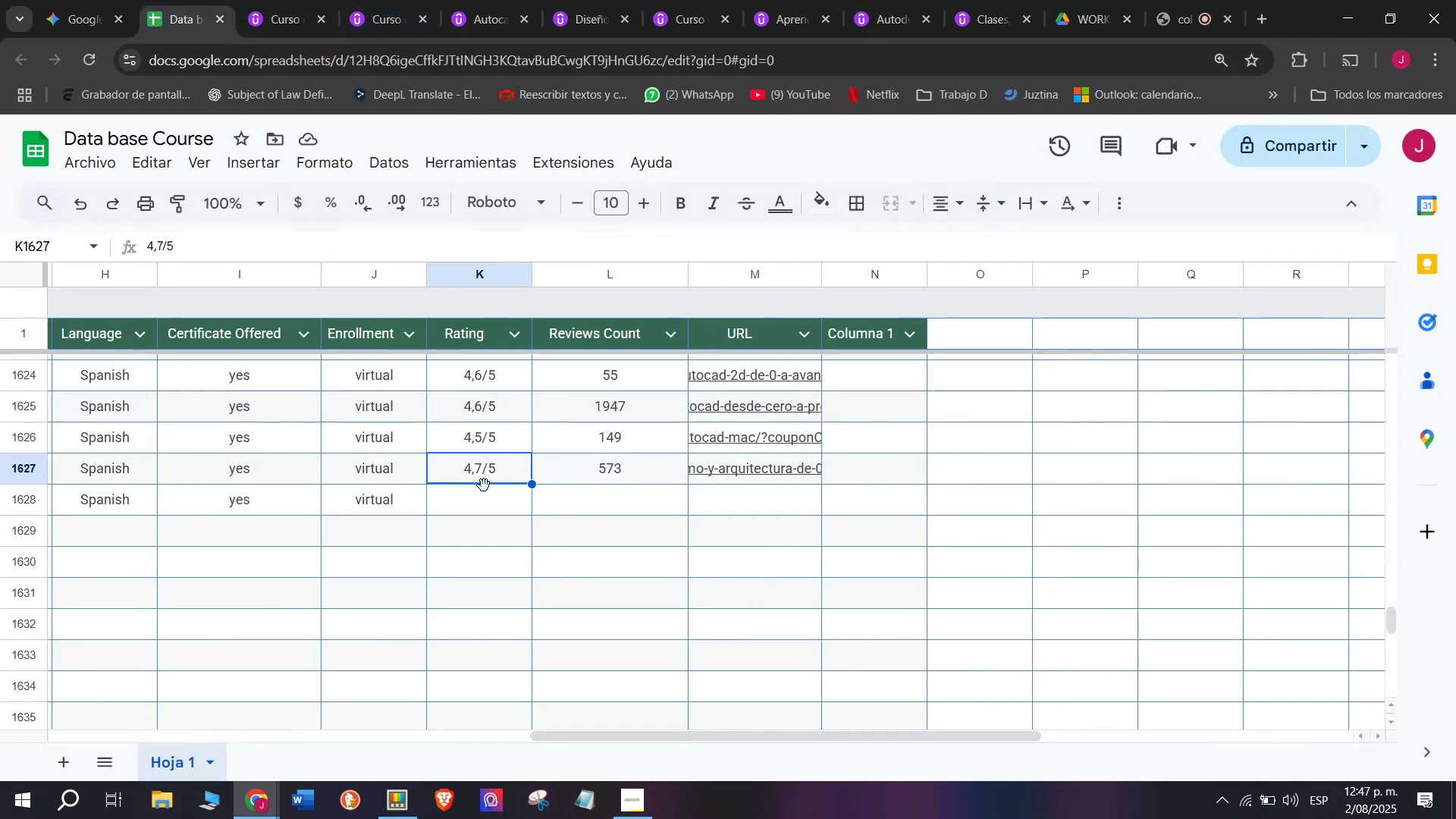 
key(Control+C)
 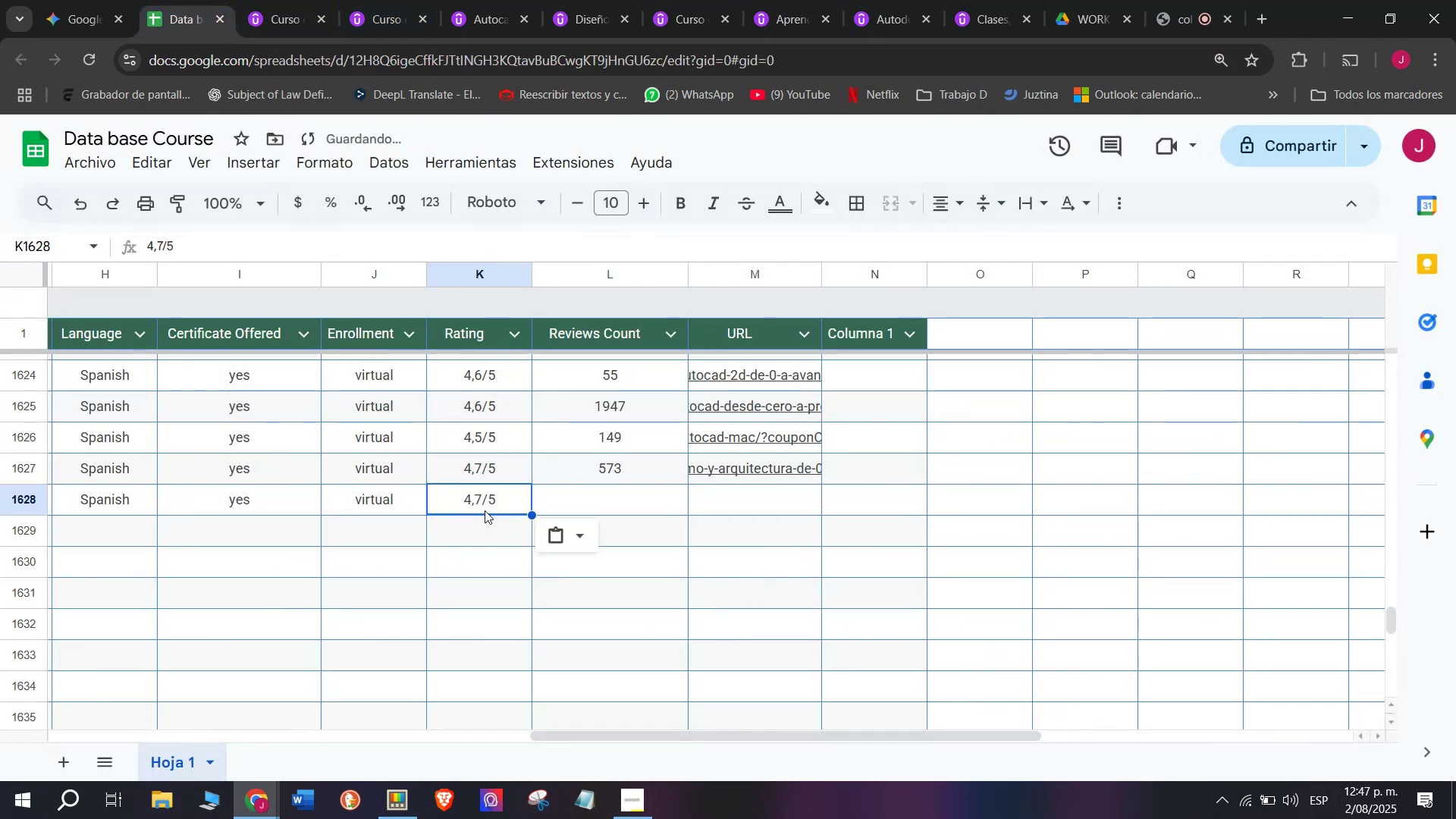 
key(Control+ControlLeft)
 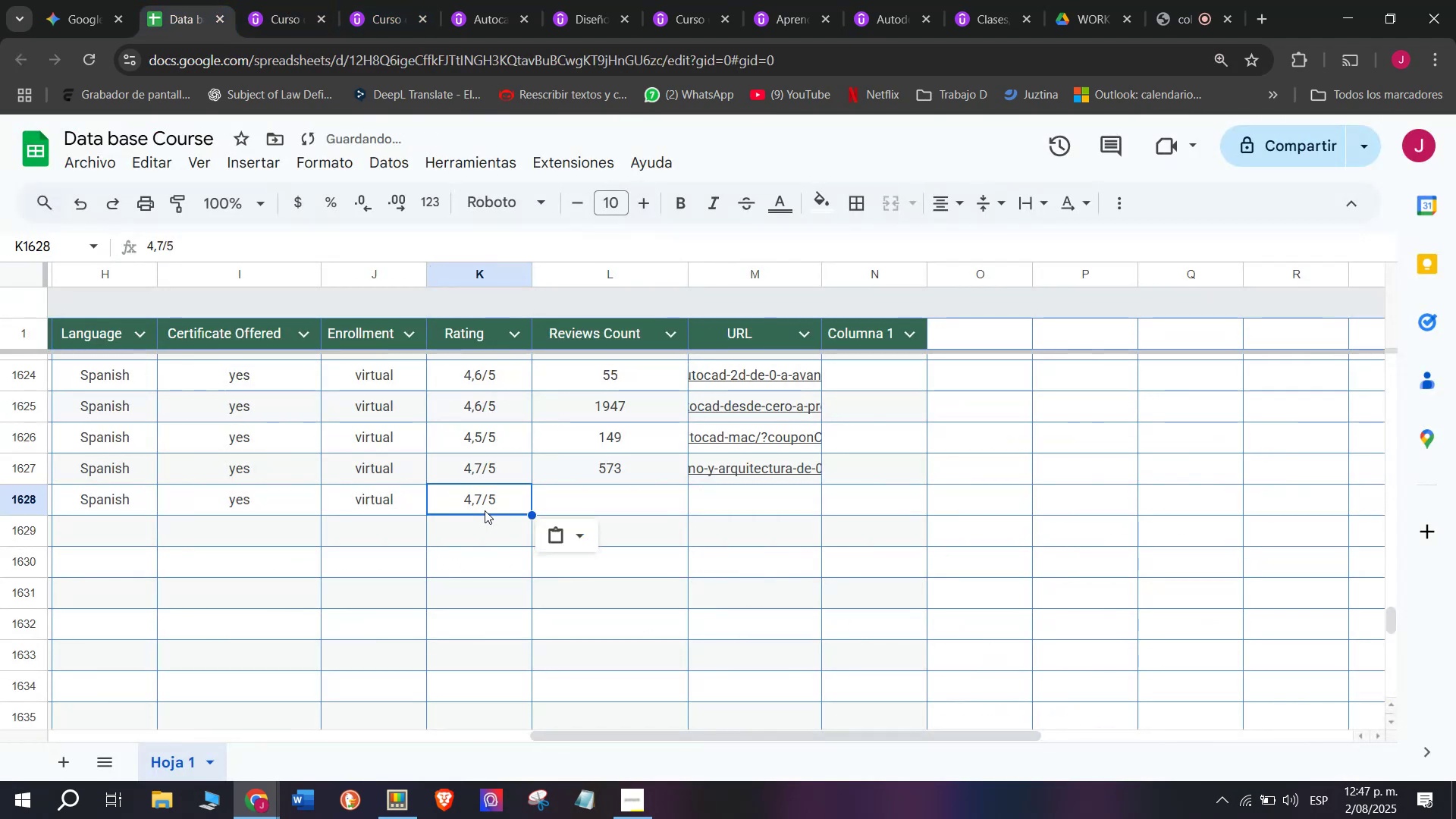 
key(Break)
 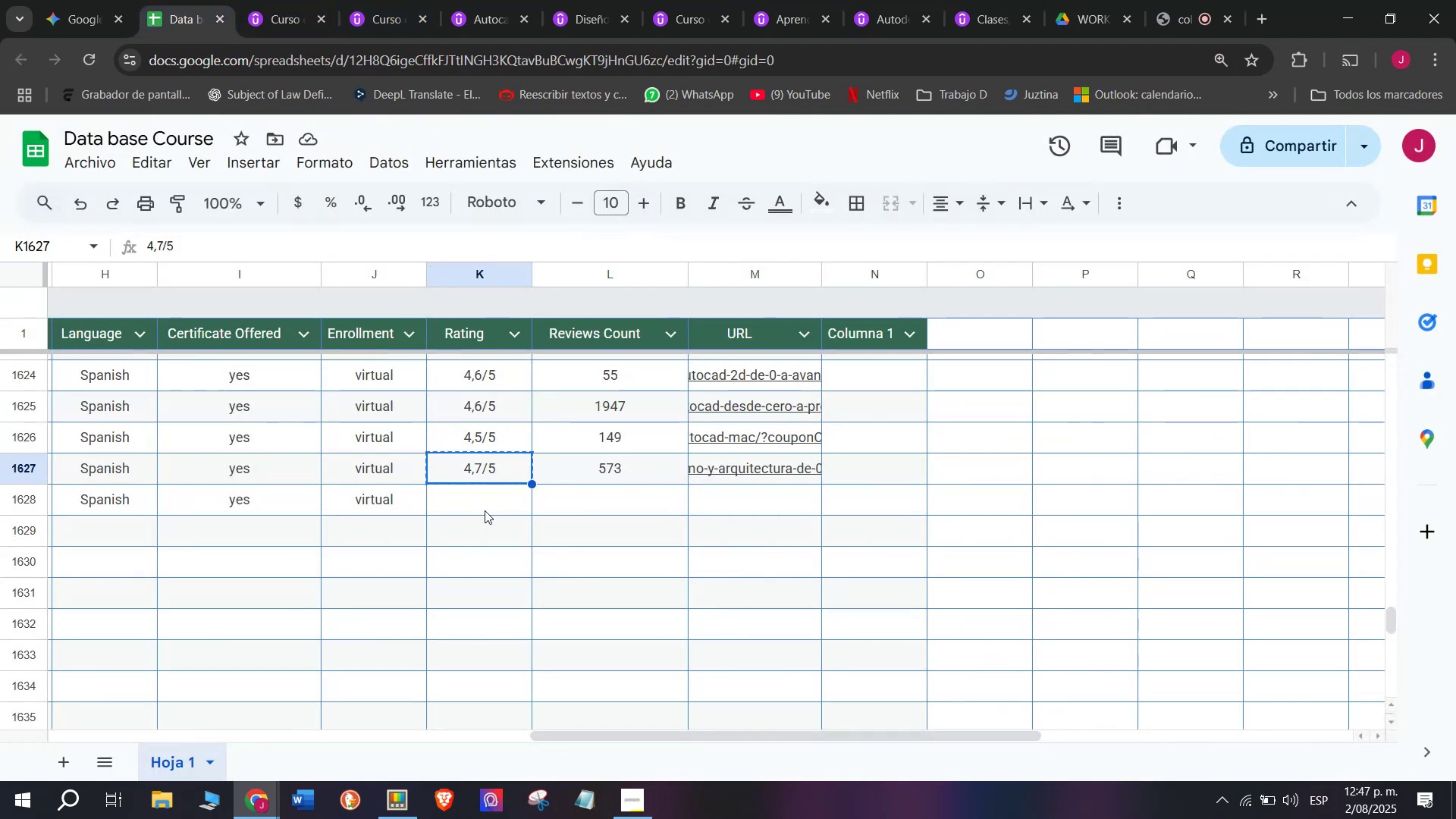 
left_click([485, 510])
 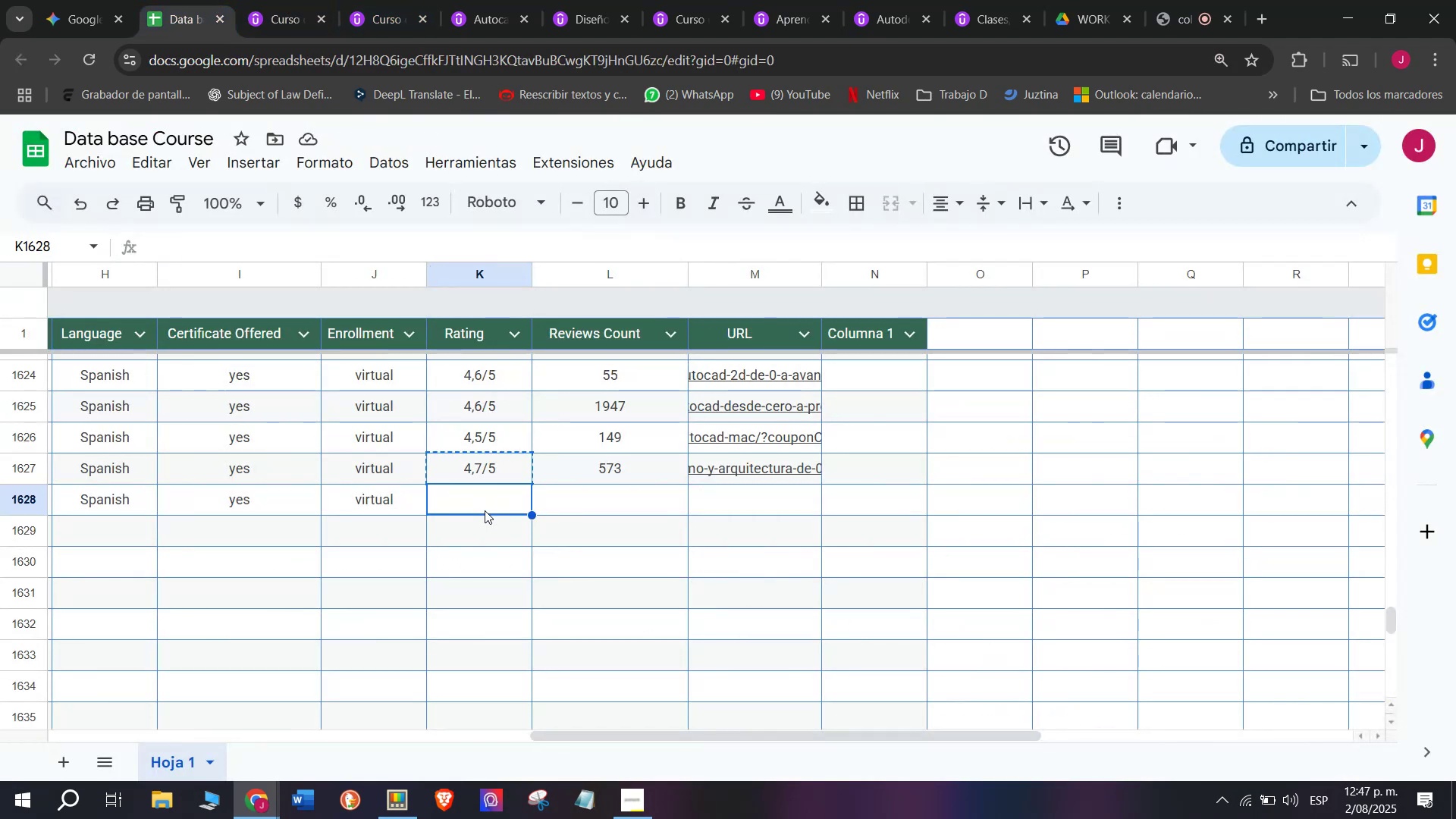 
key(Control+ControlLeft)
 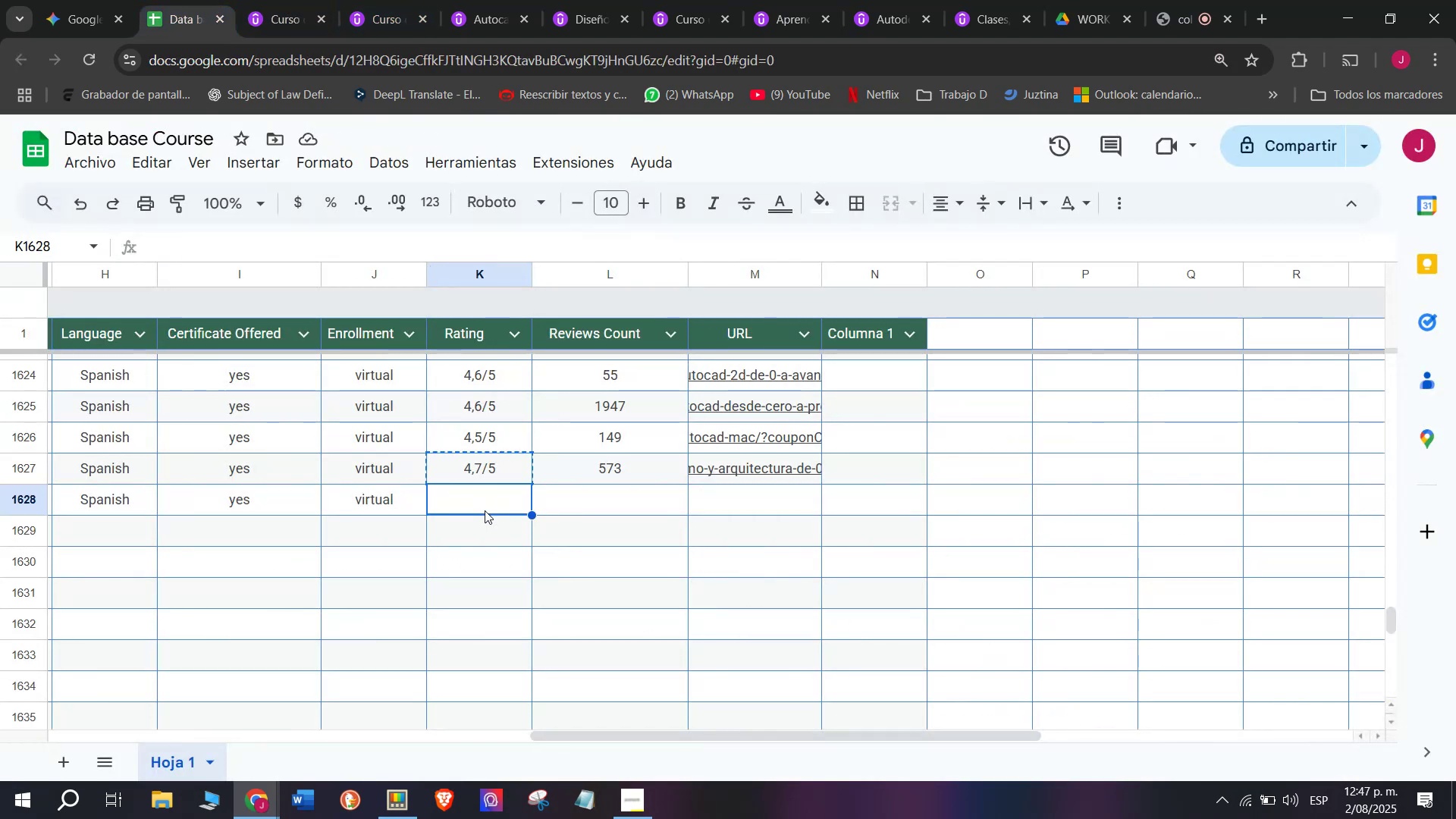 
key(Z)
 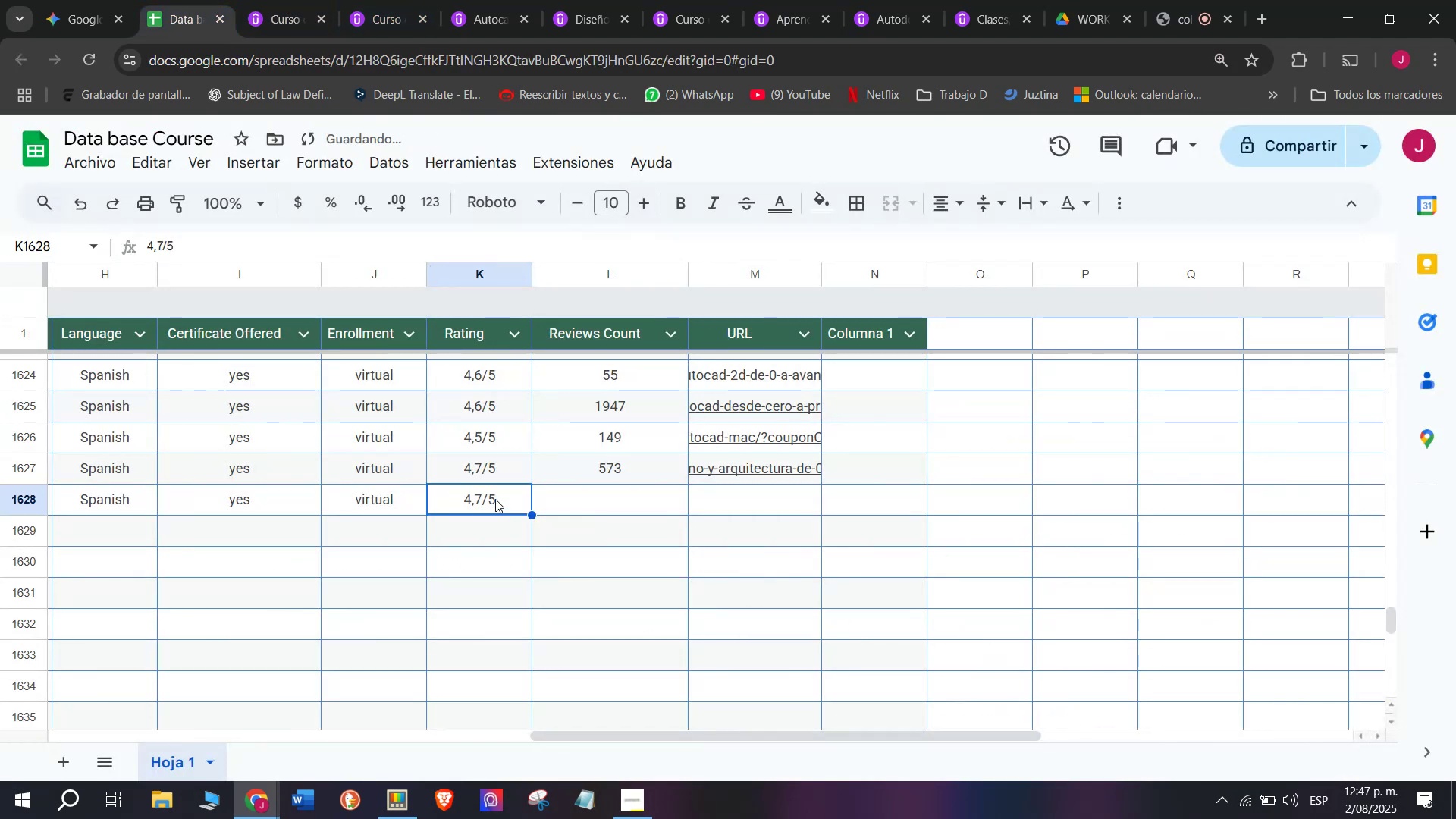 
key(Control+V)
 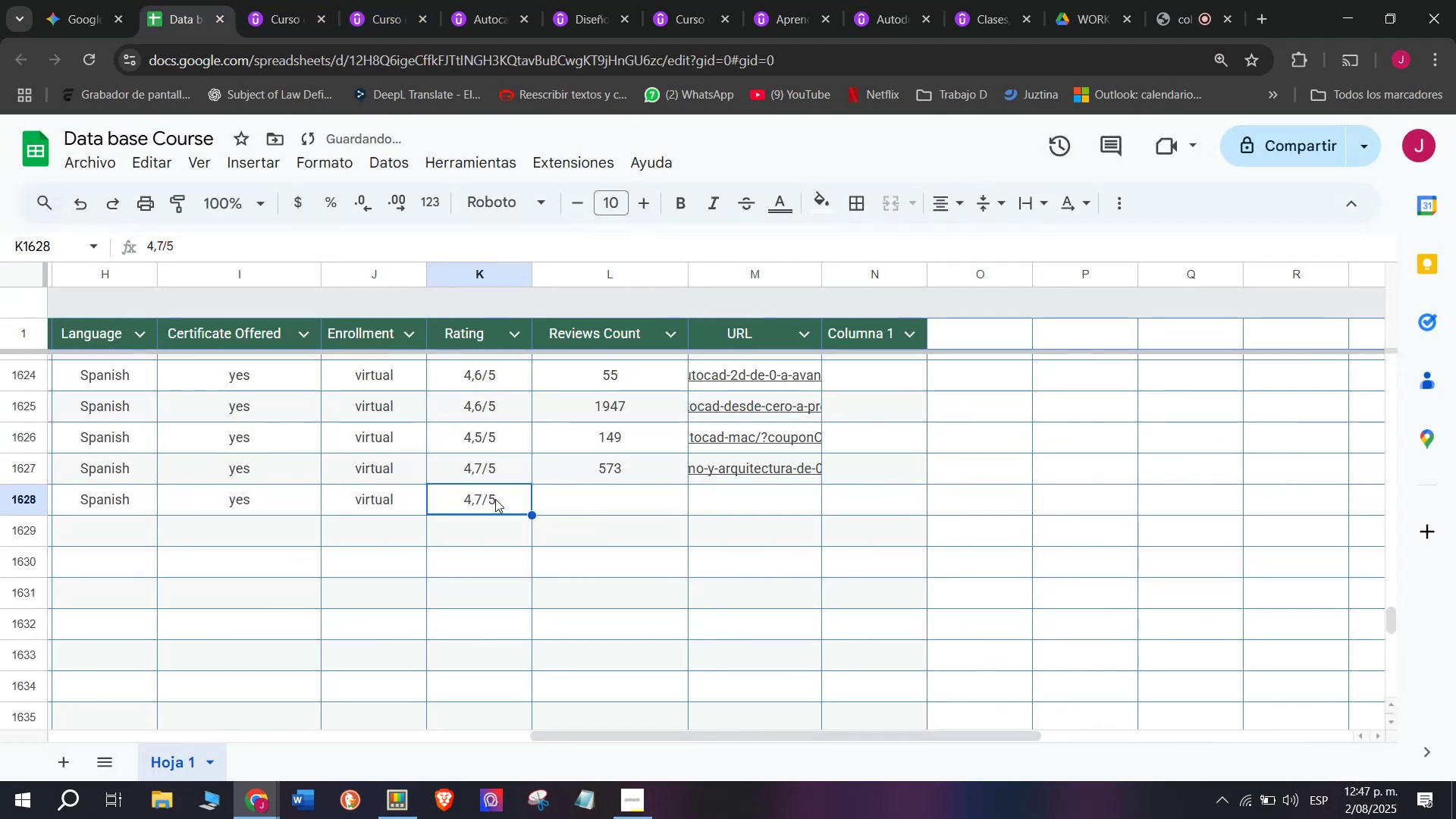 
double_click([495, 499])
 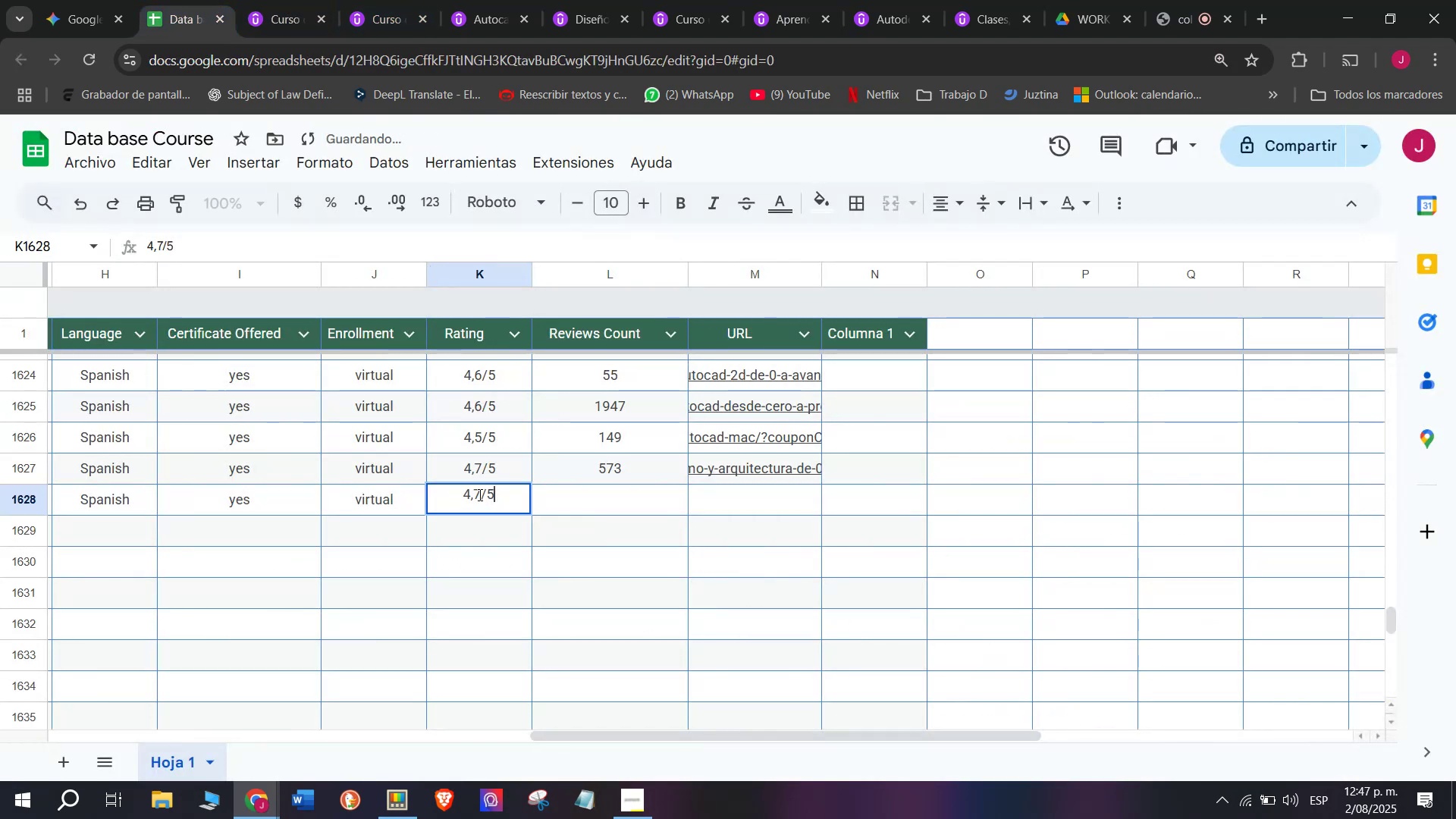 
triple_click([479, 494])
 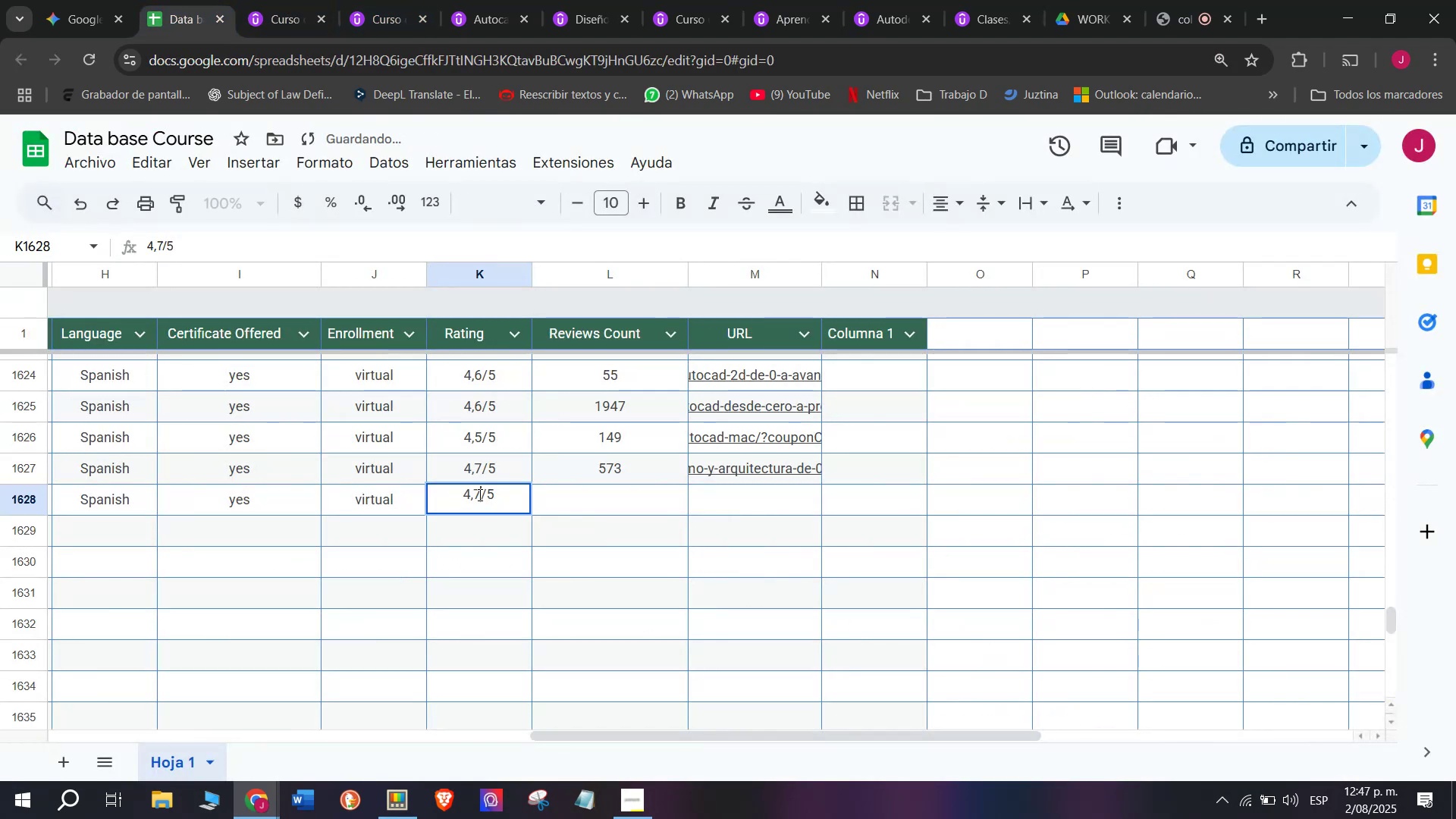 
key(Backspace)
type(q8)
 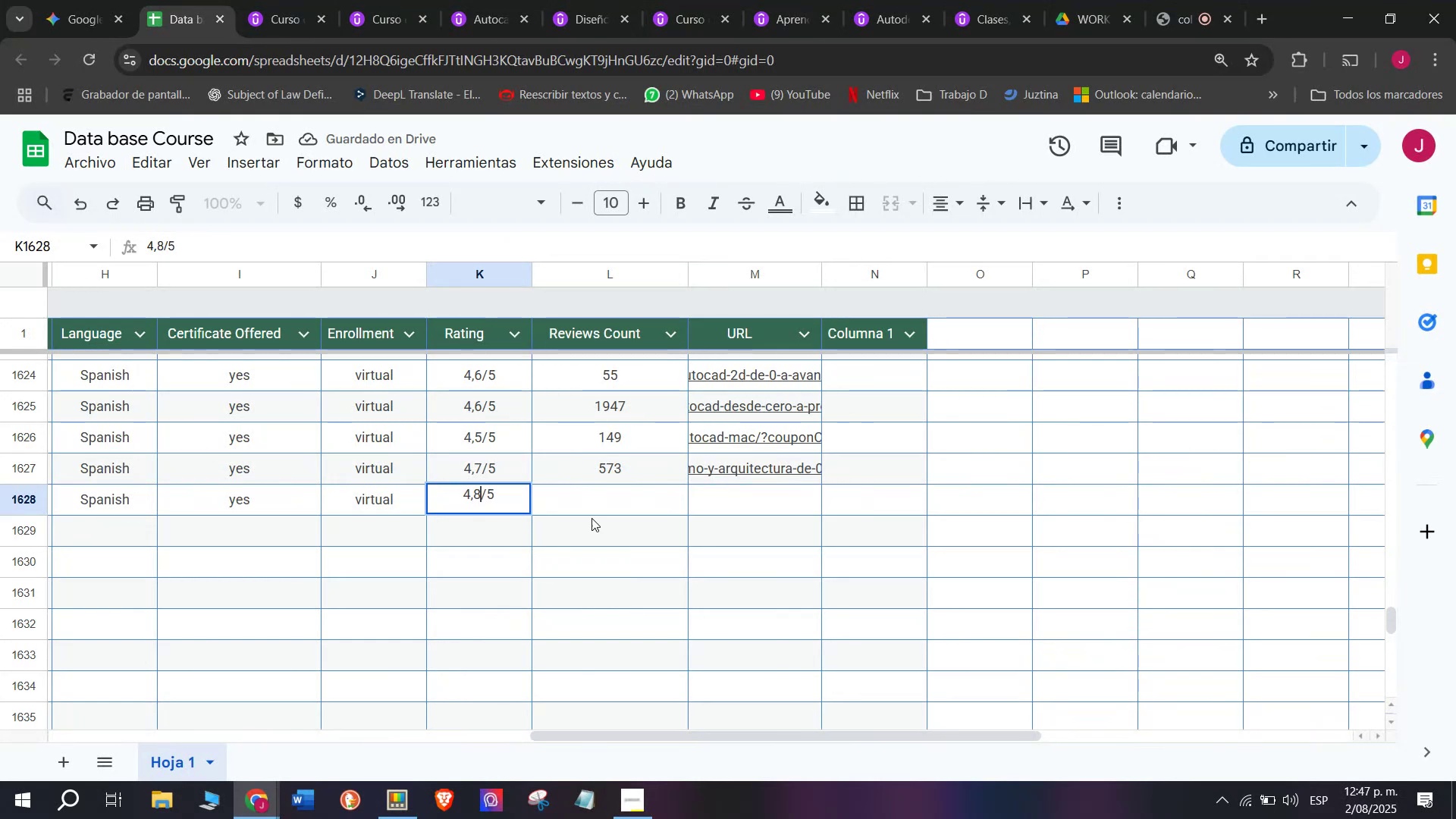 
left_click([595, 516])
 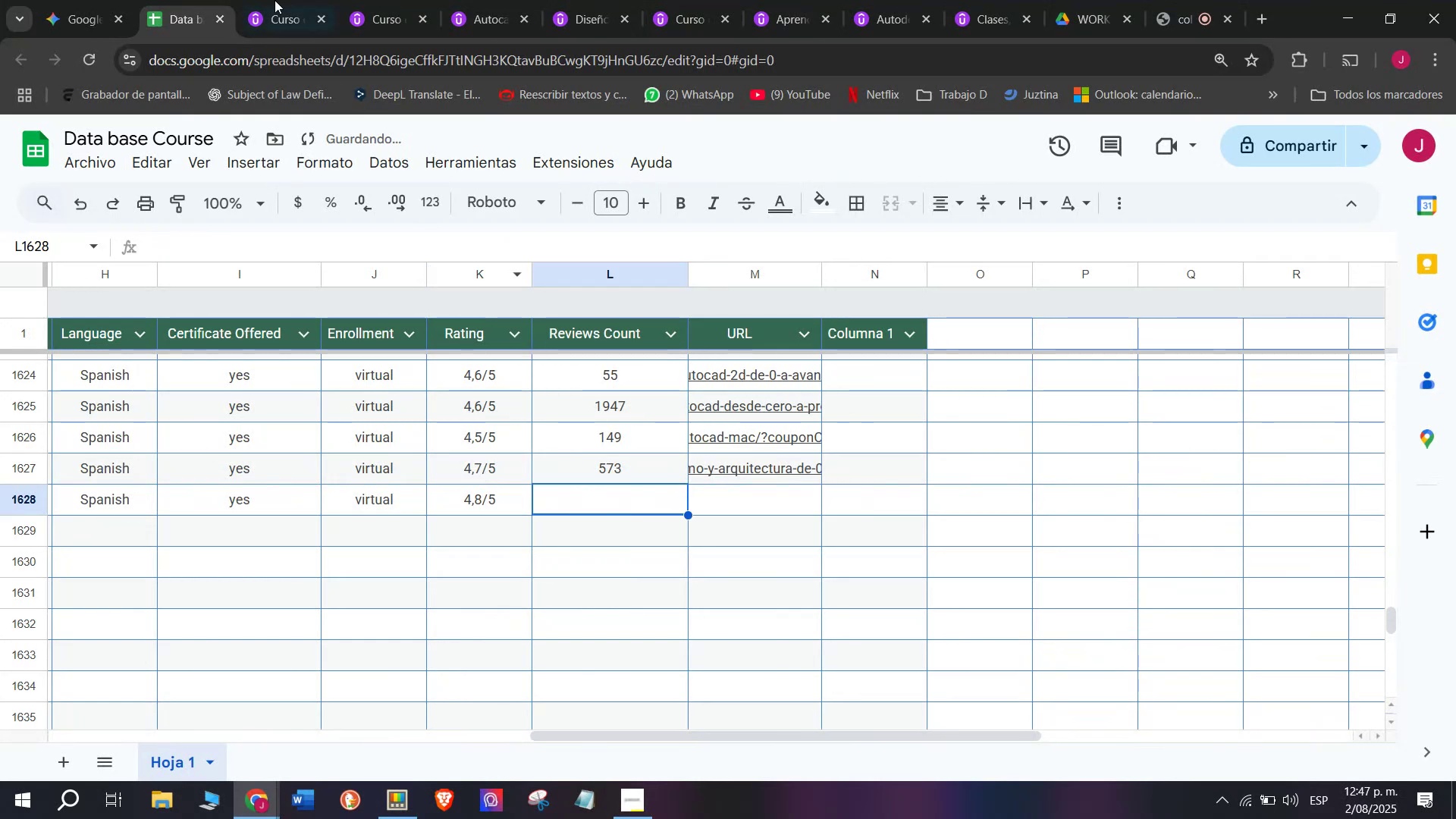 
left_click([262, 0])
 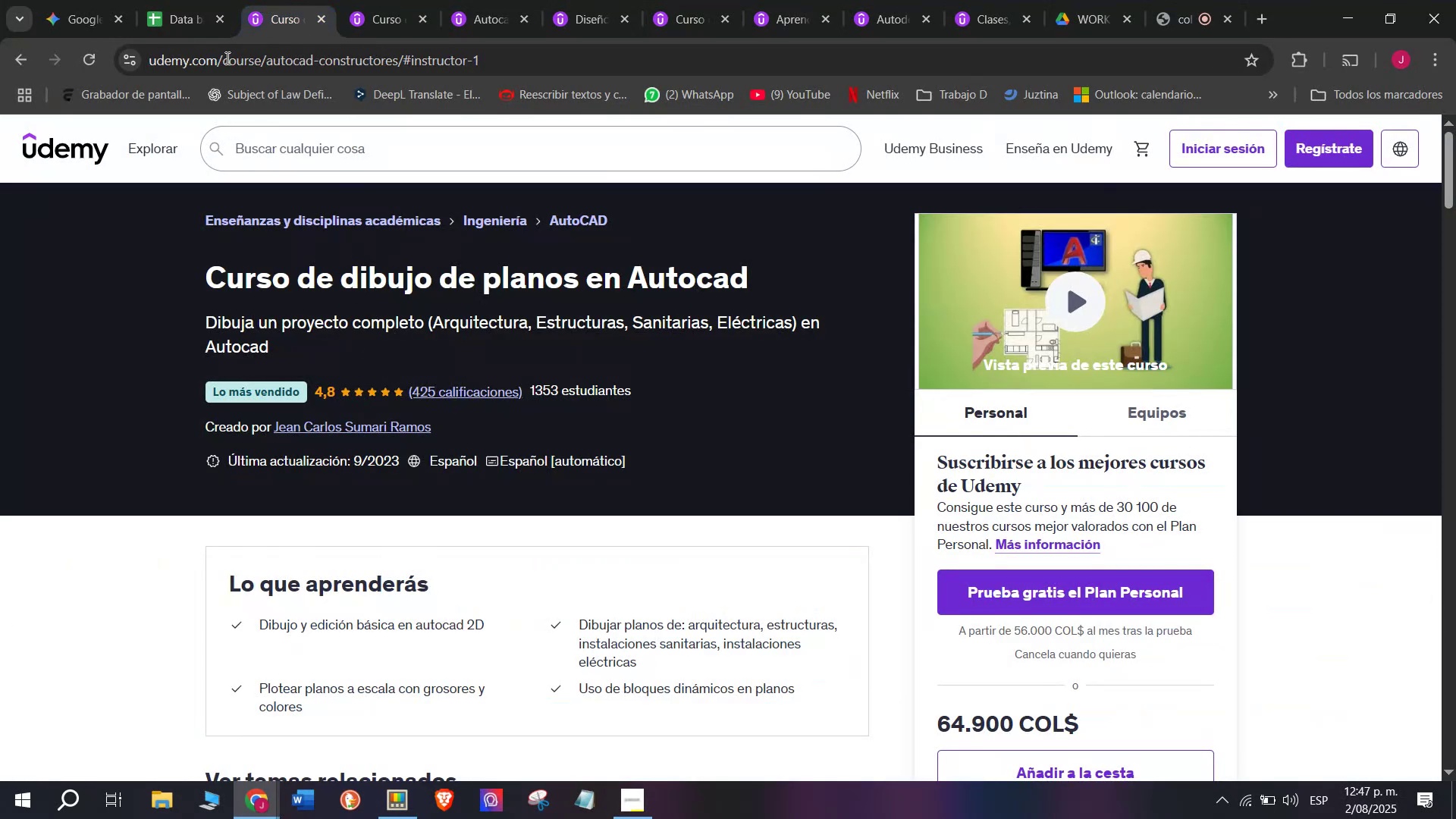 
left_click([184, 0])
 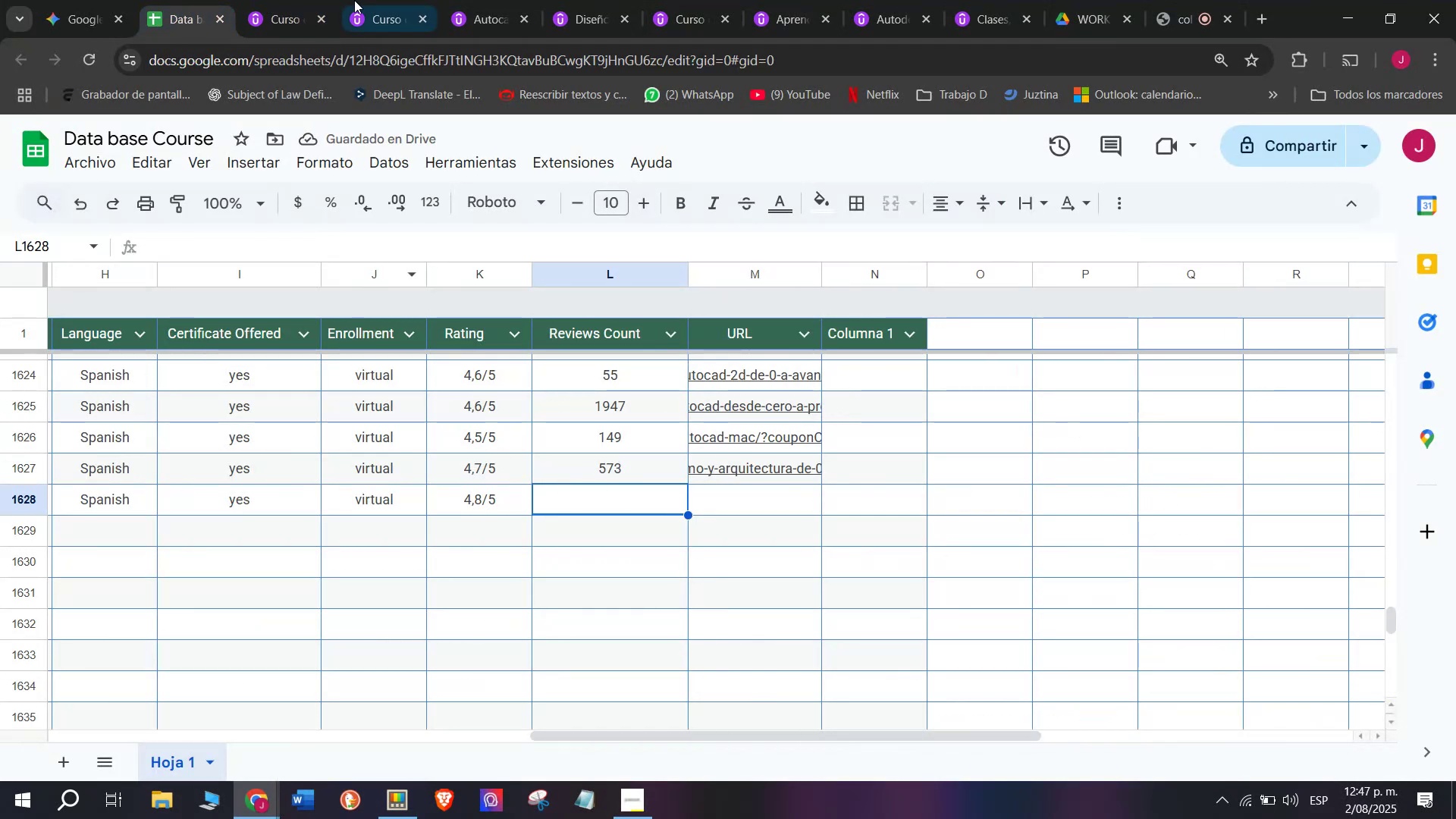 
left_click([285, 0])
 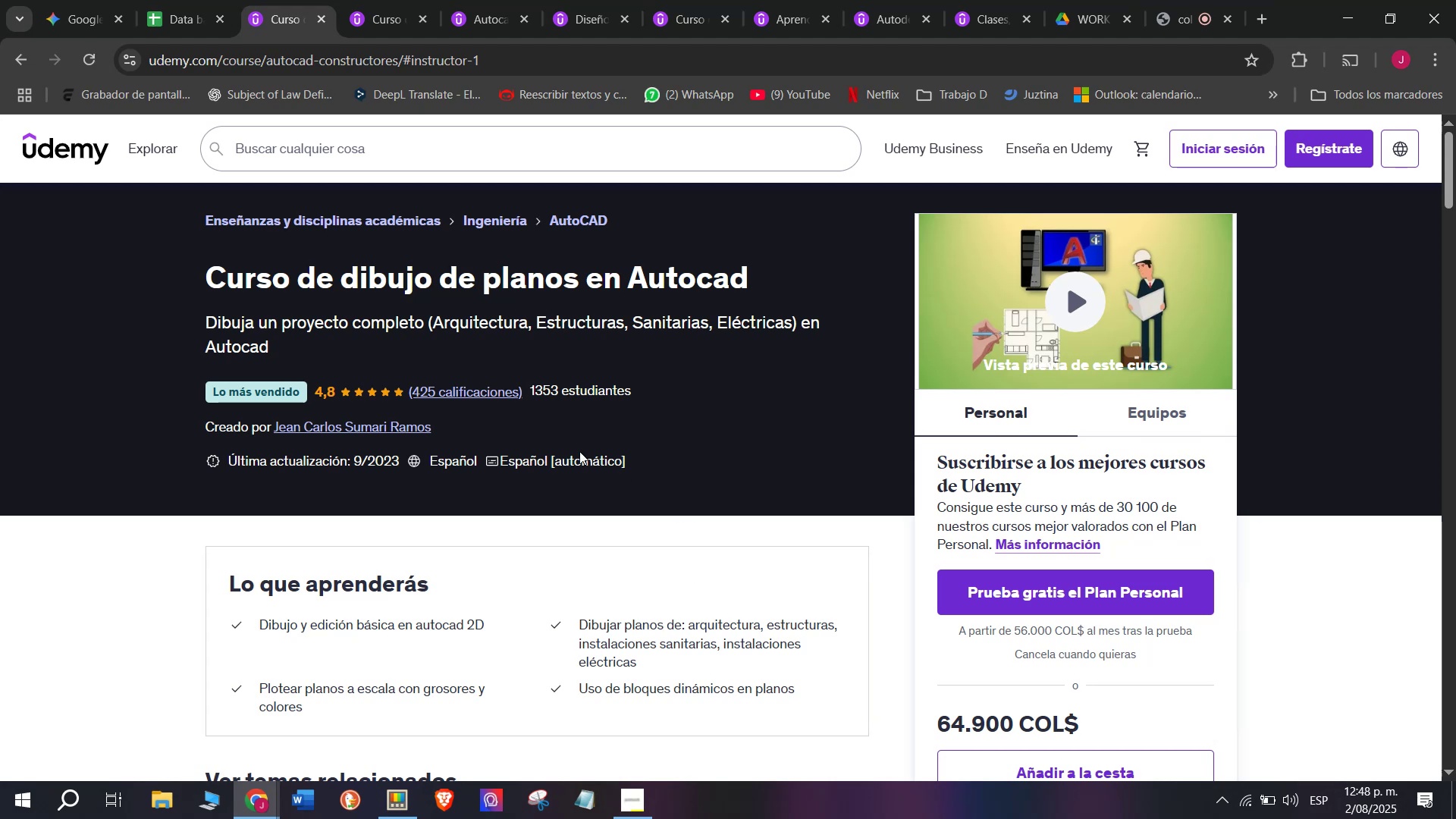 
wait(14.93)
 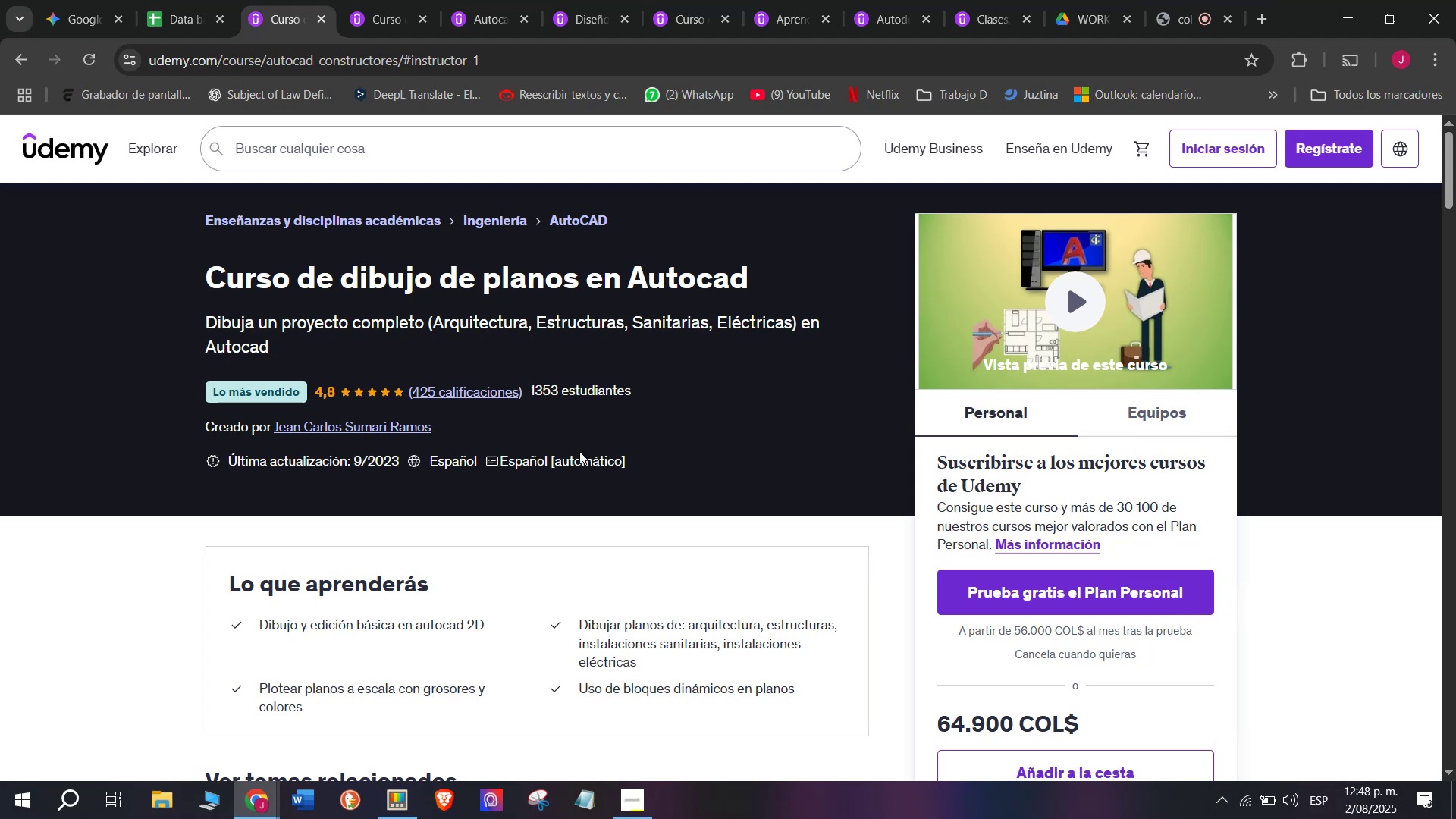 
left_click([238, 0])
 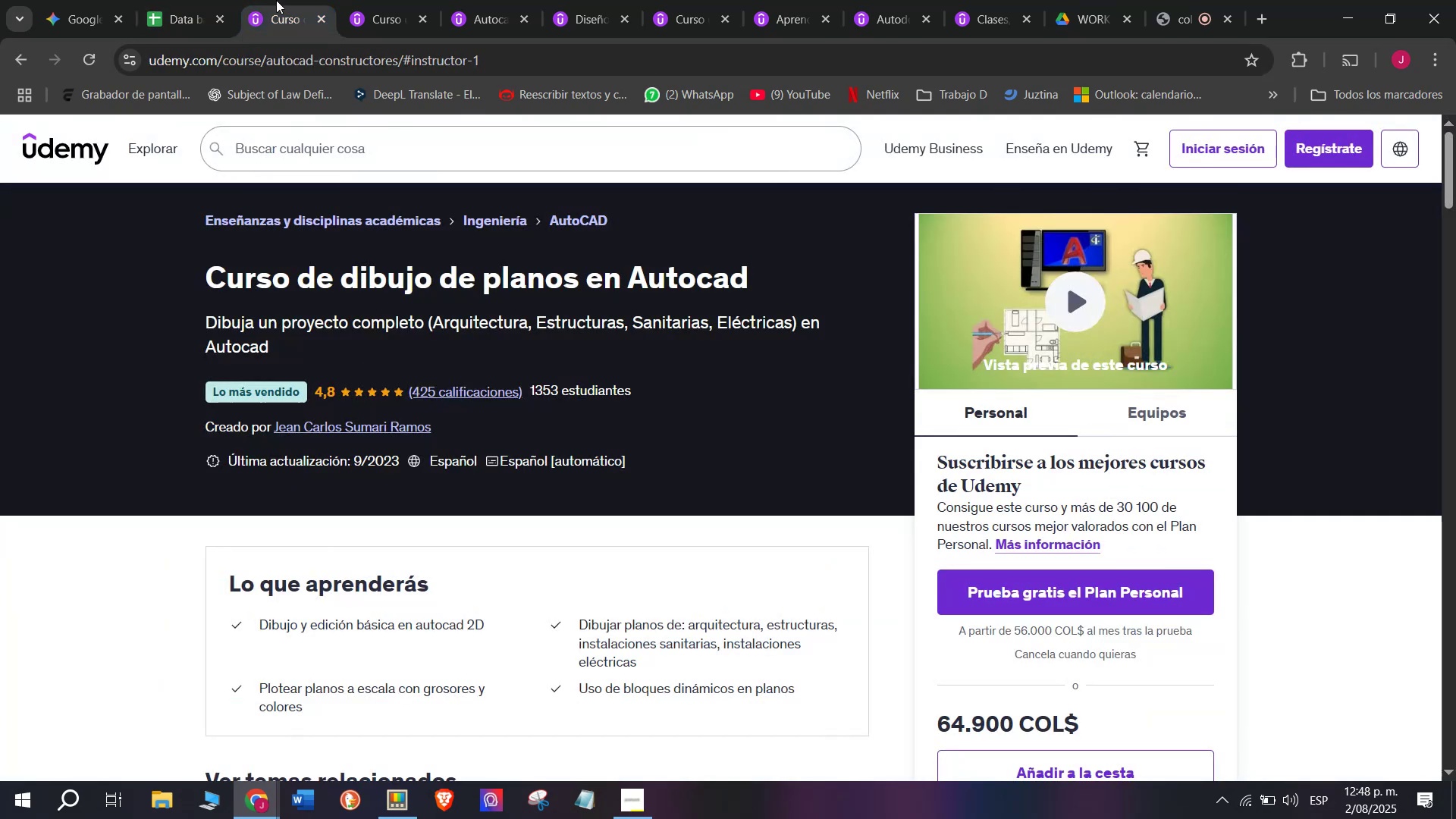 
left_click([209, 0])
 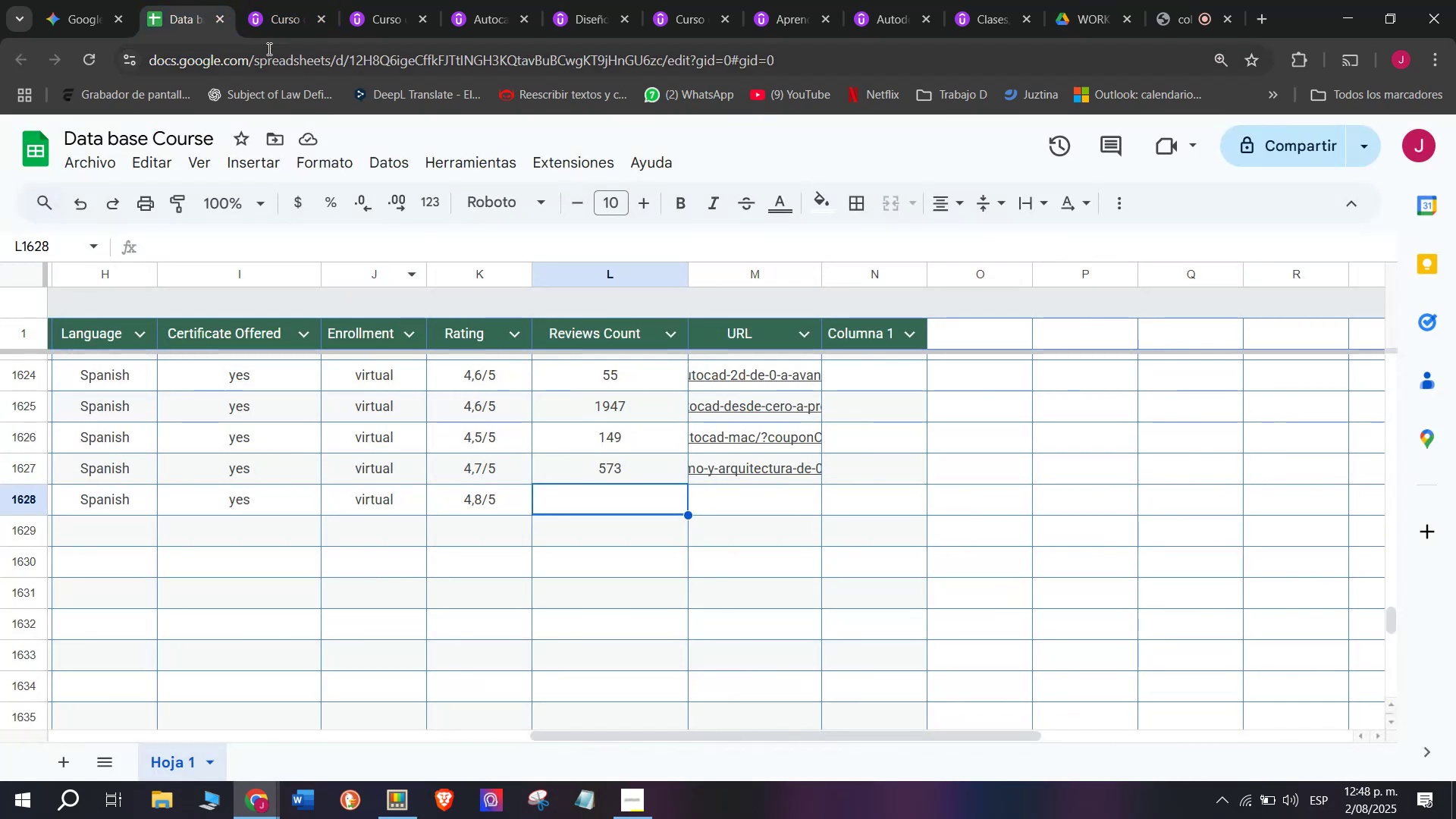 
left_click([293, 0])
 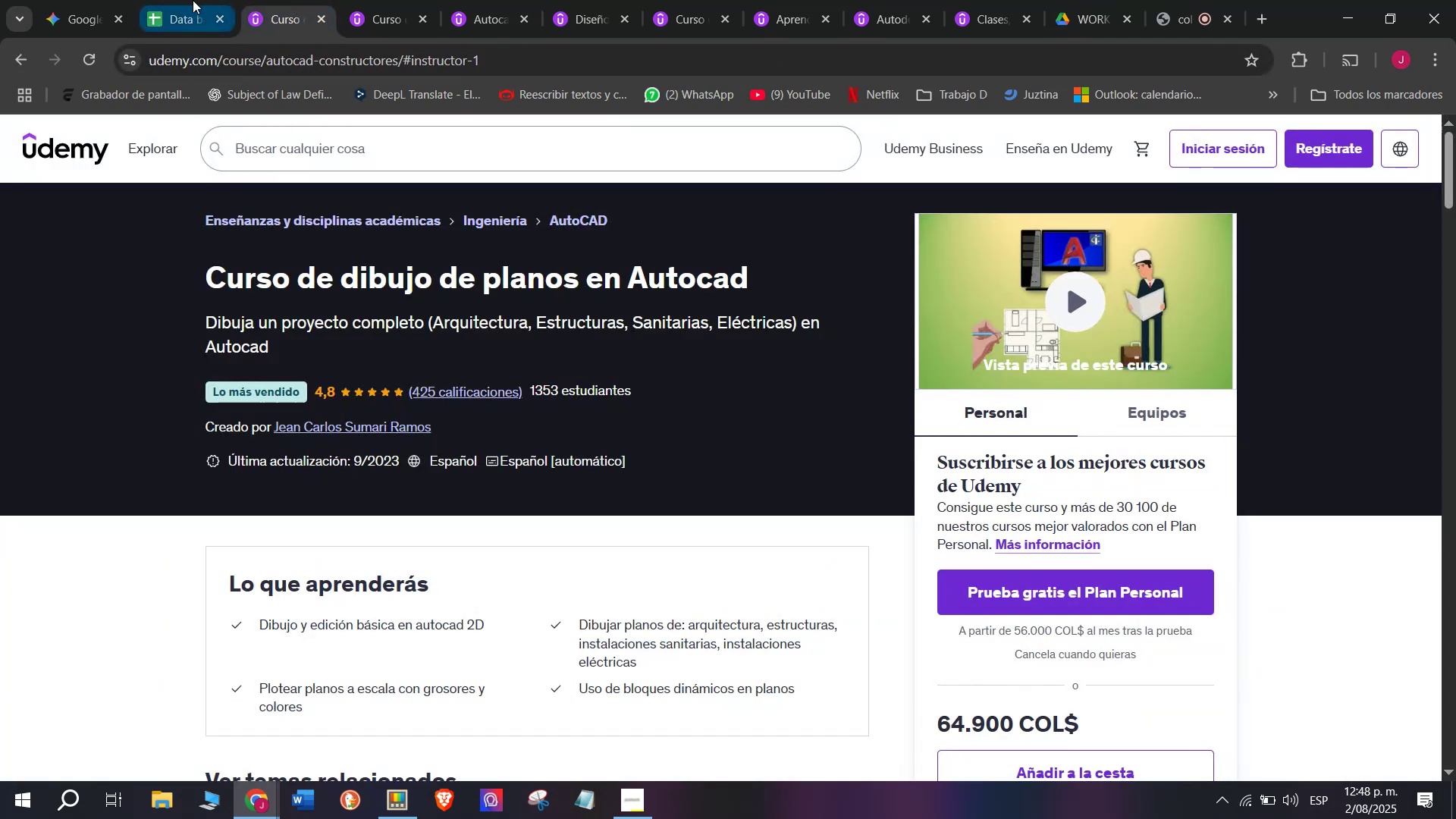 
left_click([186, 0])
 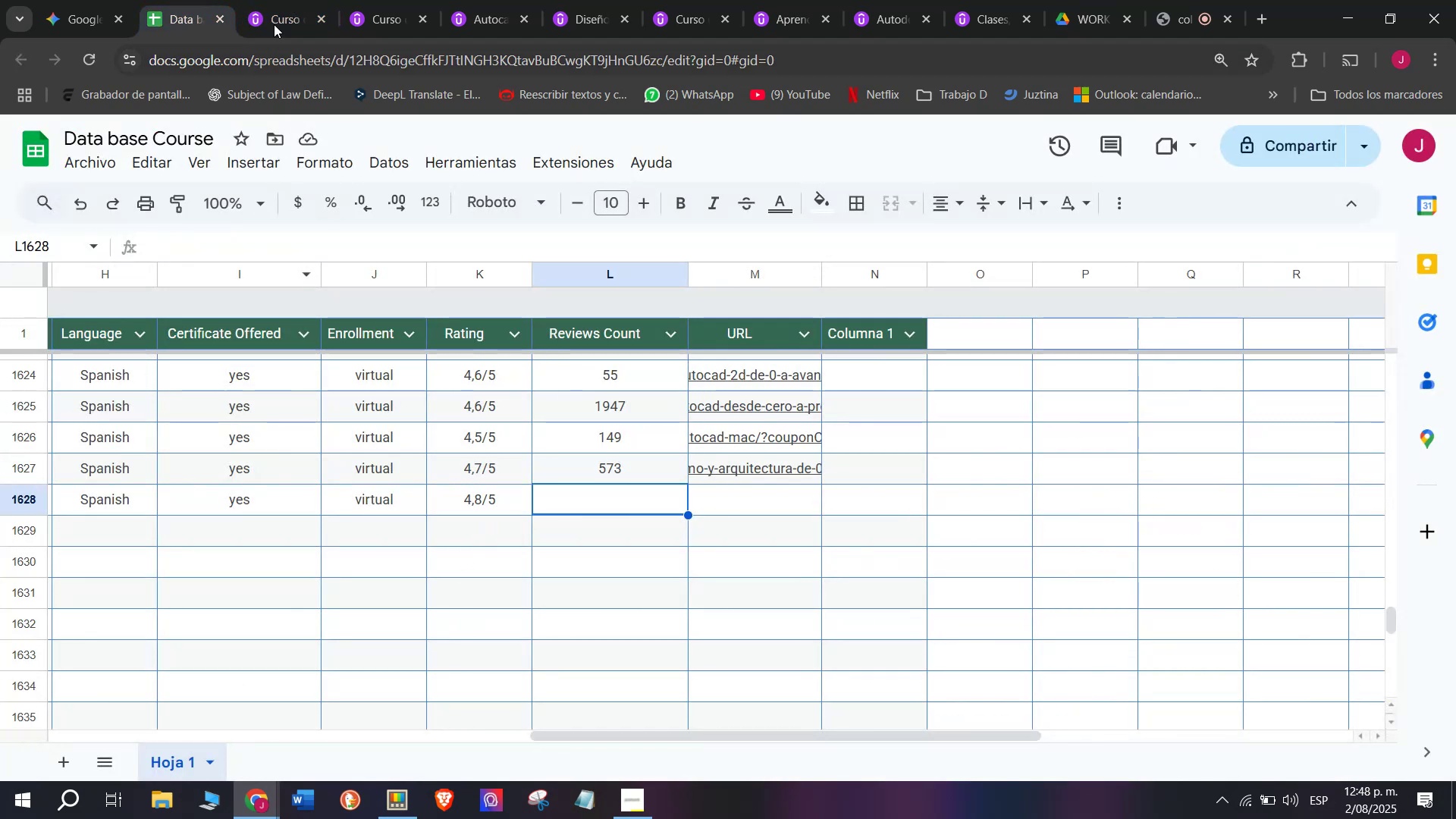 
left_click([284, 5])
 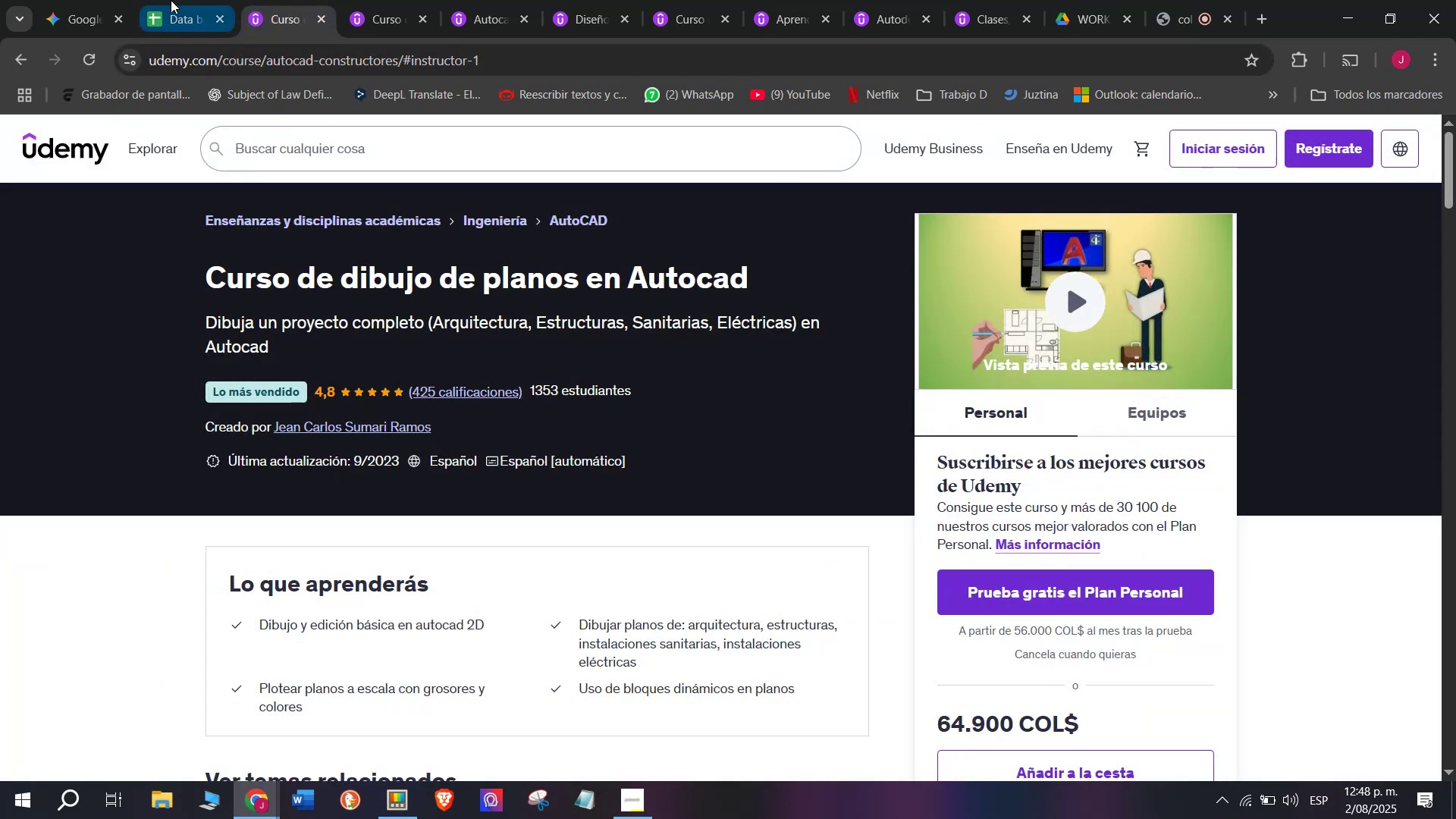 
left_click([171, 0])
 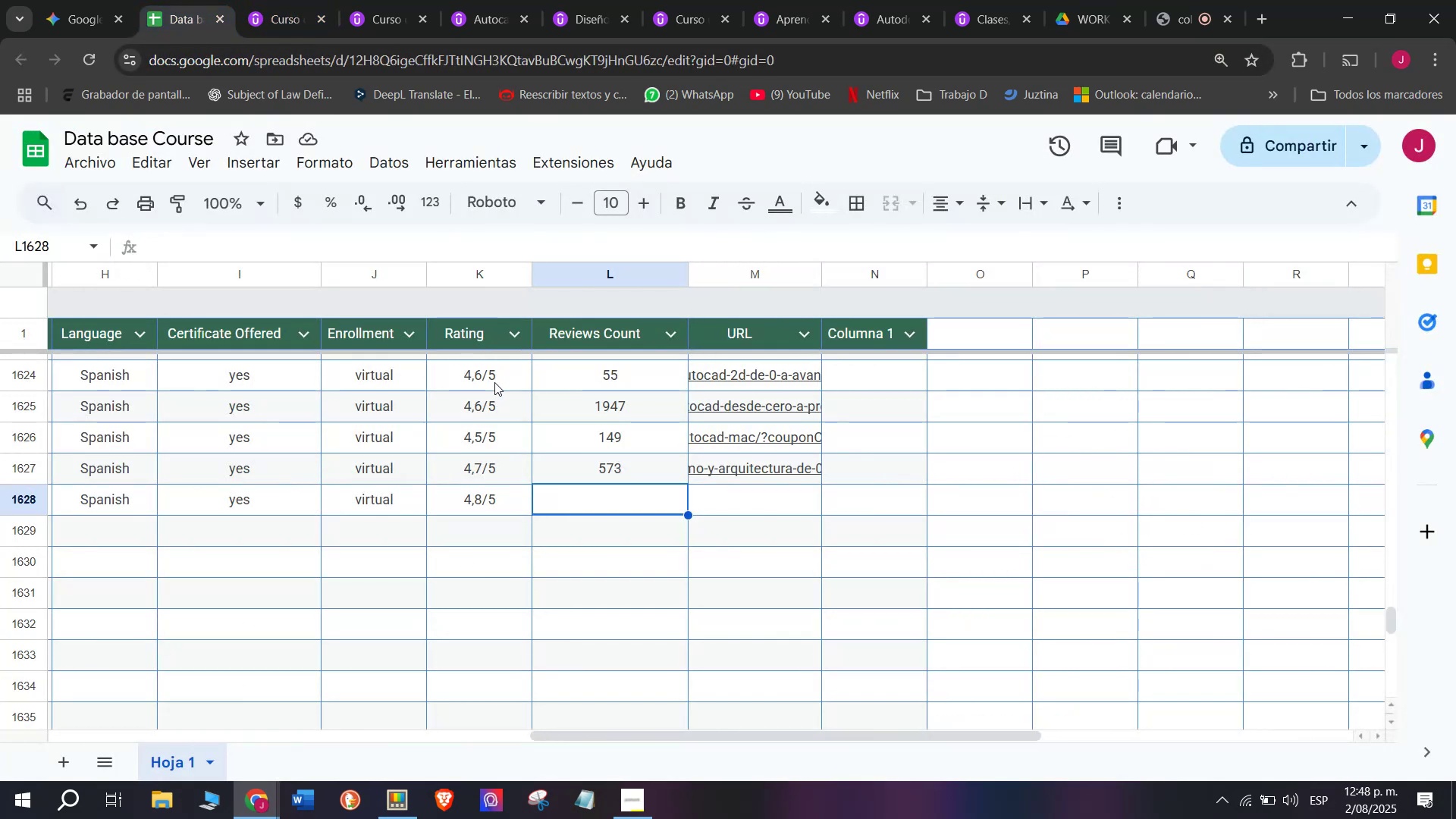 
type(425)
 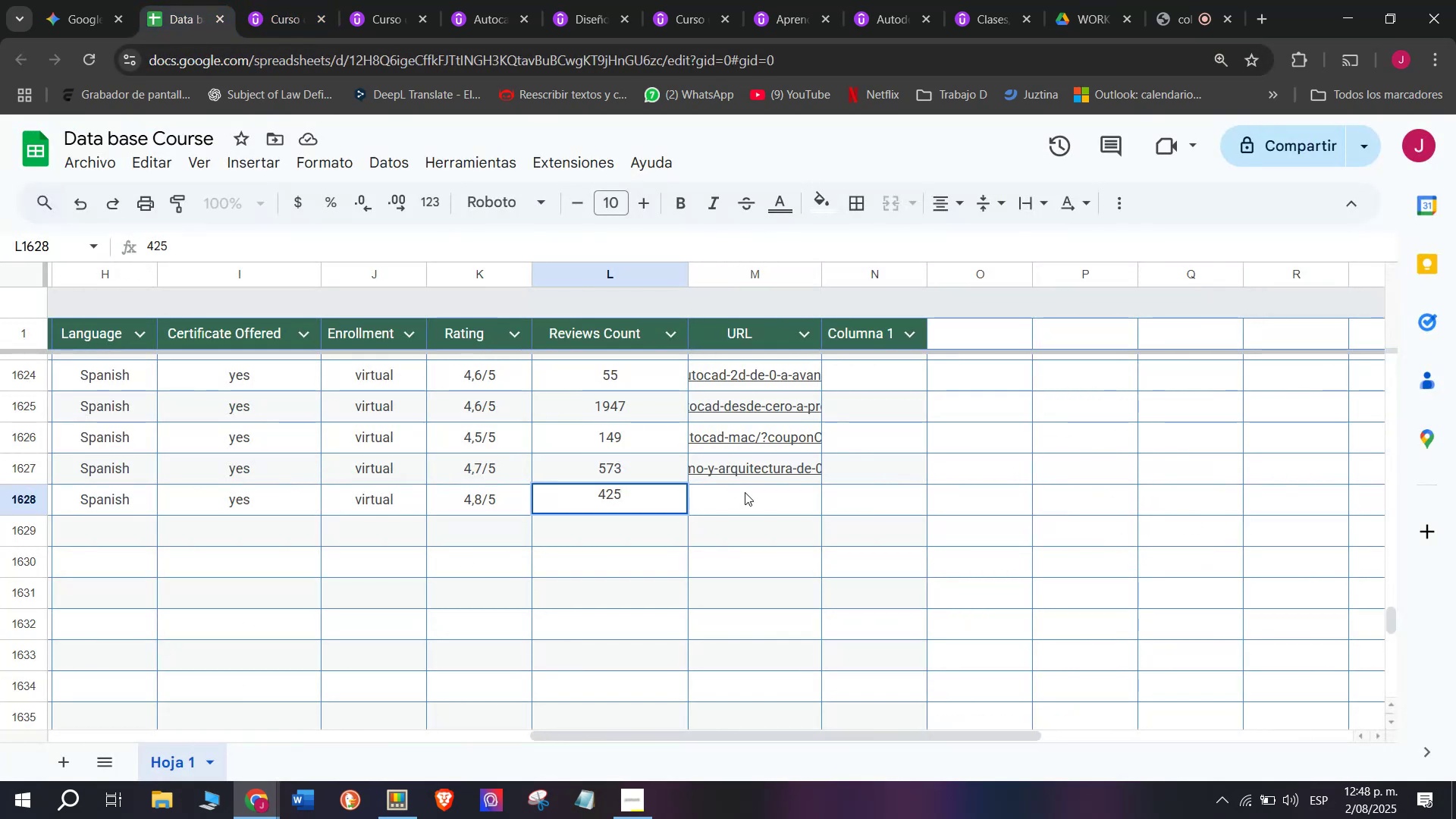 
left_click([761, 496])
 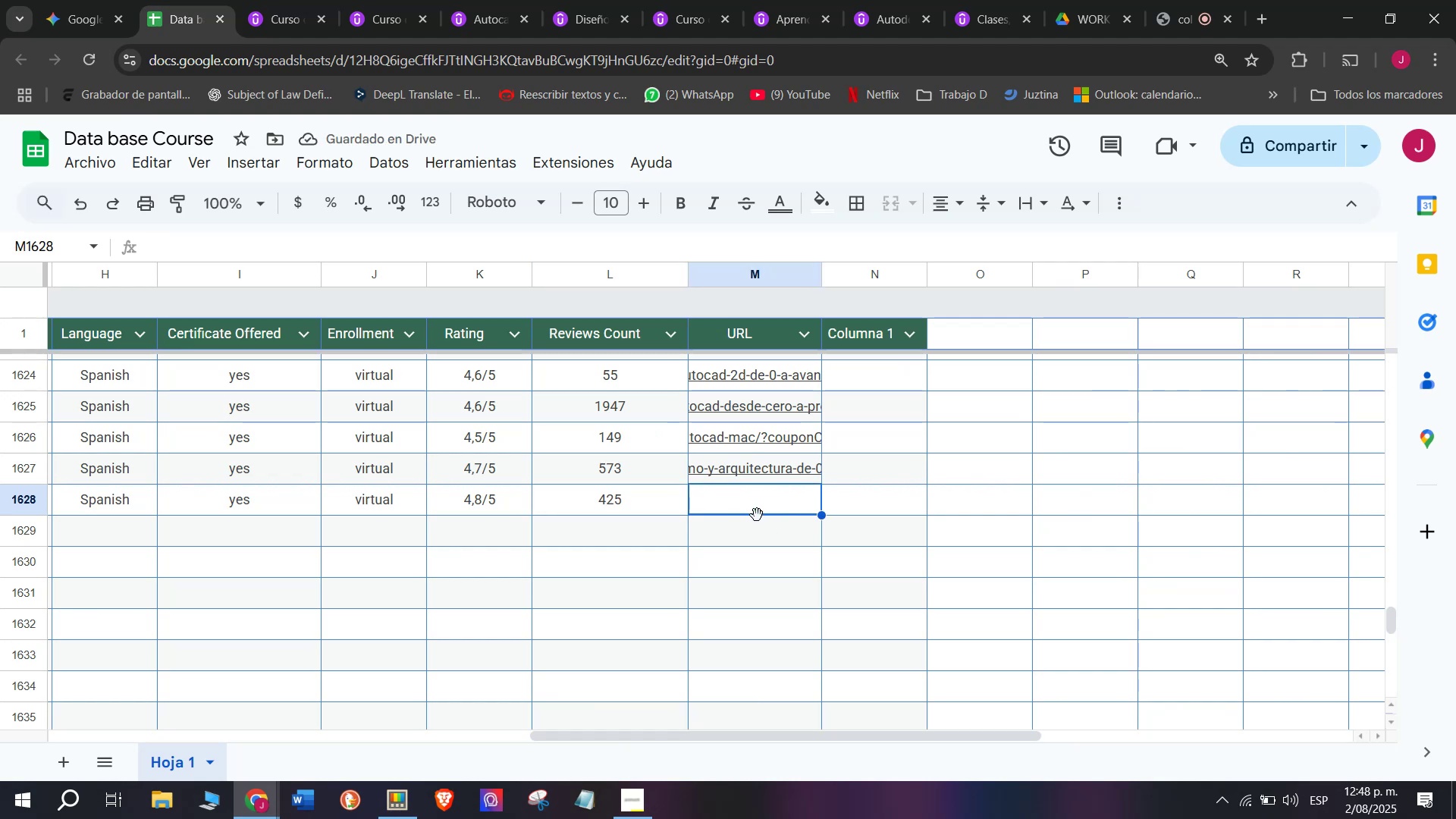 
left_click([287, 0])
 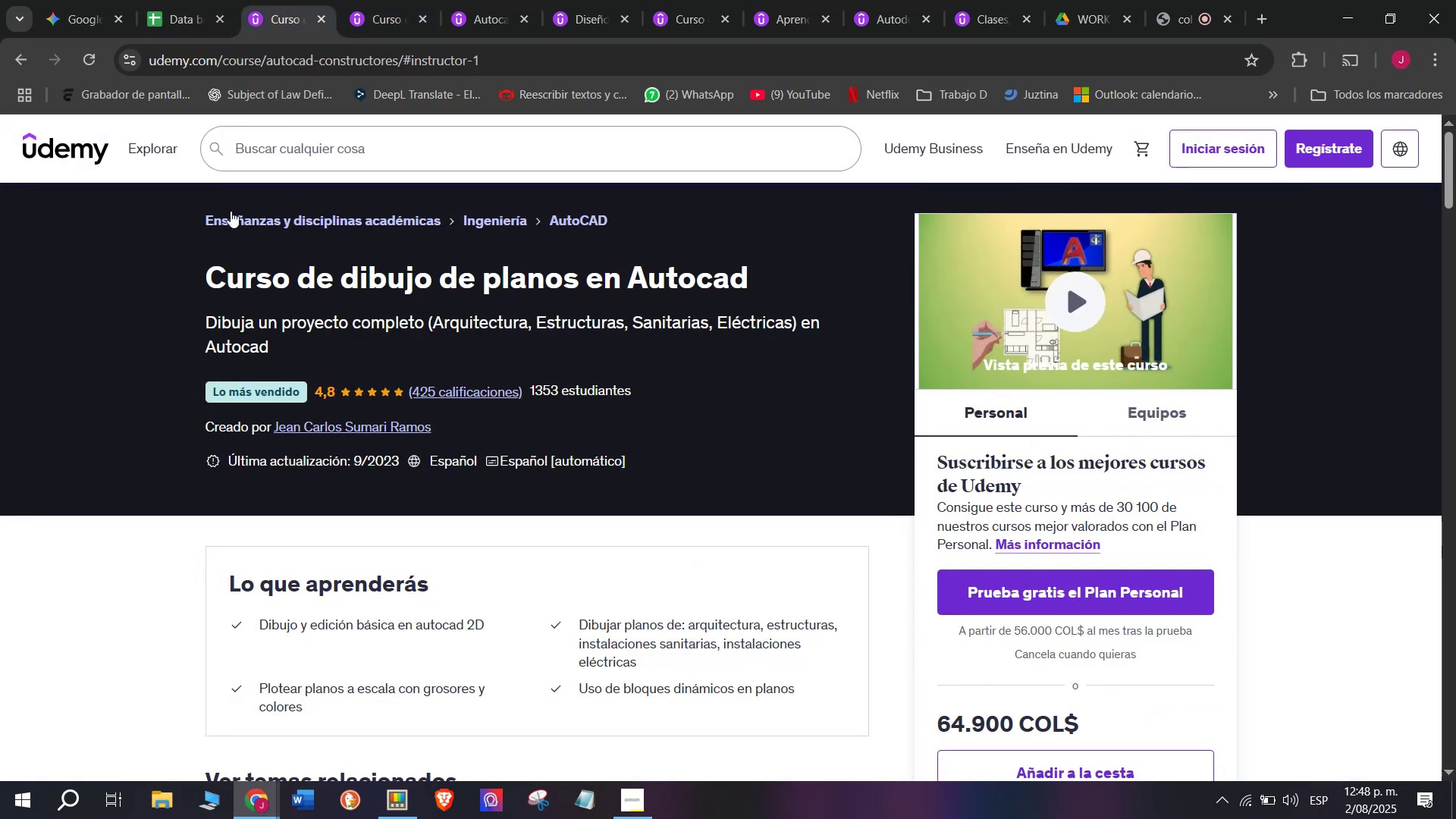 
left_click([146, 0])
 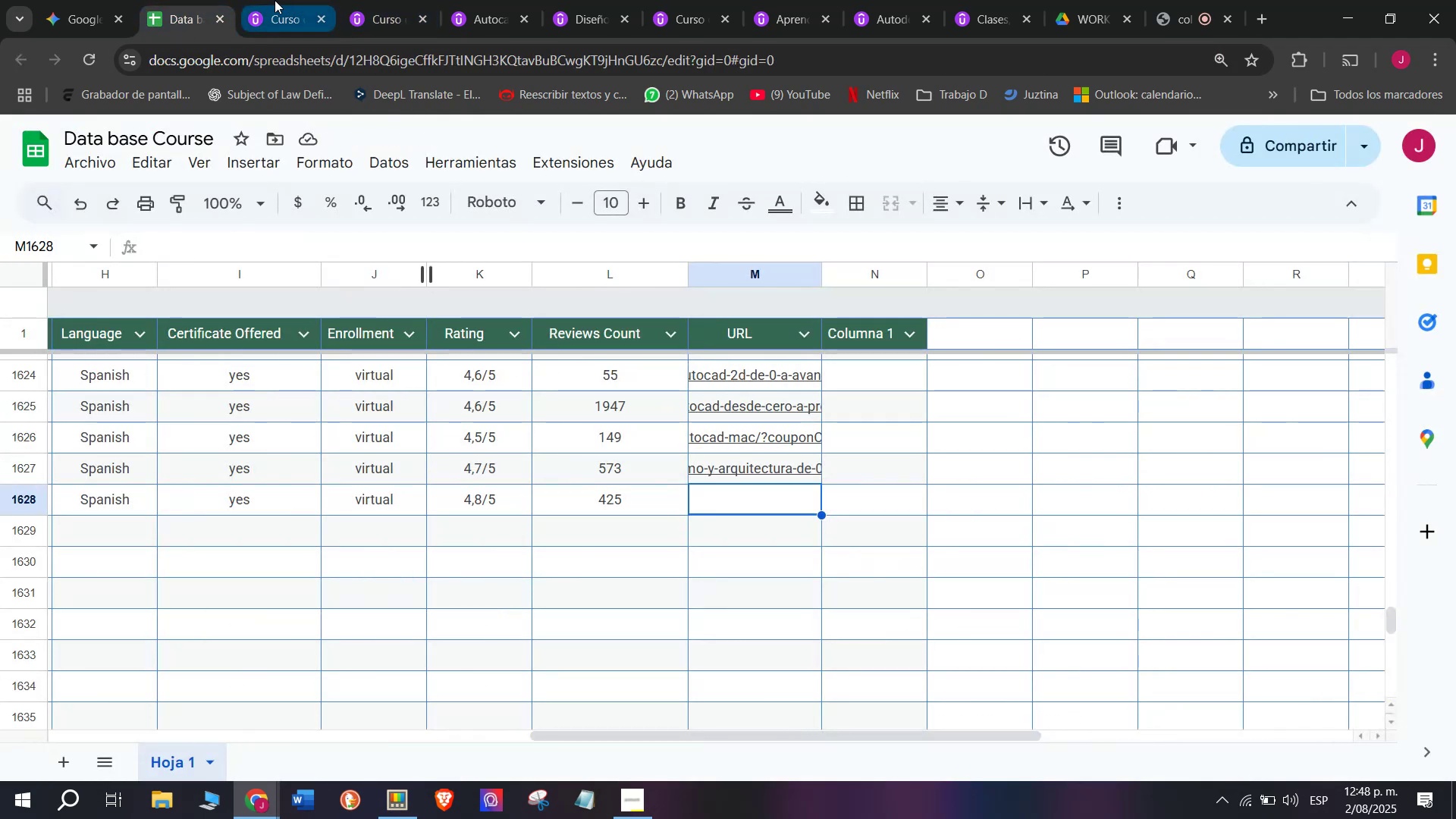 
left_click([275, 0])
 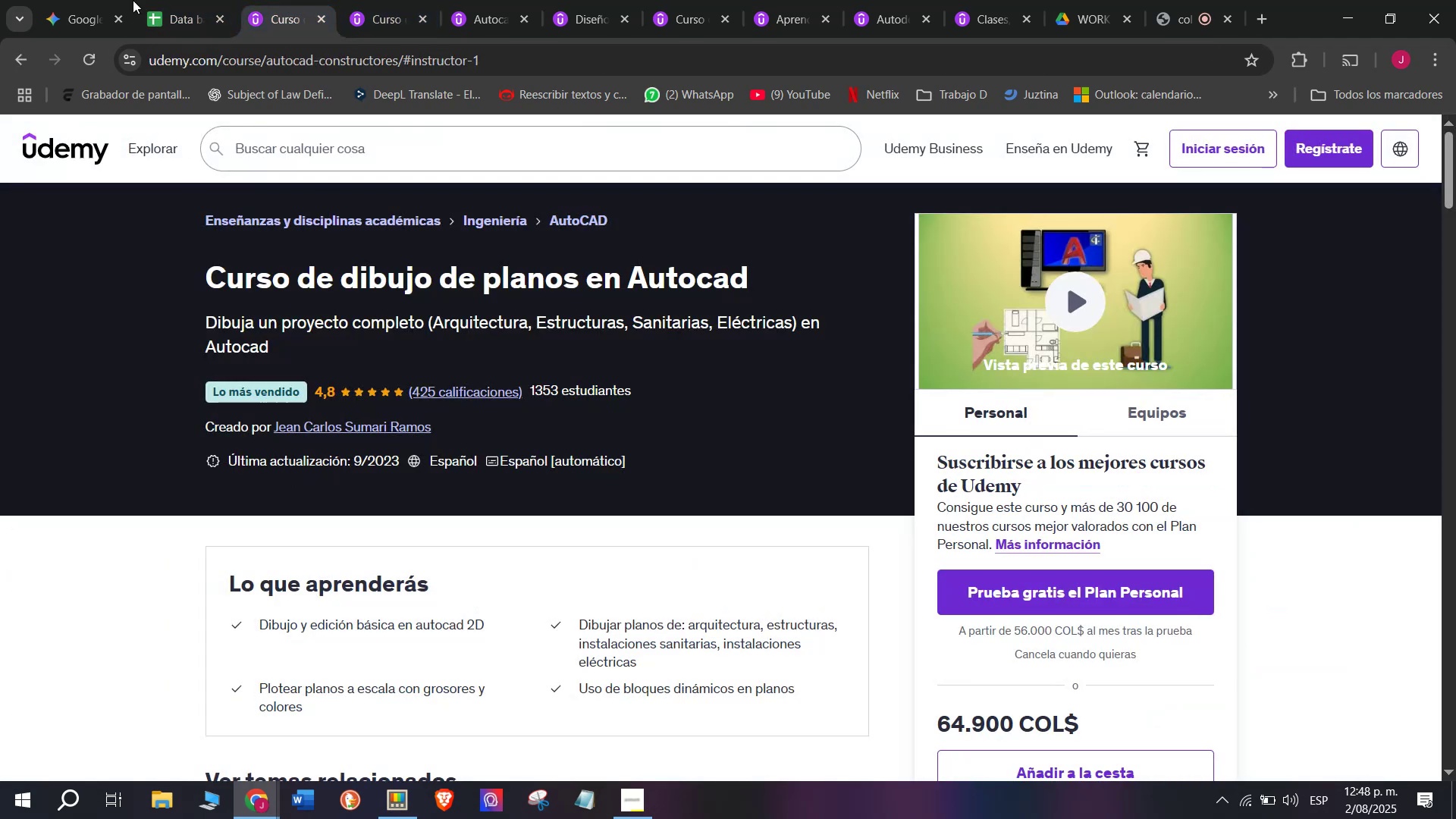 
left_click([130, 0])
 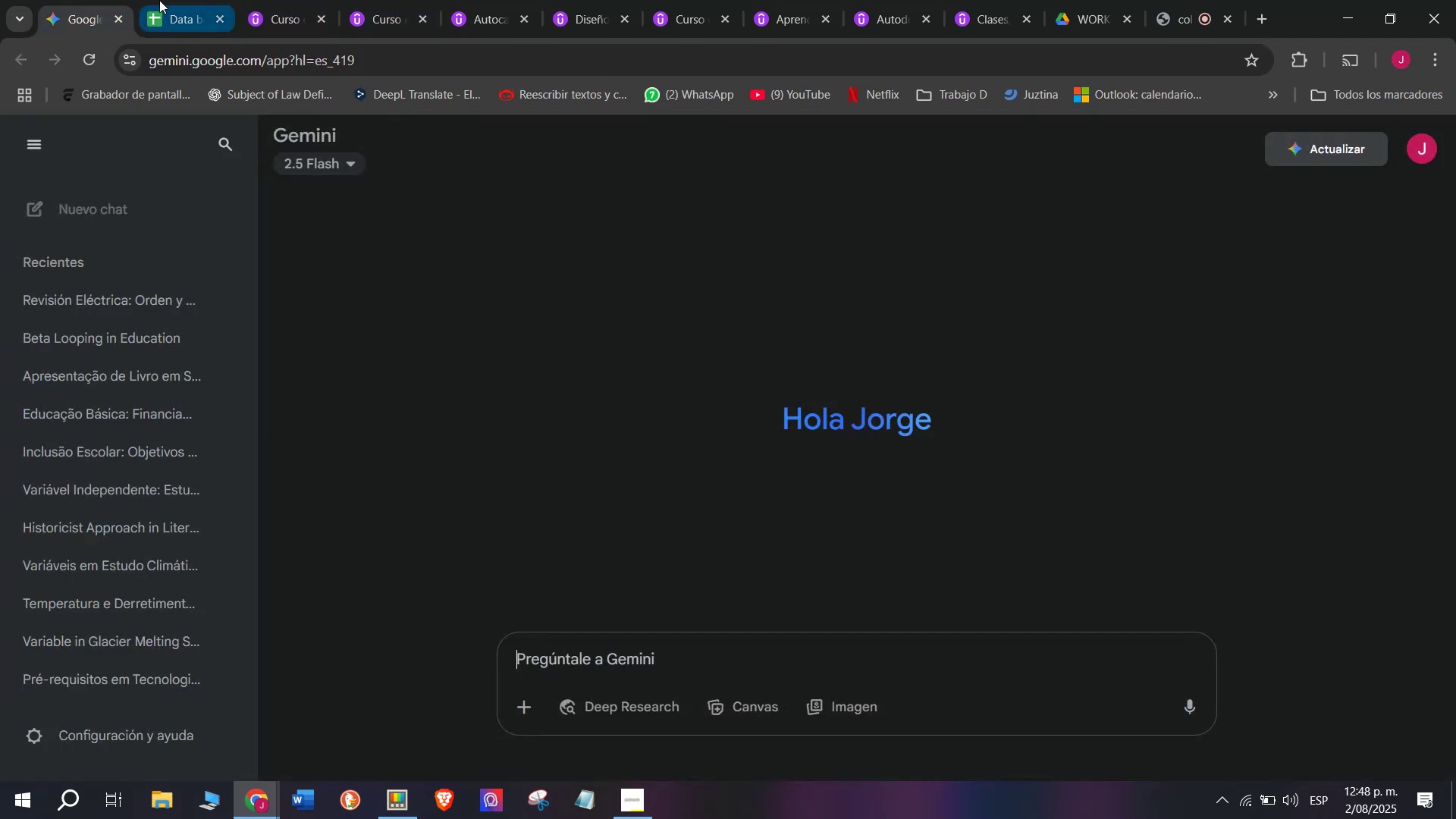 
left_click([159, 0])
 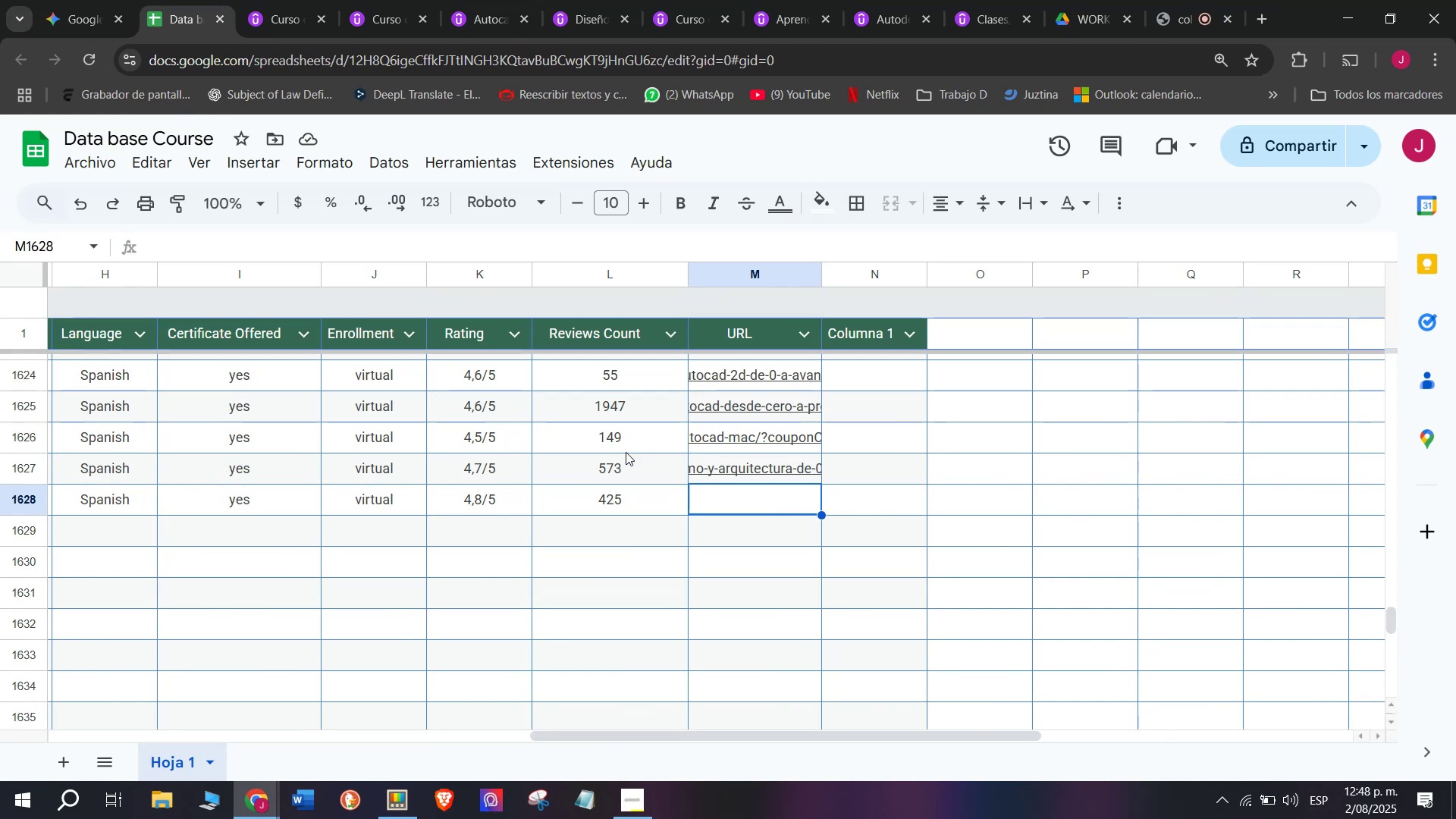 
double_click([306, 64])
 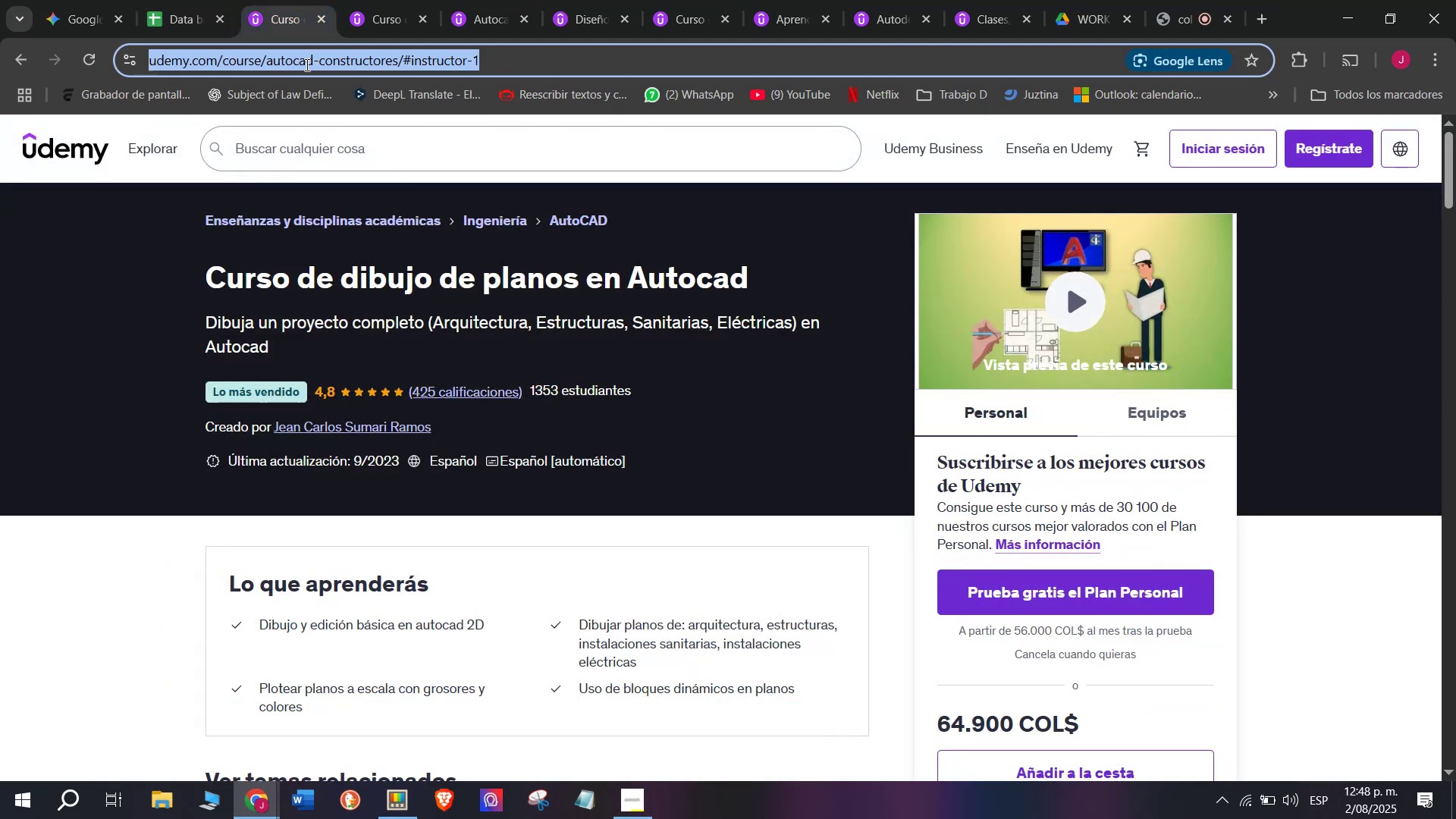 
triple_click([306, 64])
 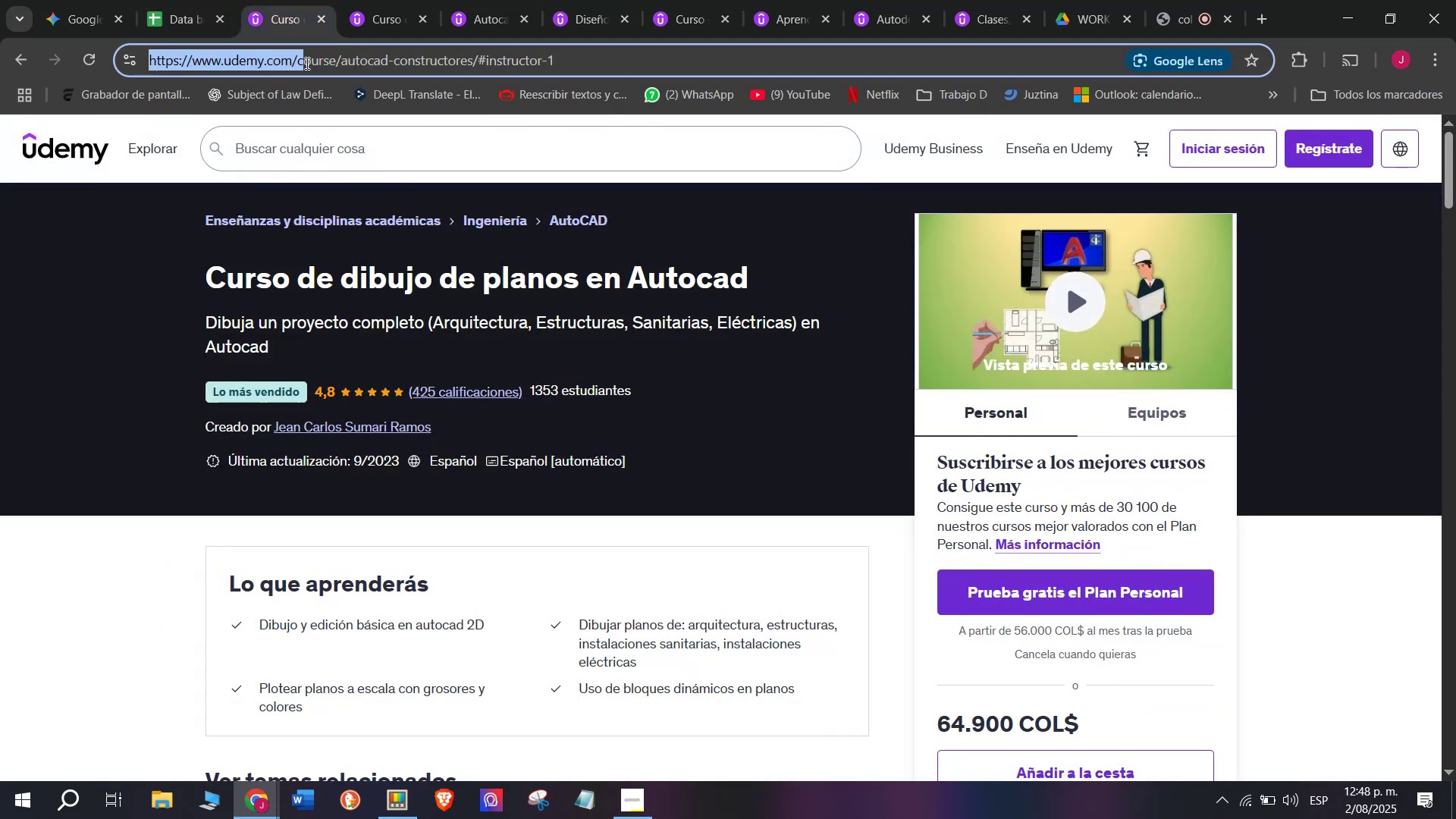 
key(Control+ControlLeft)
 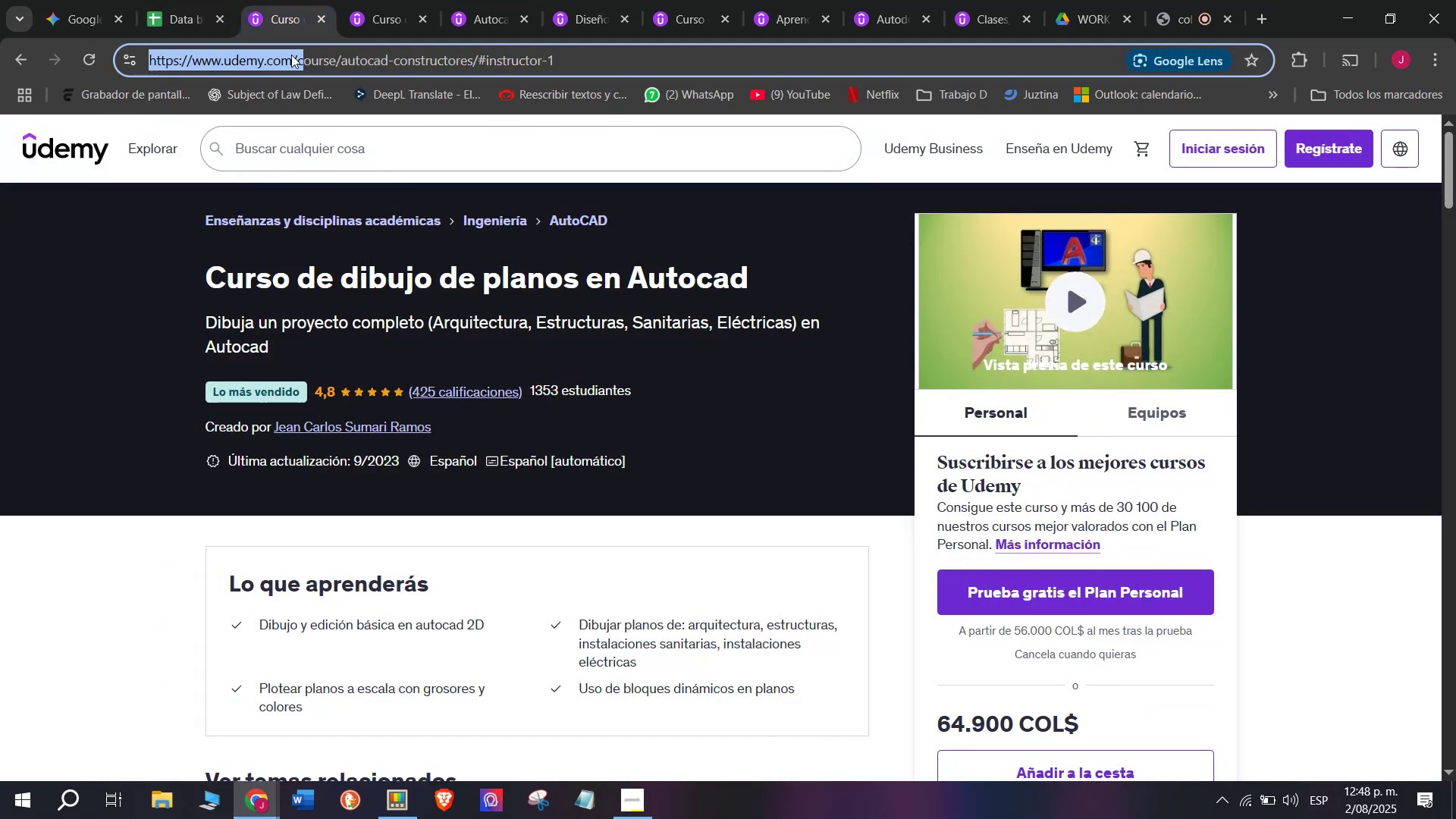 
key(Break)
 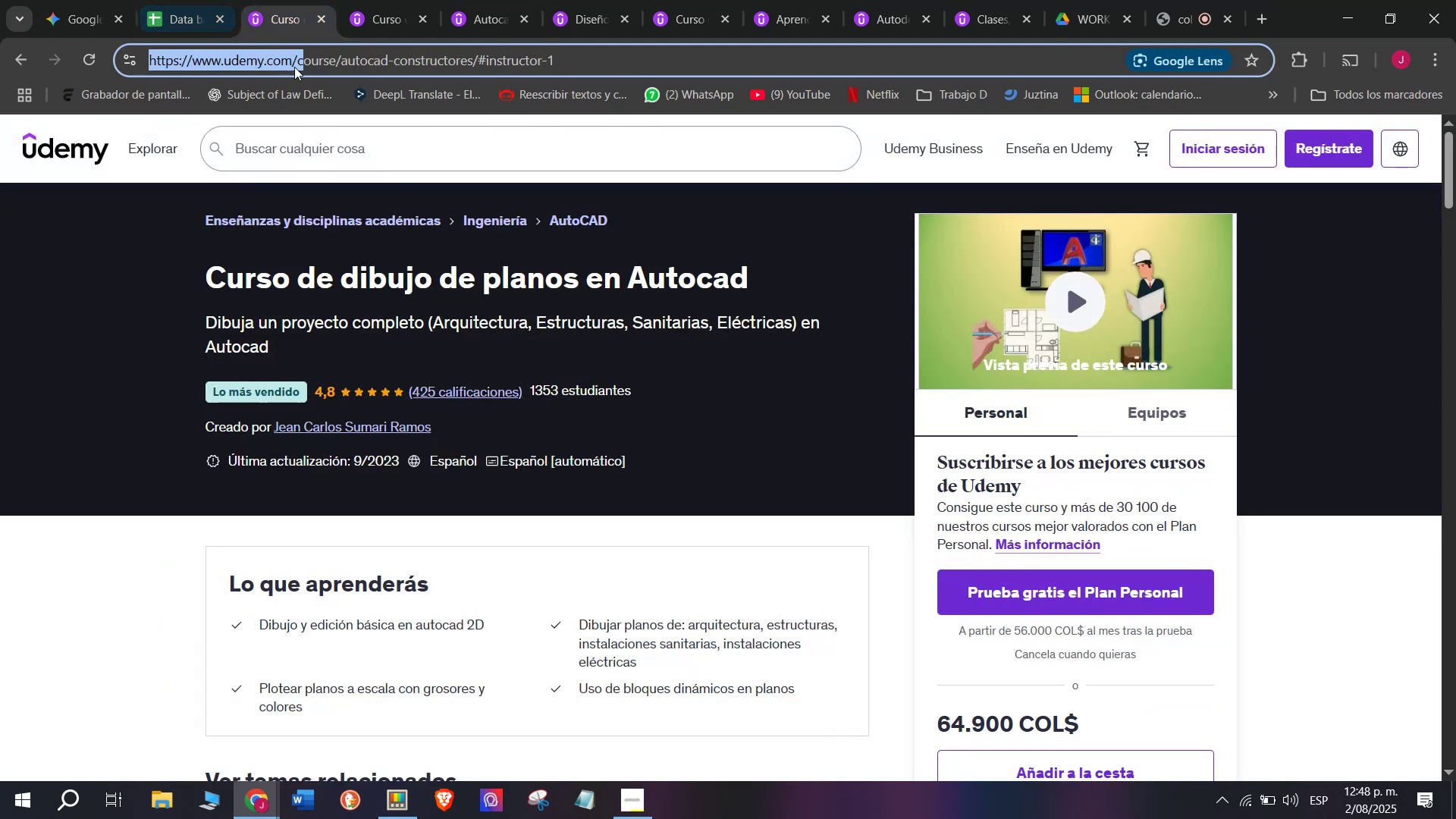 
key(Control+C)
 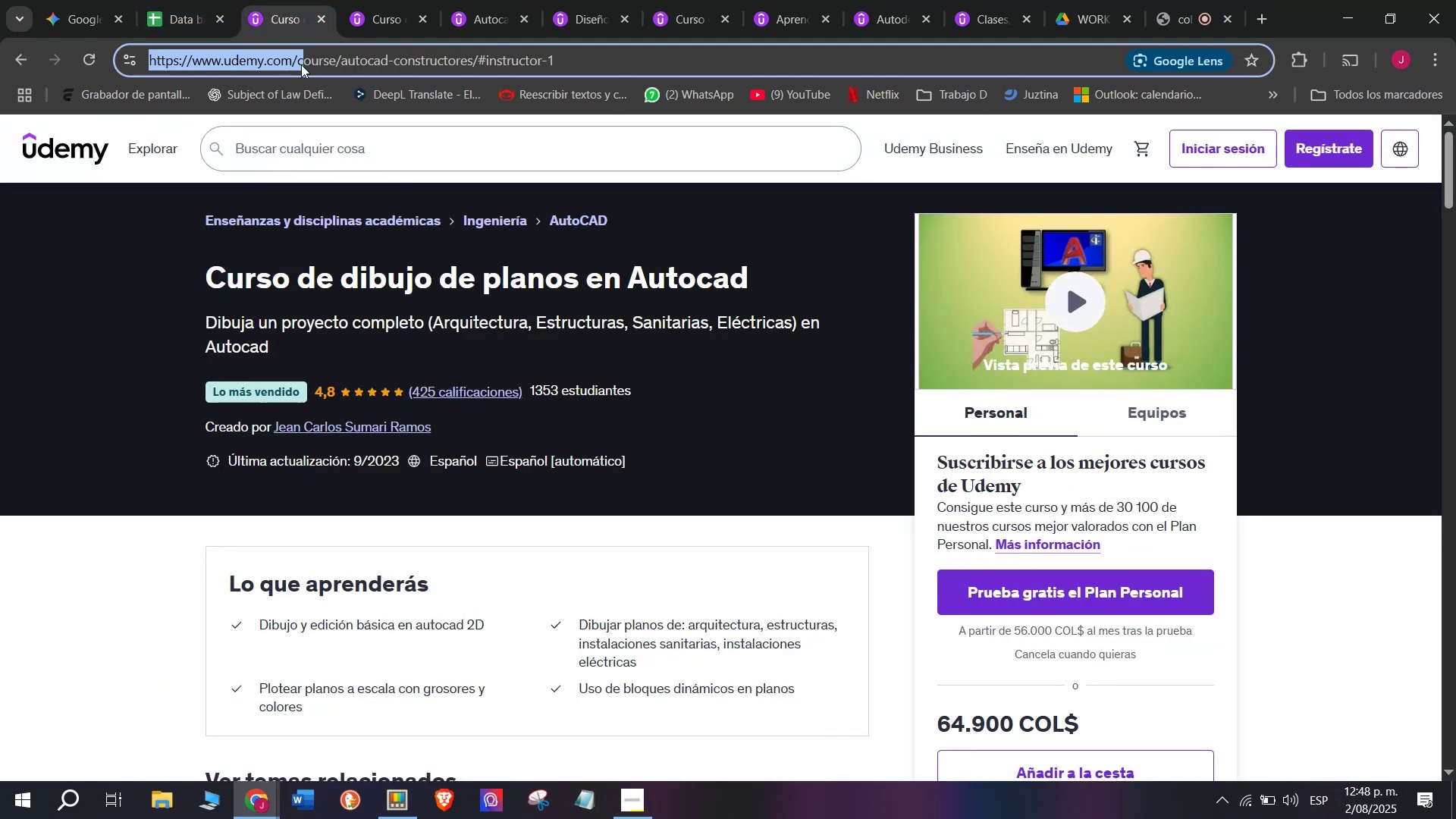 
double_click([301, 64])
 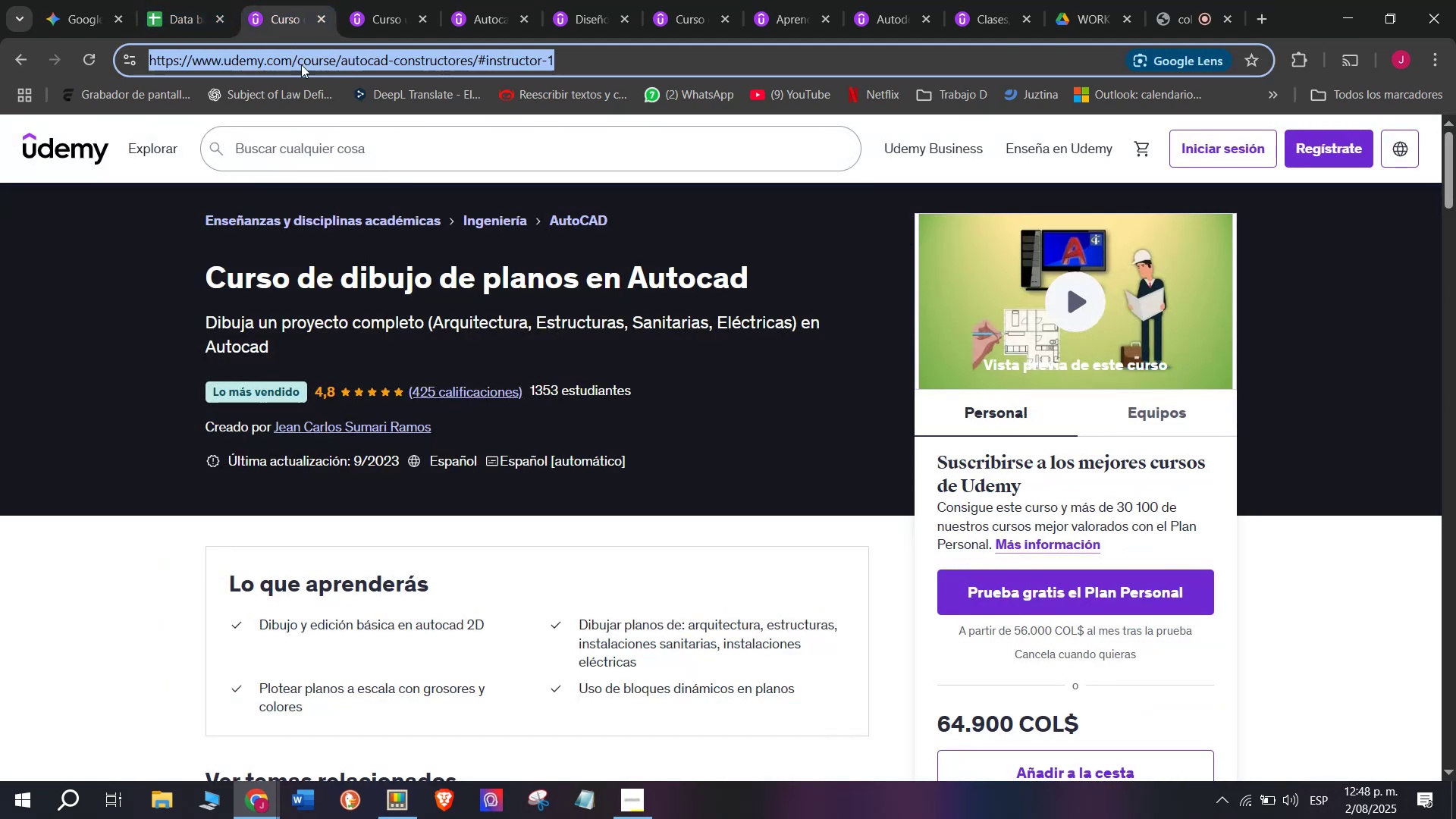 
triple_click([301, 64])
 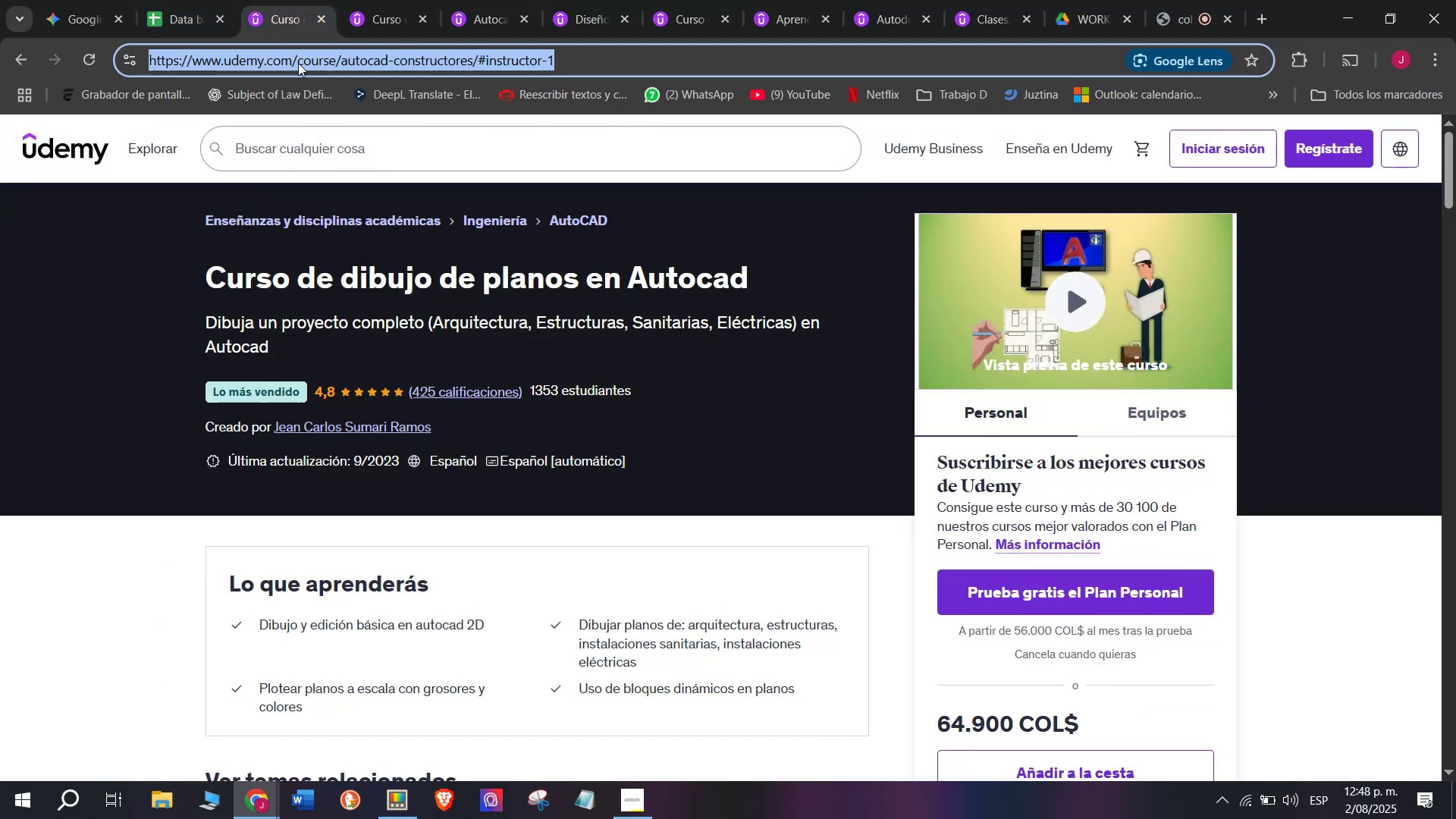 
key(Break)
 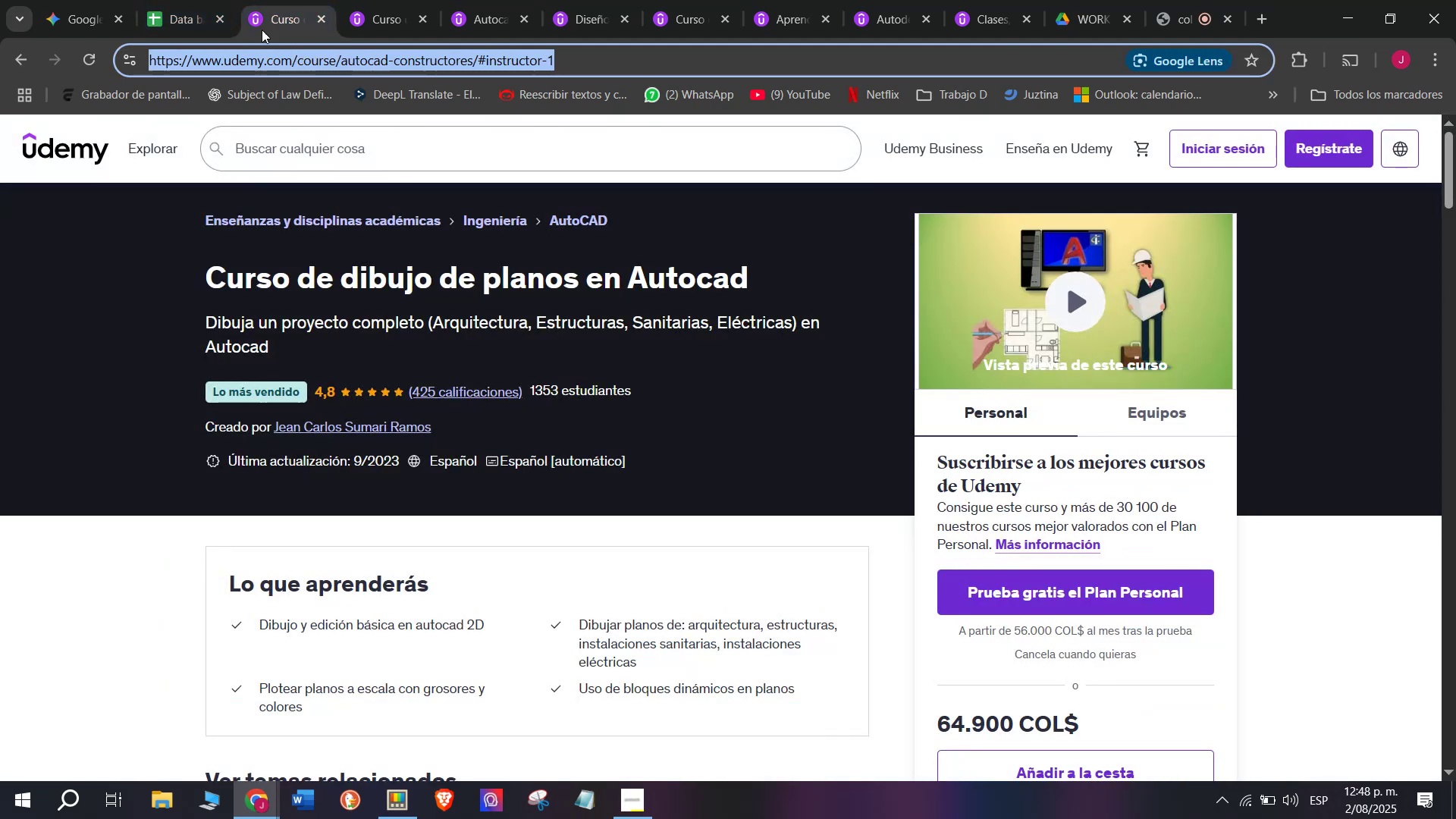 
key(Control+ControlLeft)
 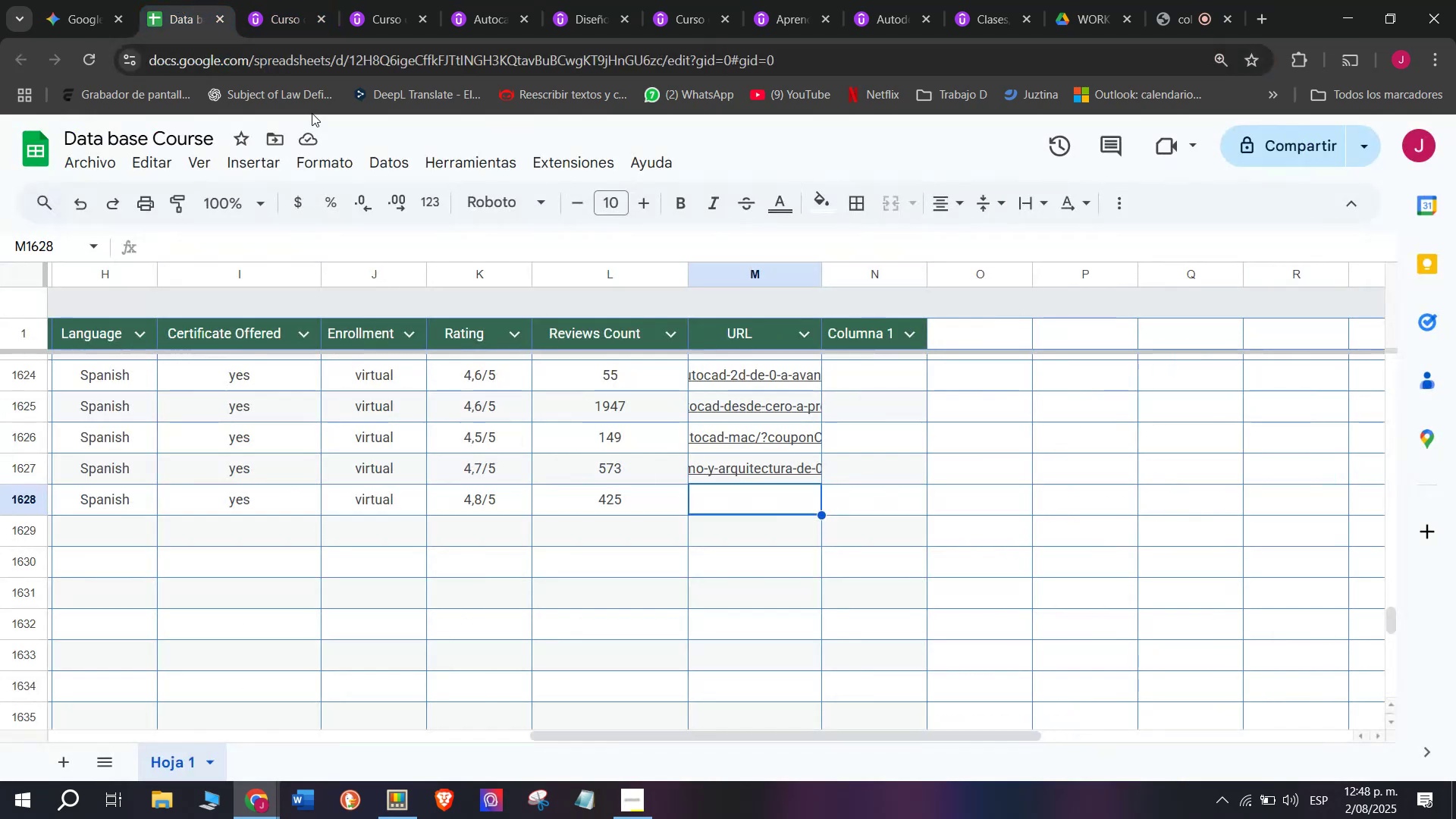 
key(Control+C)
 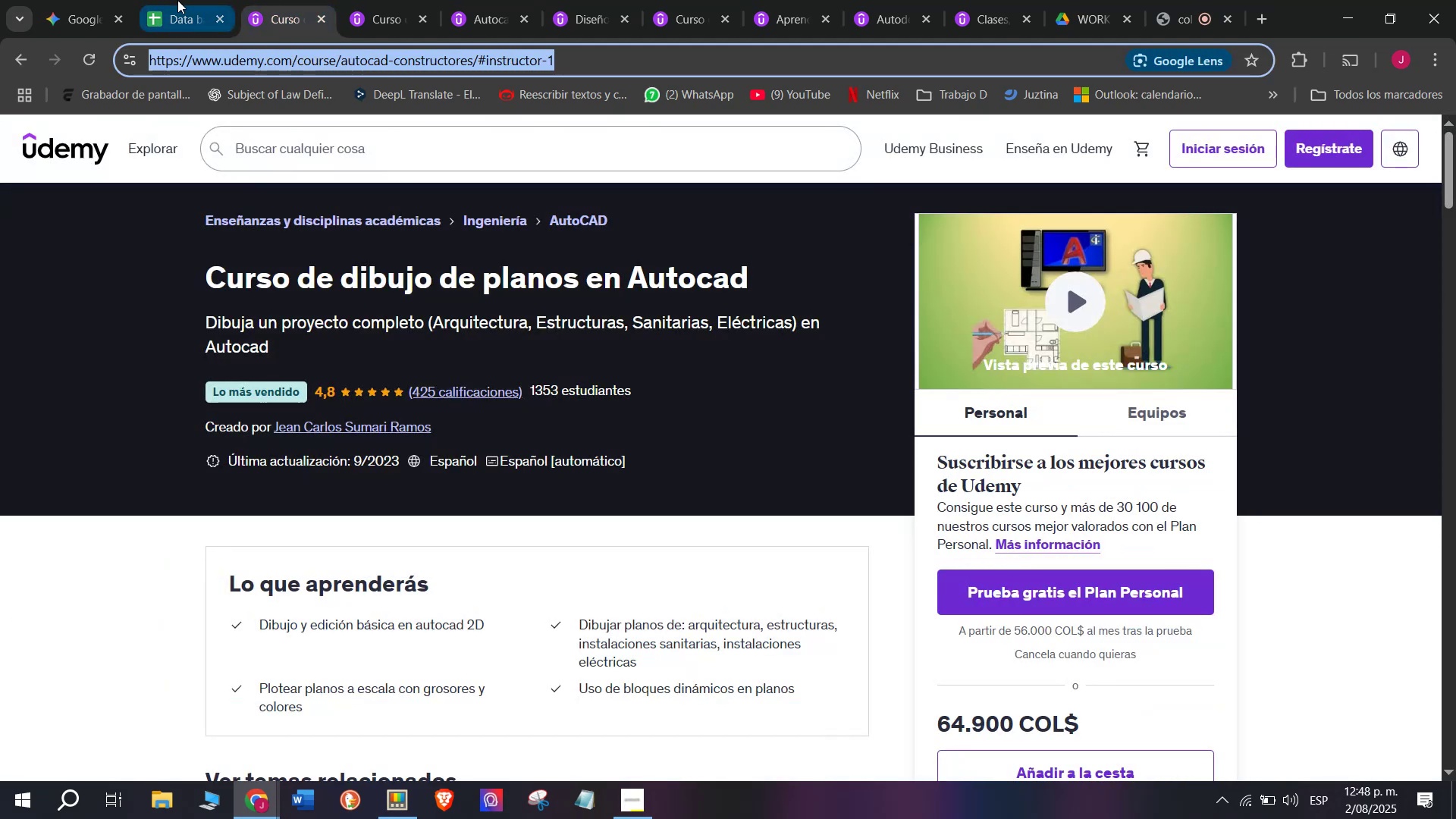 
triple_click([177, 0])
 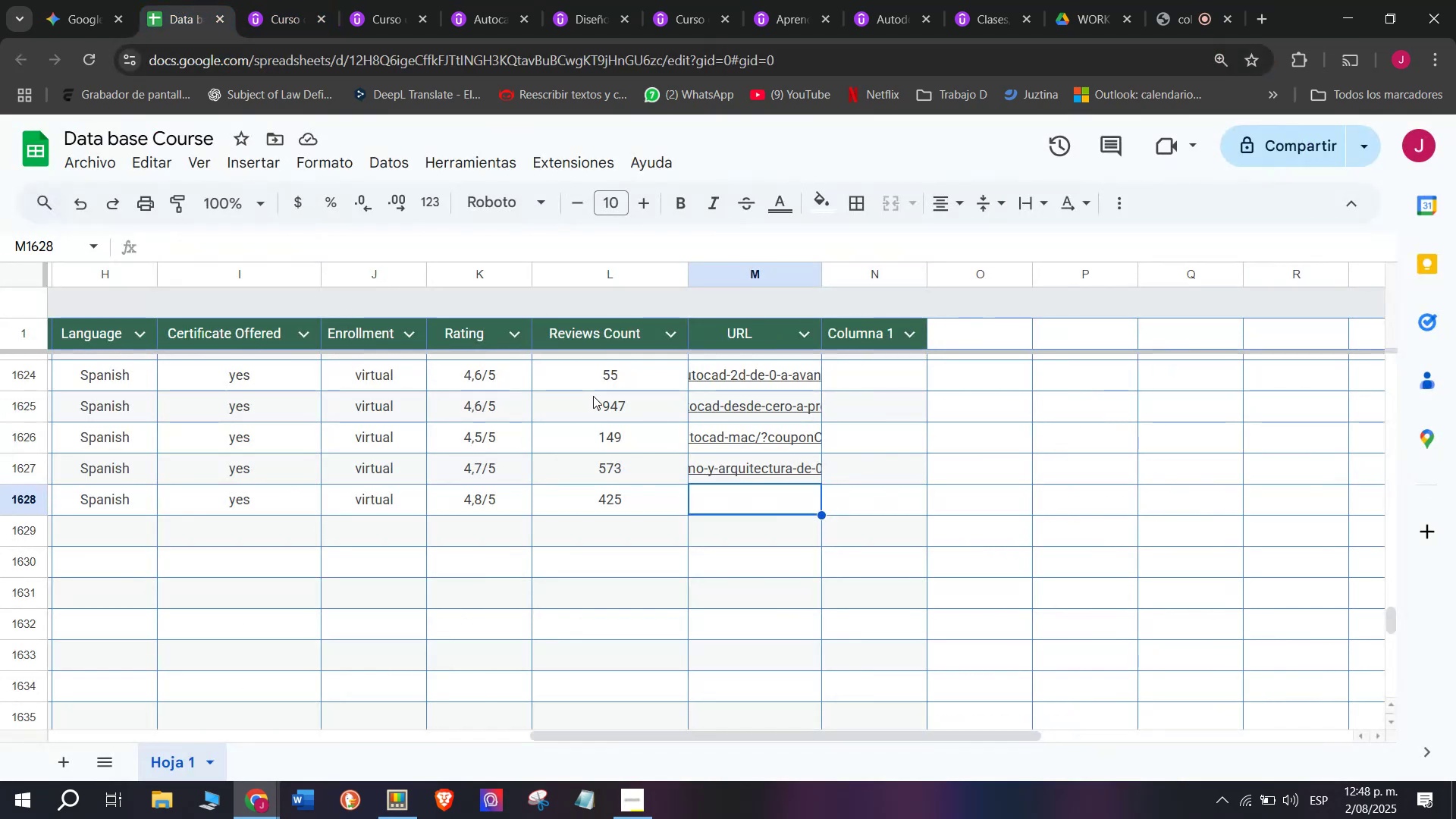 
key(Z)
 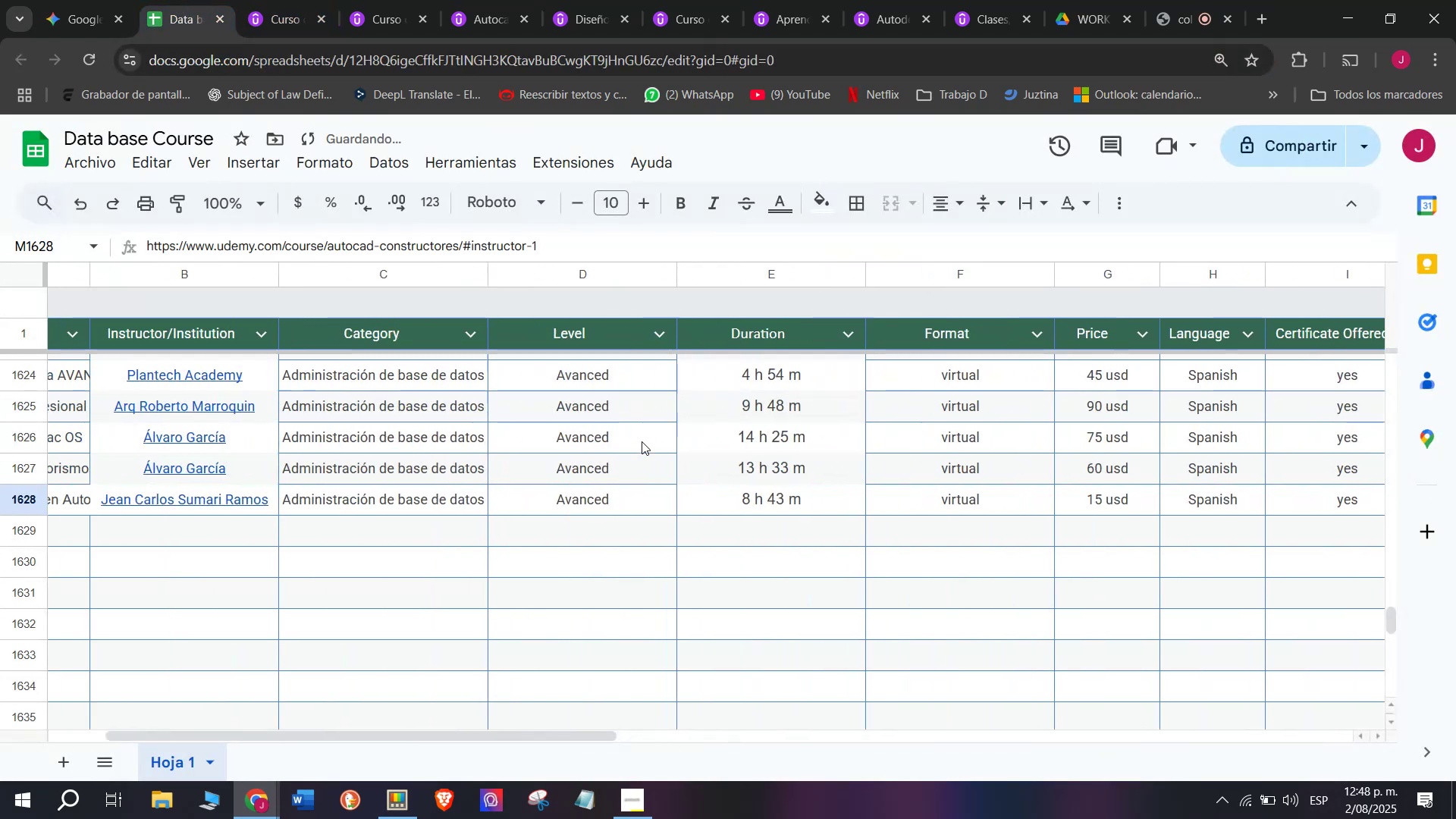 
key(Control+ControlLeft)
 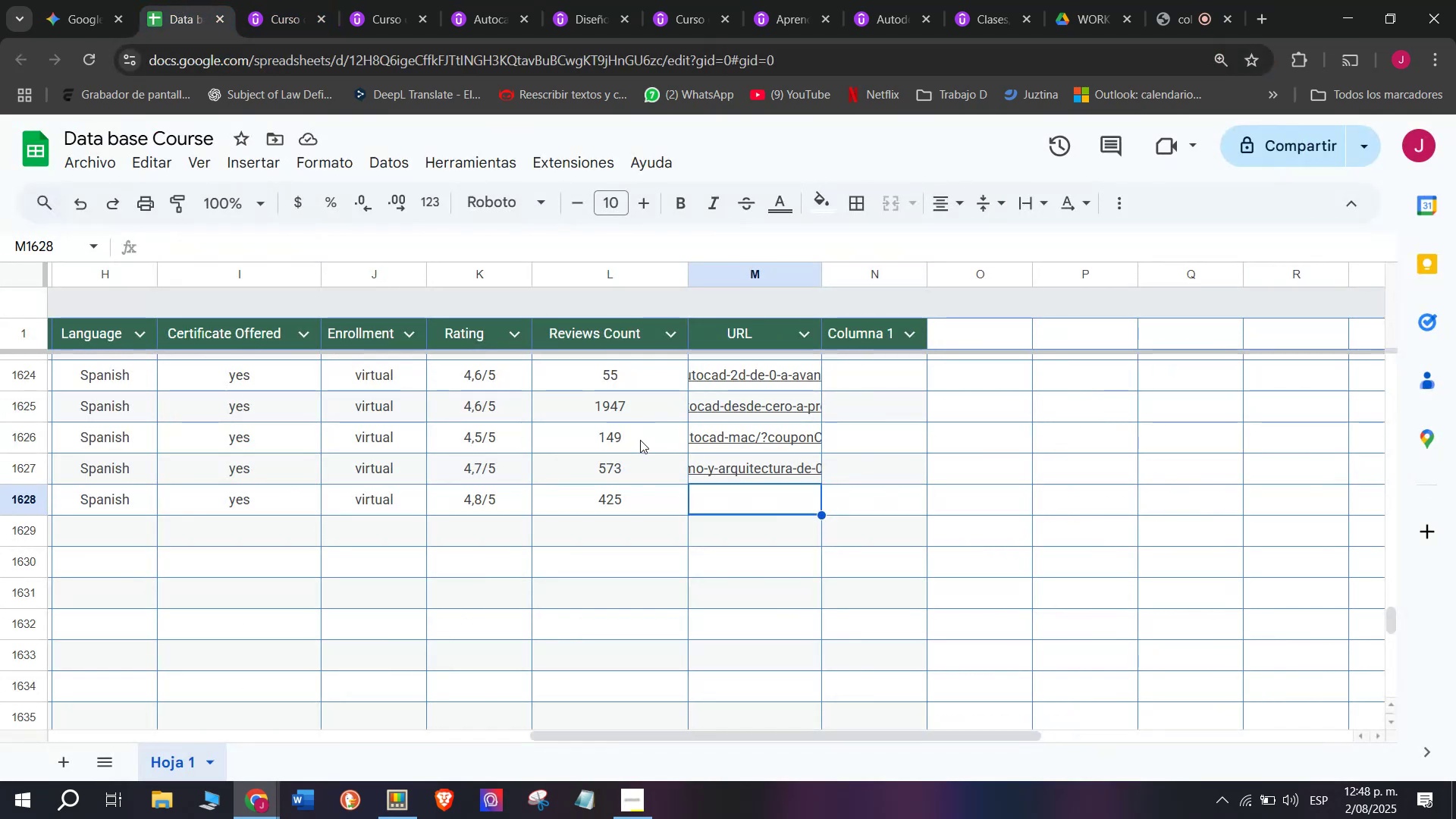 
key(Control+V)
 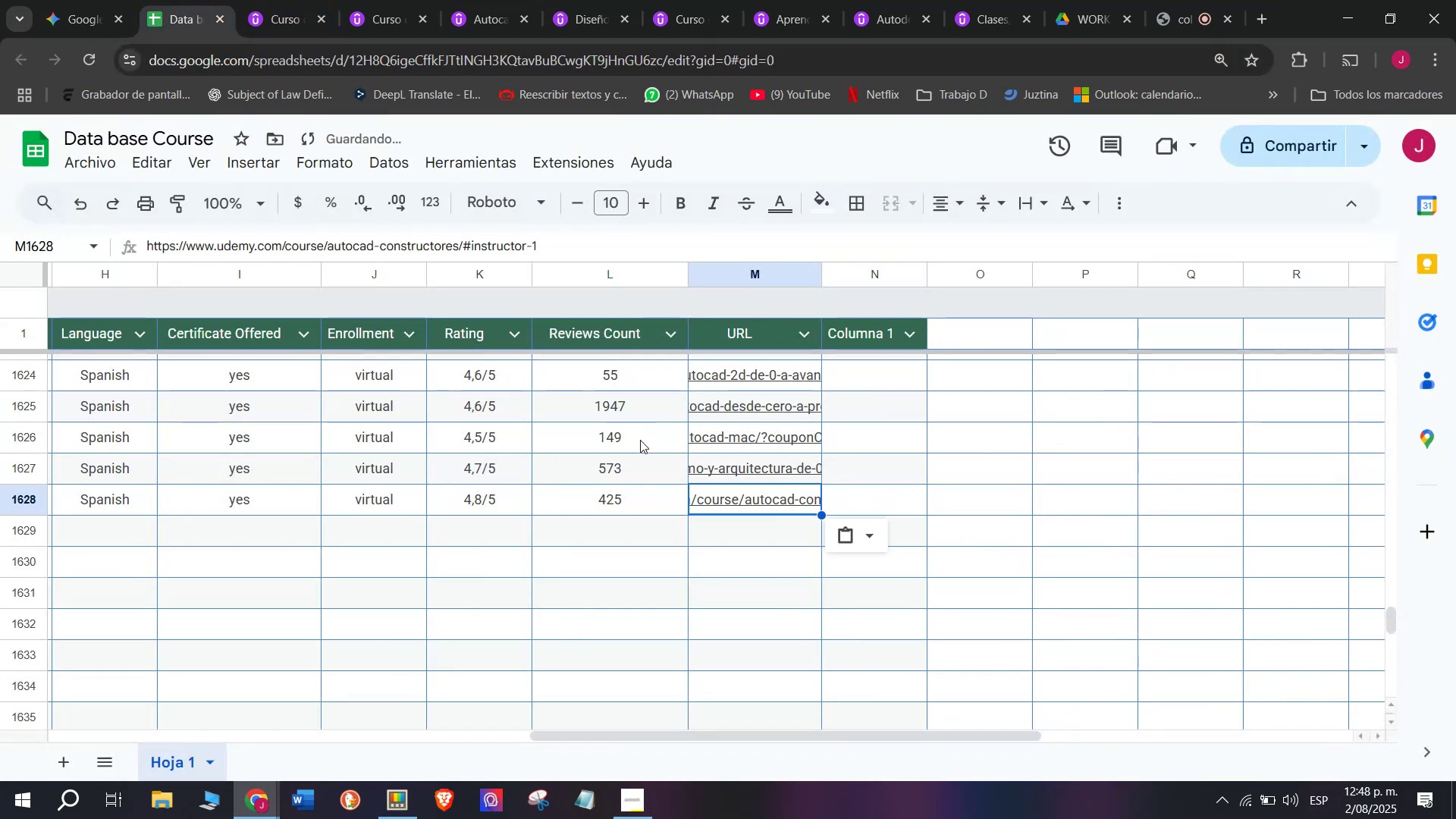 
scroll: coordinate [249, 504], scroll_direction: up, amount: 3.0
 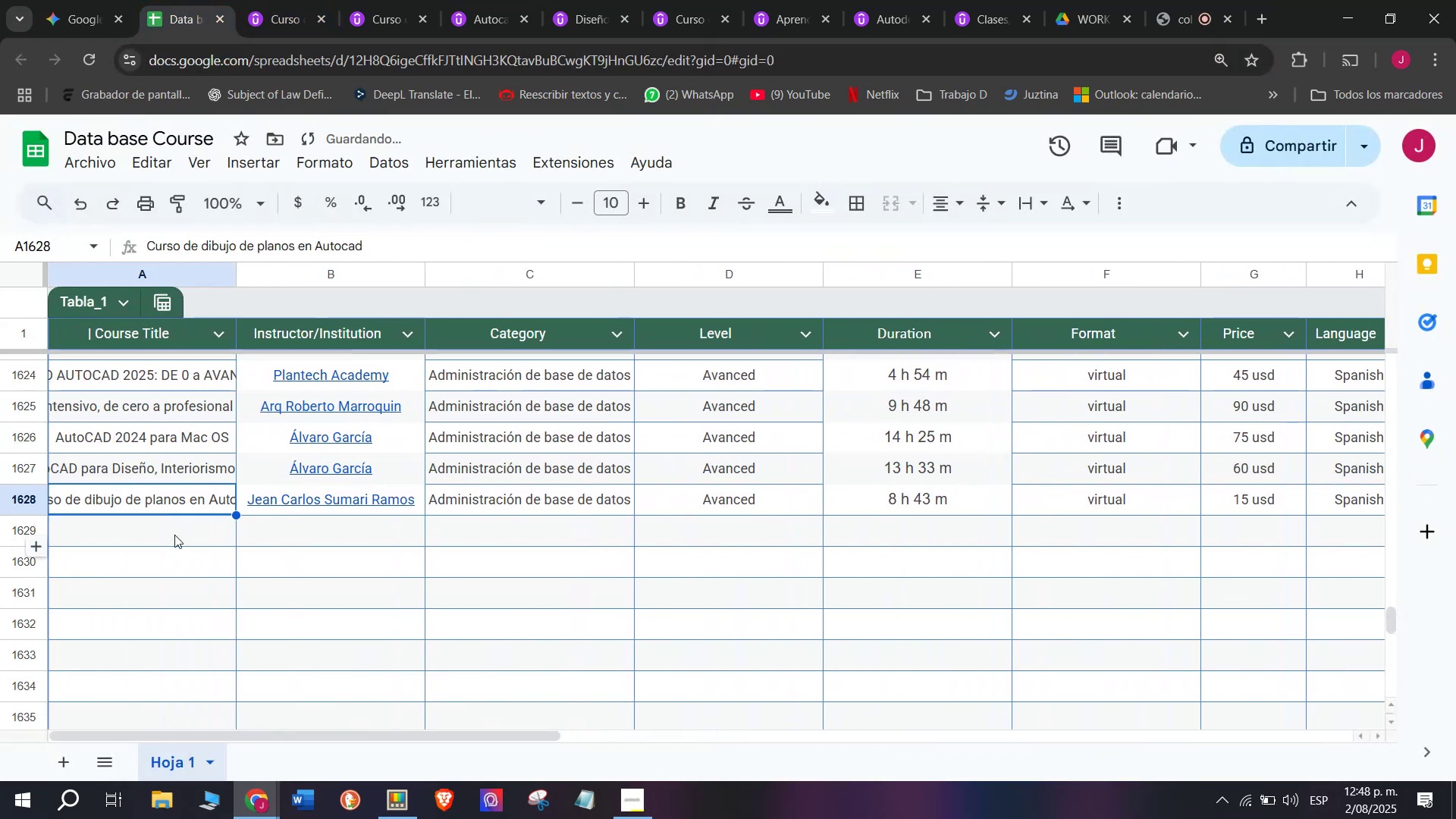 
double_click([177, 538])
 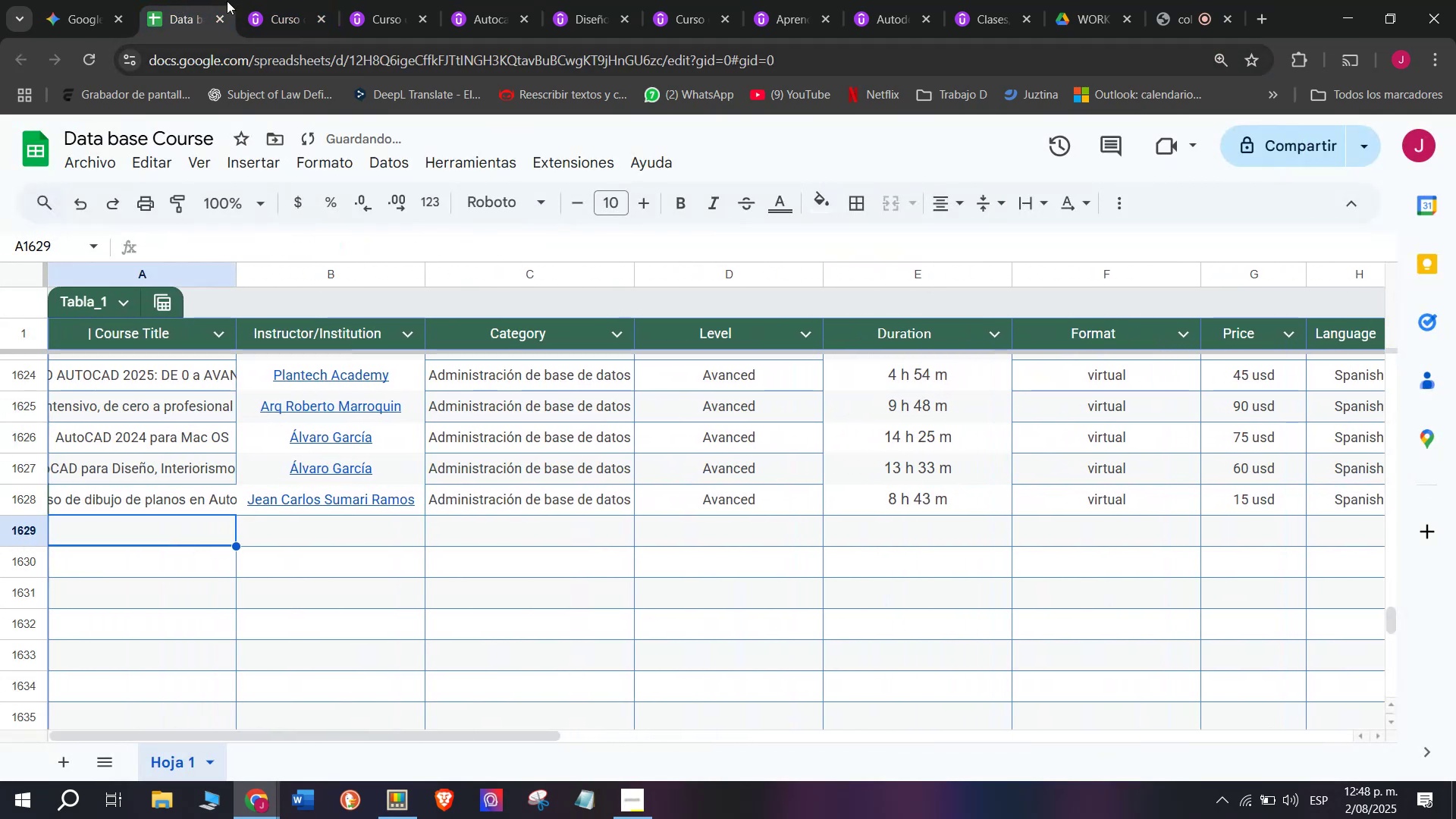 
left_click([281, 0])
 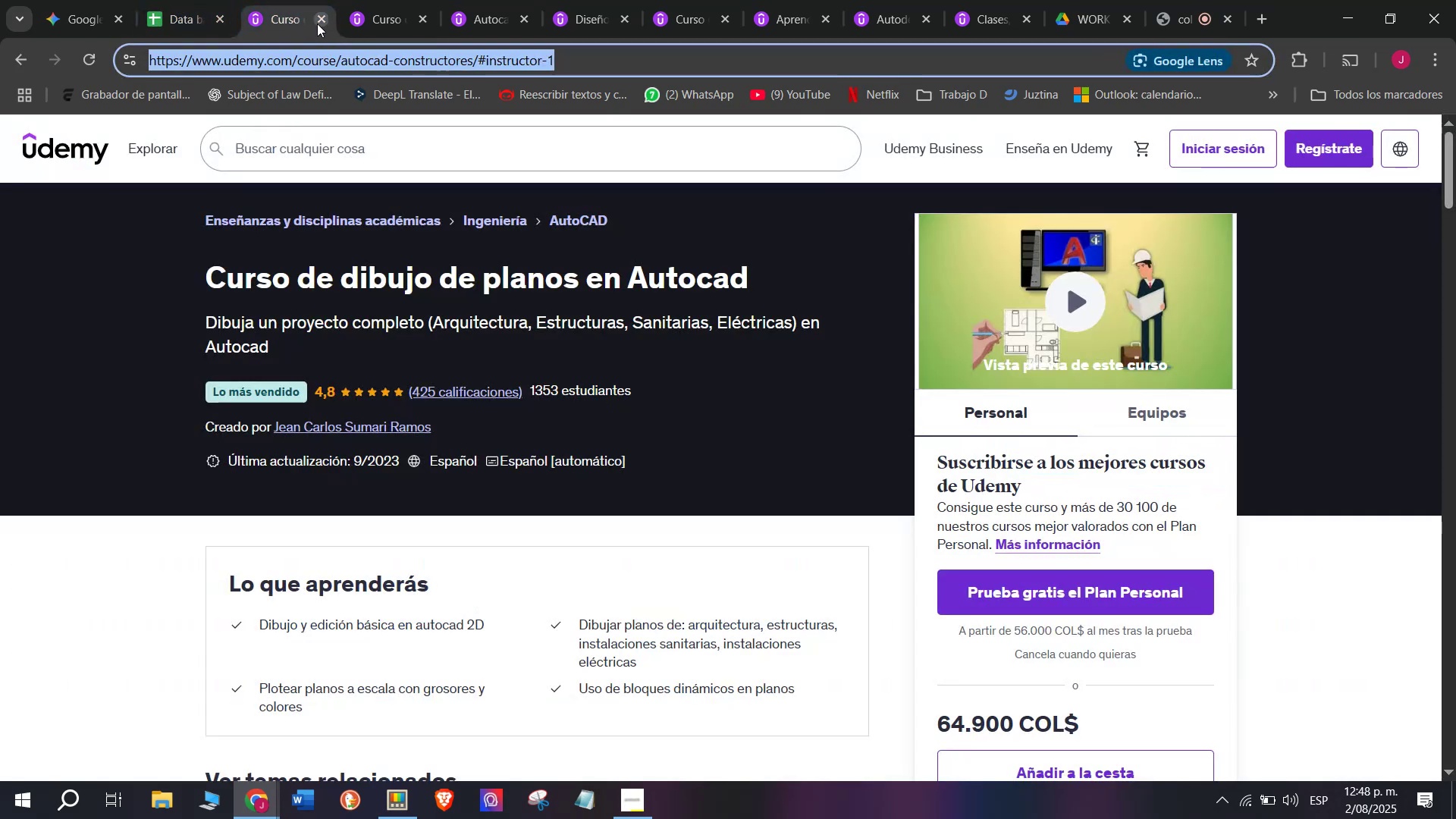 
left_click([317, 22])
 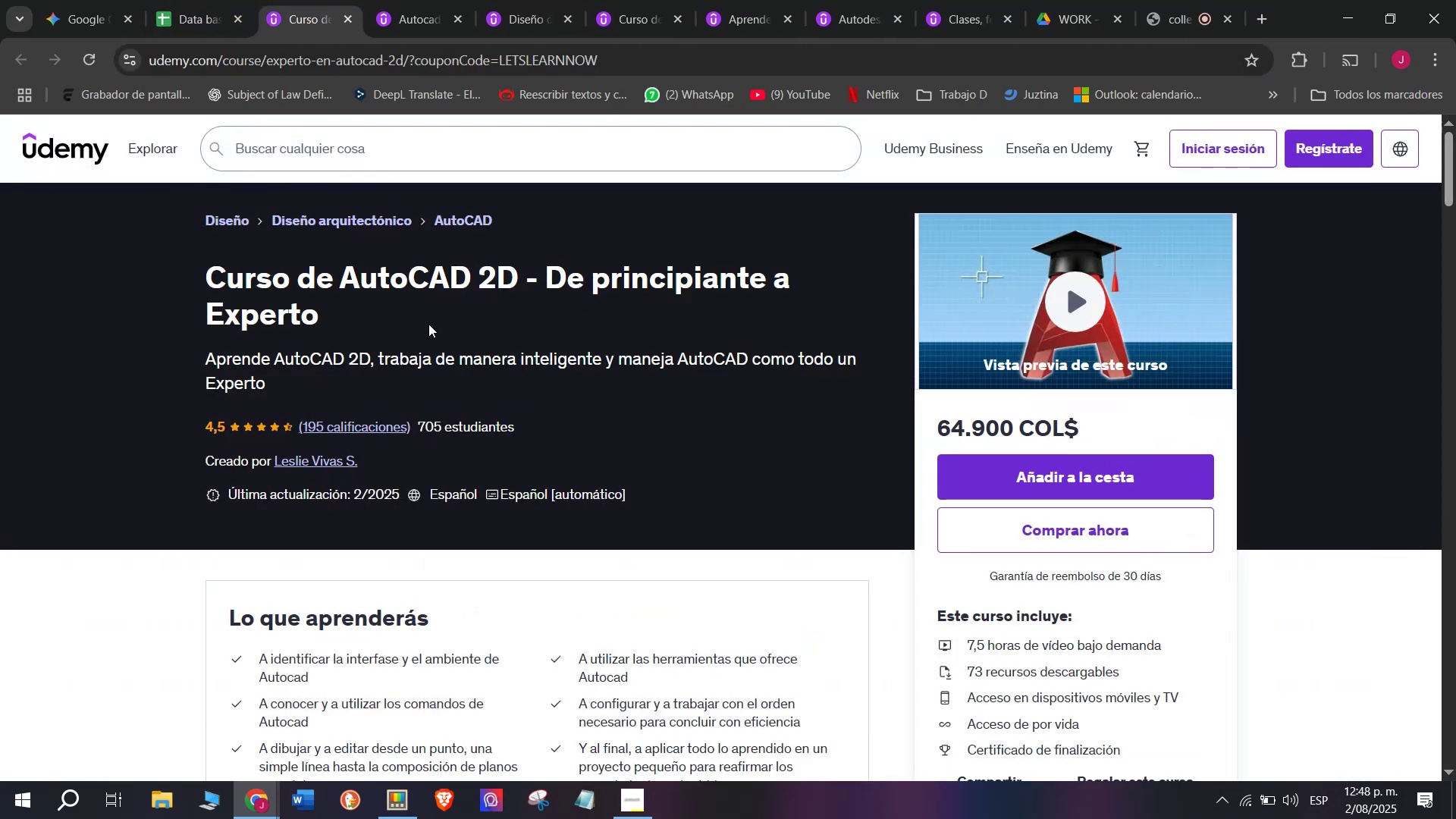 
left_click_drag(start_coordinate=[194, 265], to_coordinate=[408, 314])
 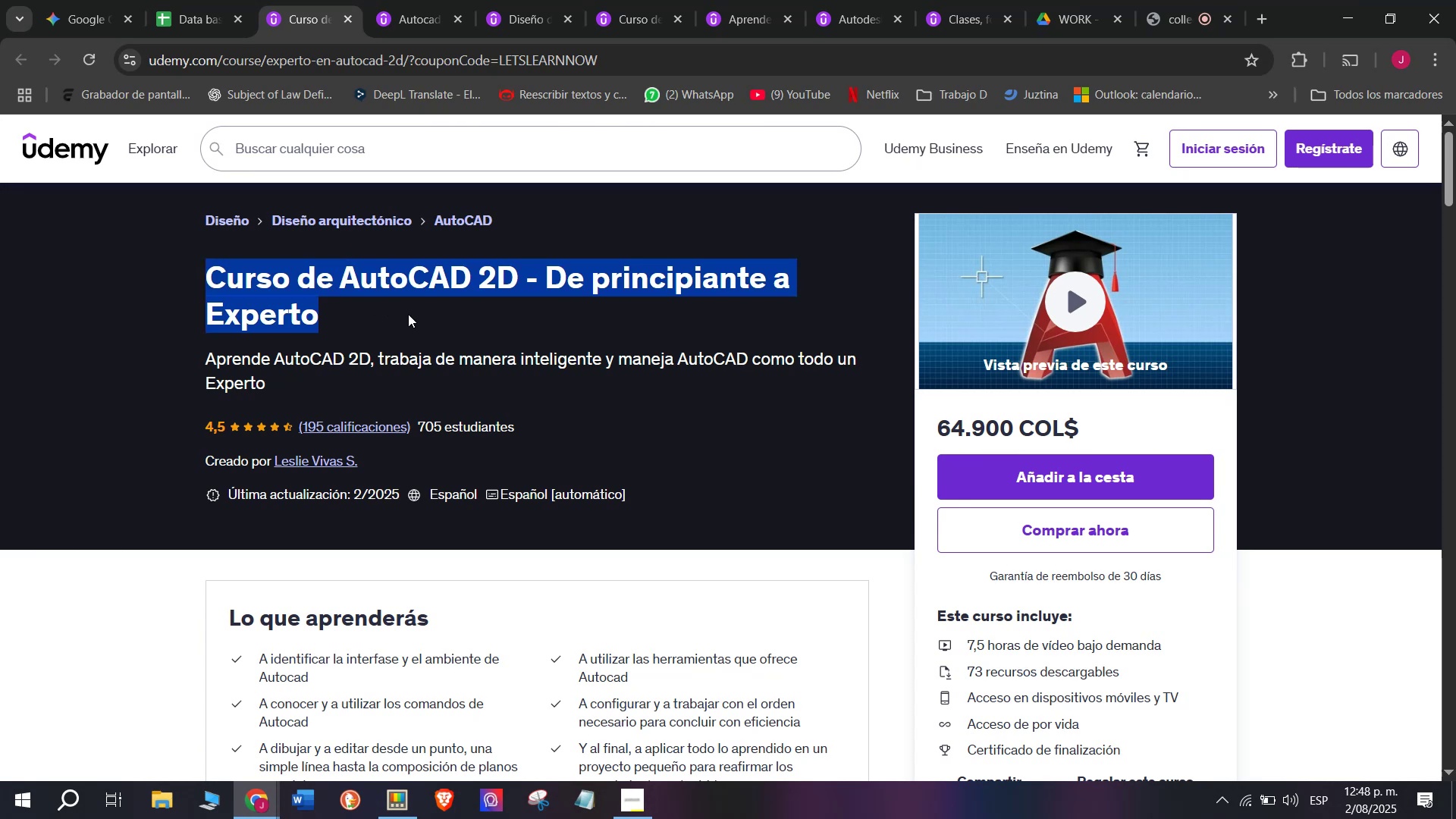 
key(Break)
 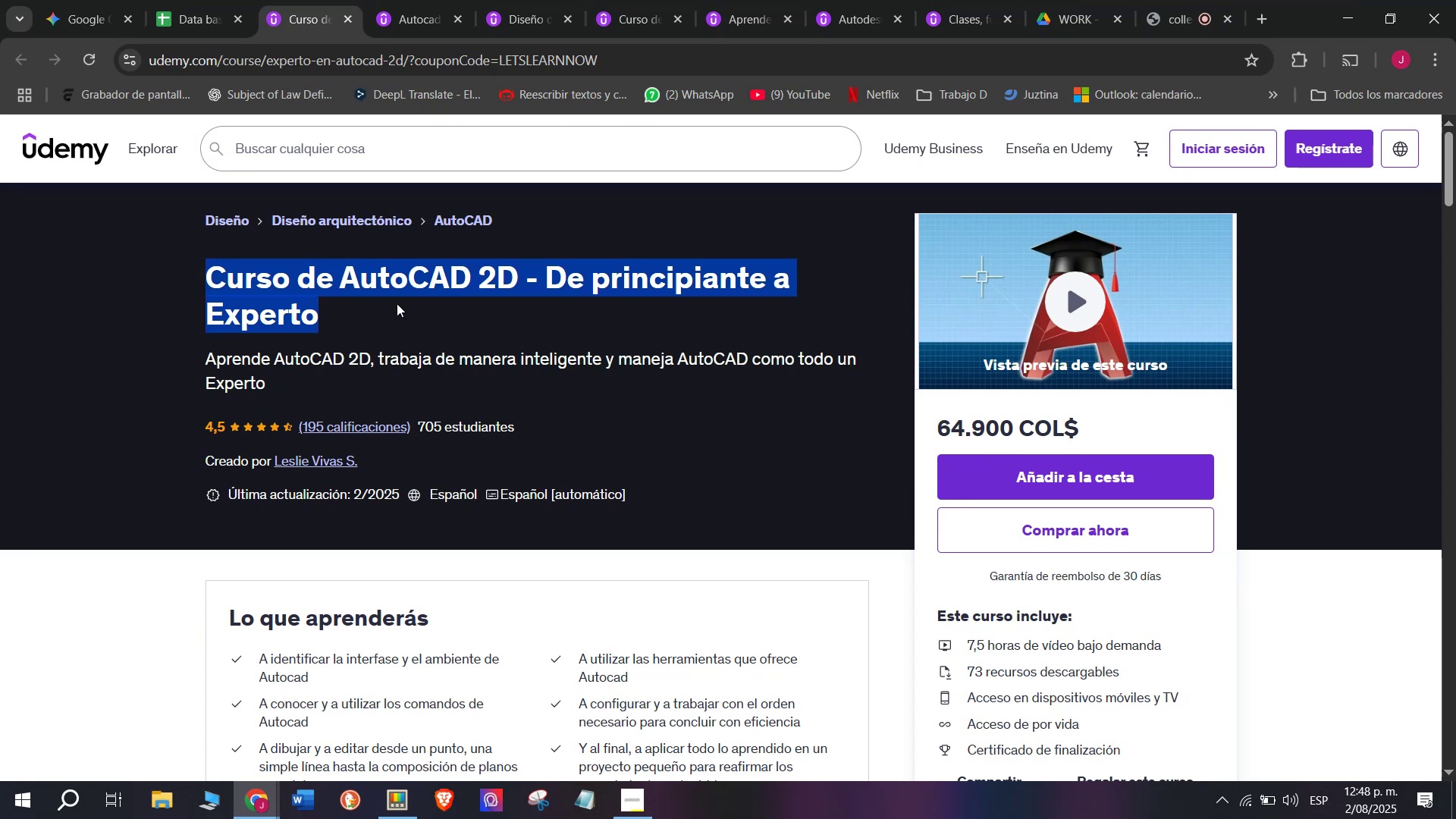 
key(Control+ControlLeft)
 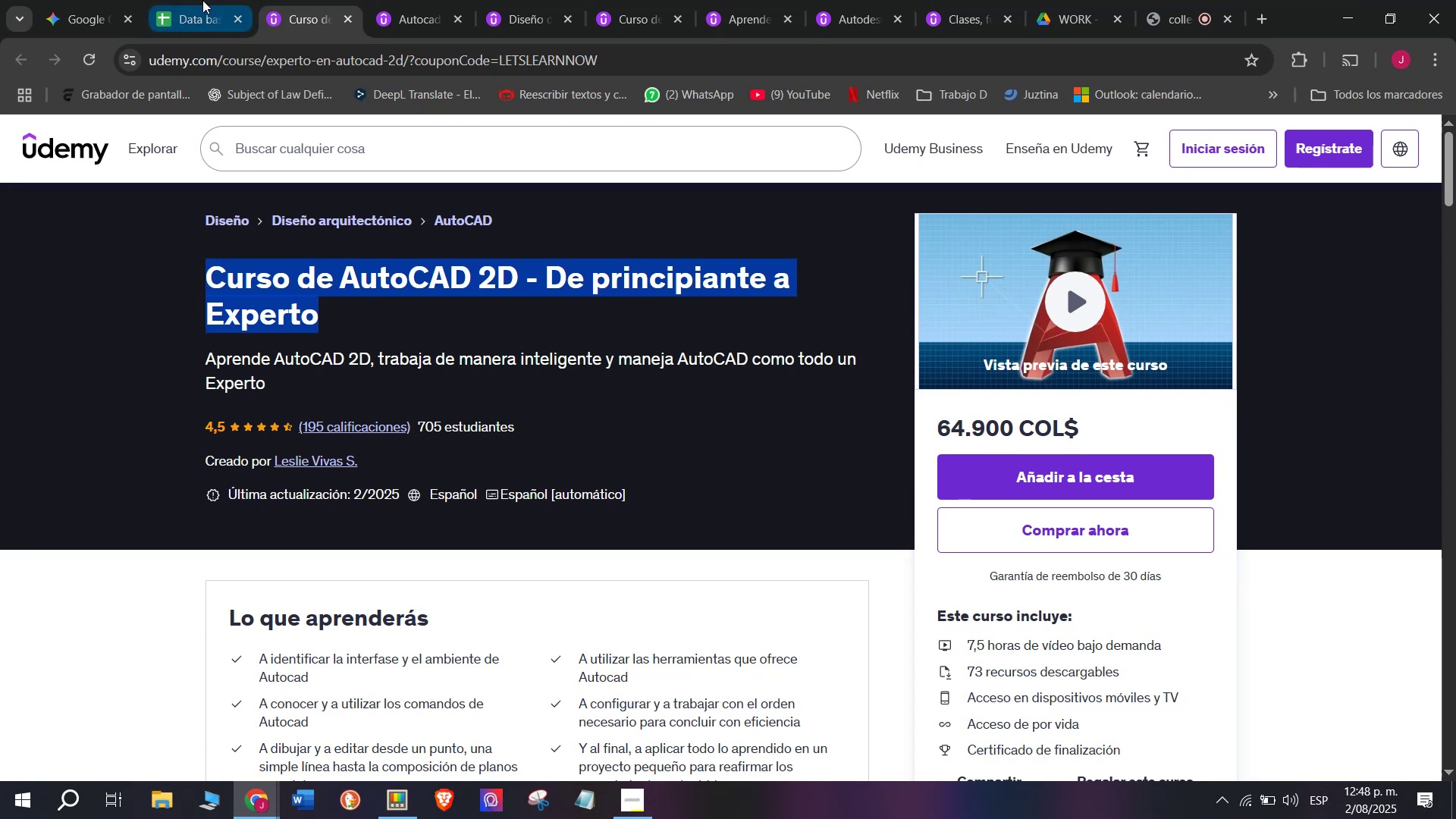 
key(Control+C)
 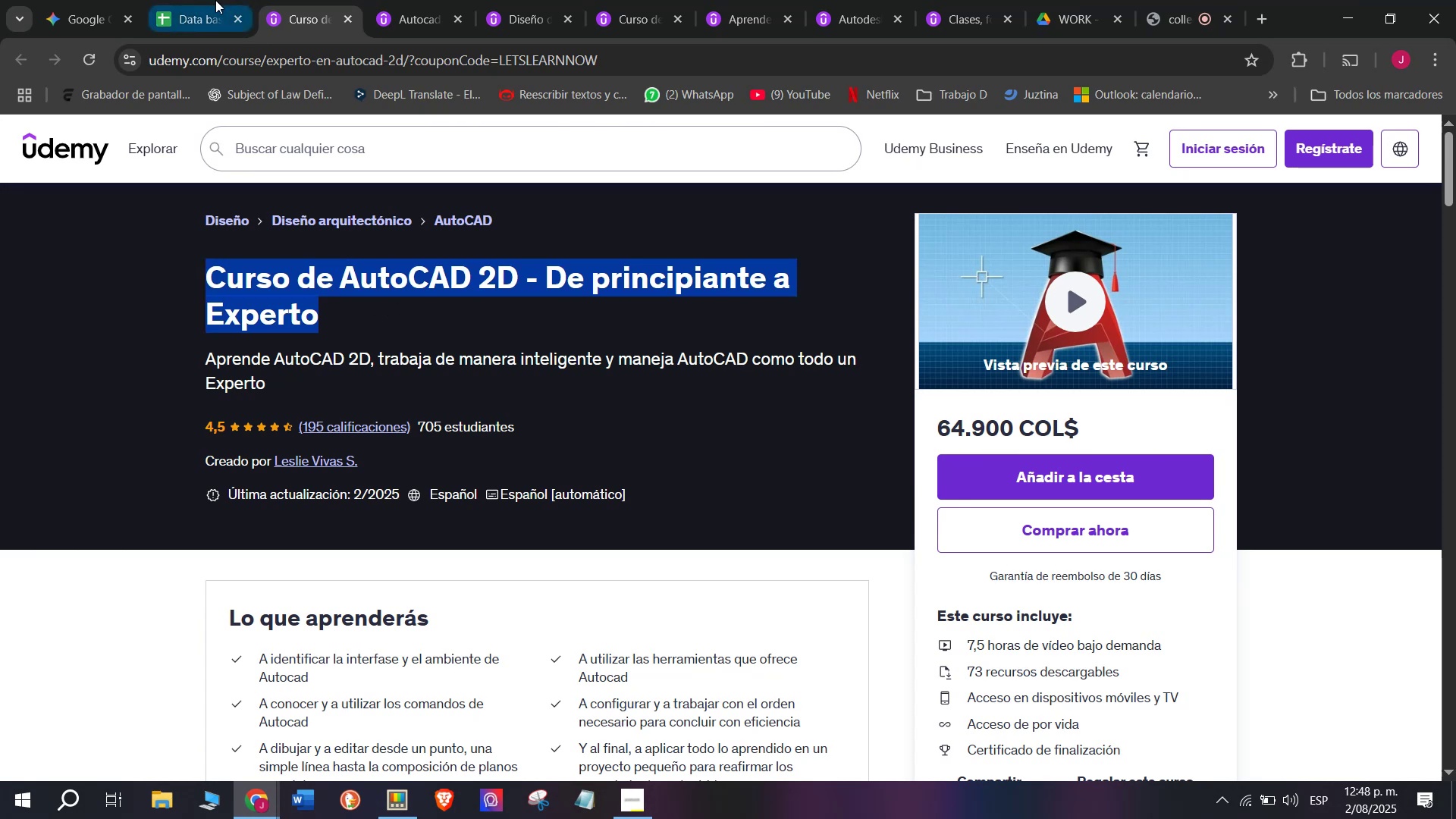 
left_click([202, 0])
 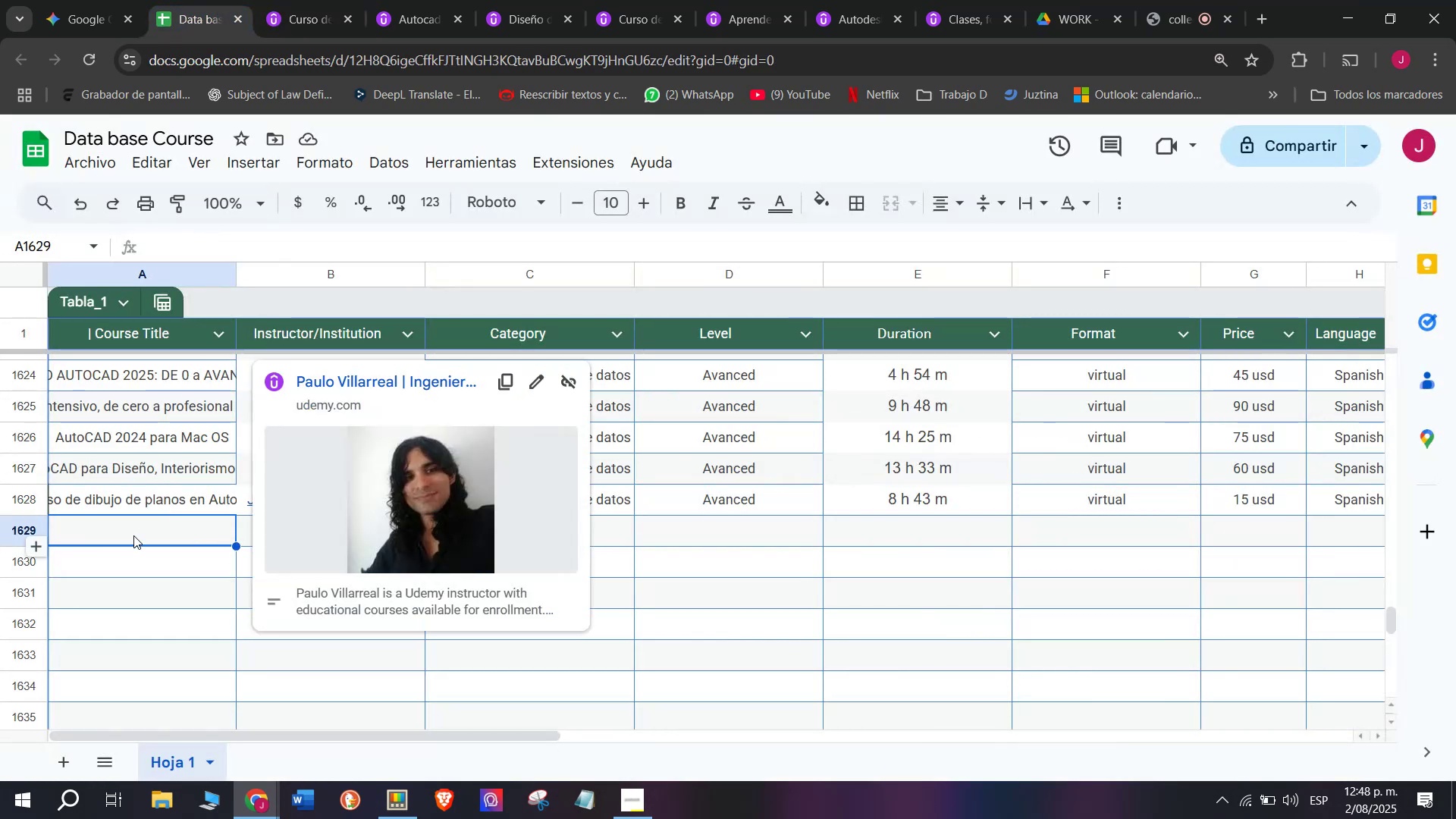 
double_click([133, 529])
 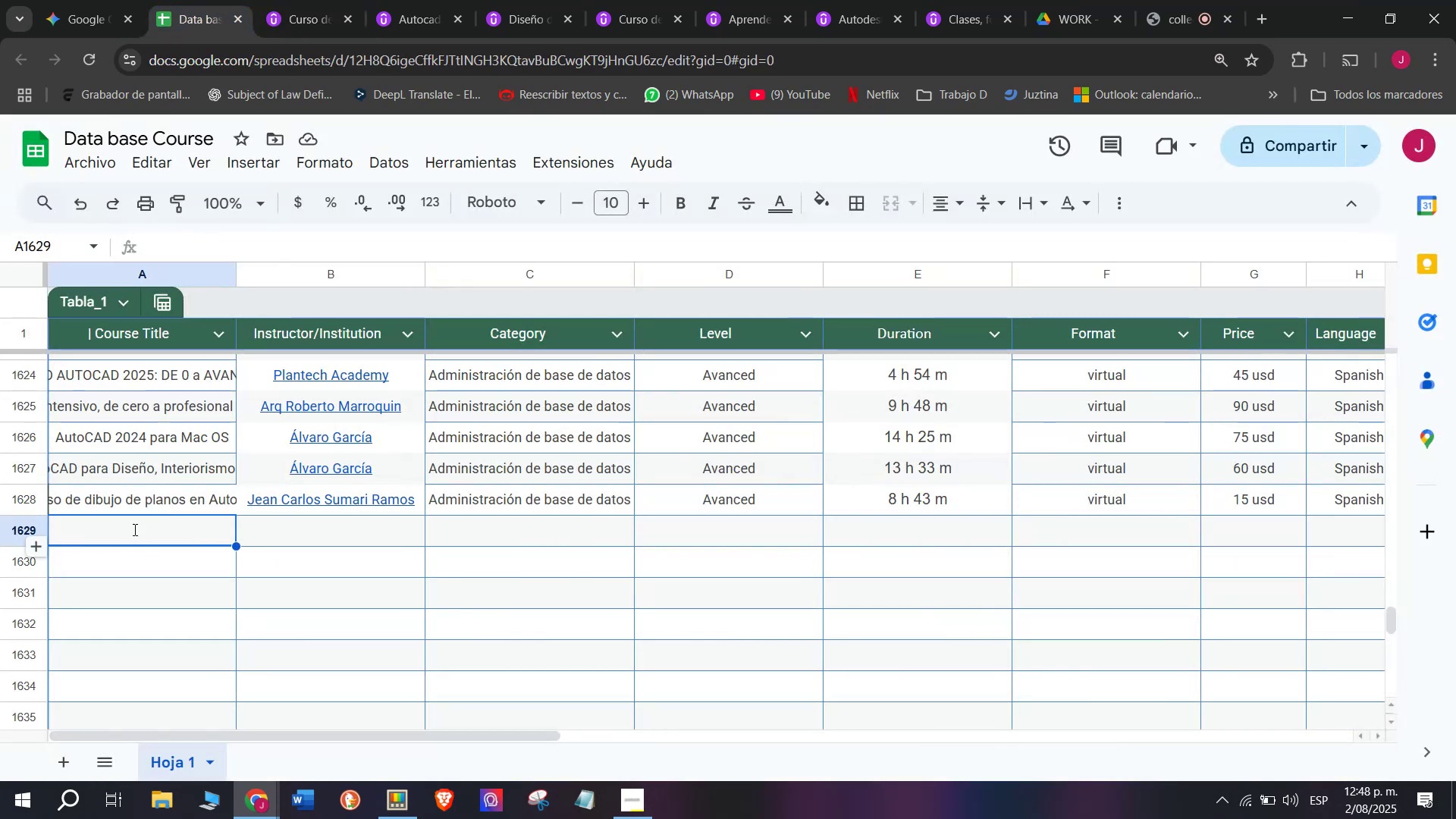 
key(Z)
 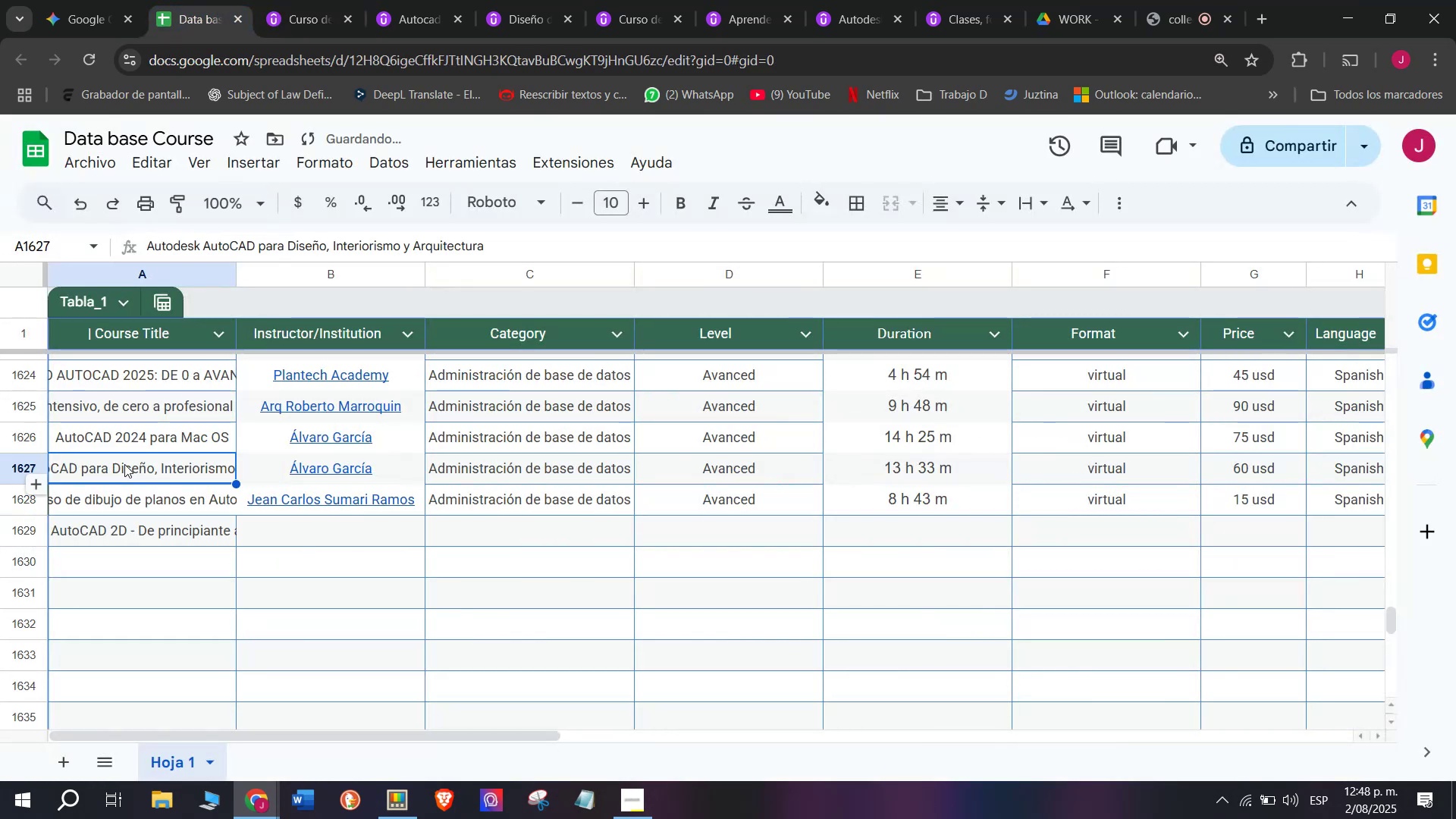 
key(Control+ControlLeft)
 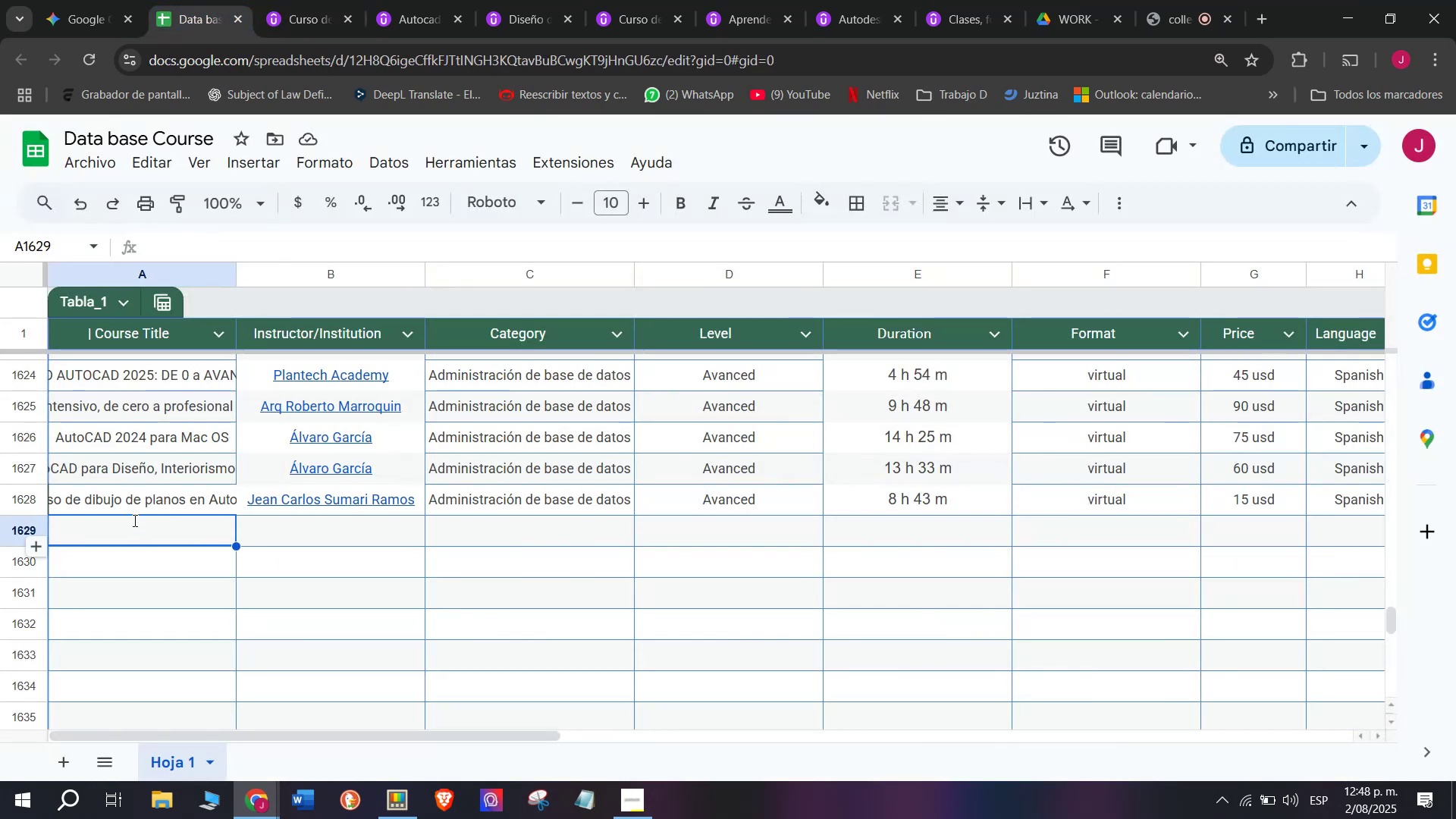 
key(Control+V)
 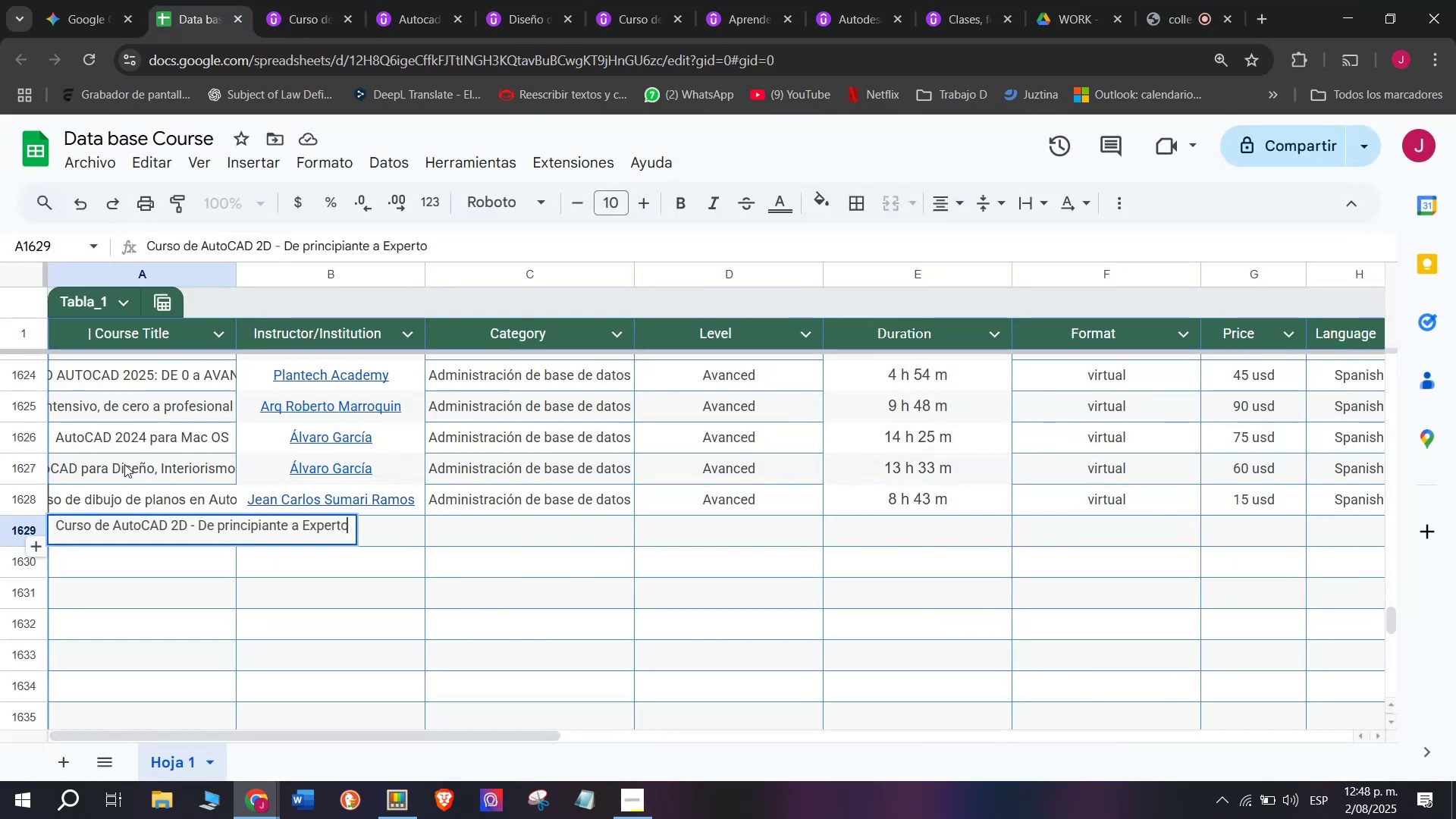 
left_click([124, 464])
 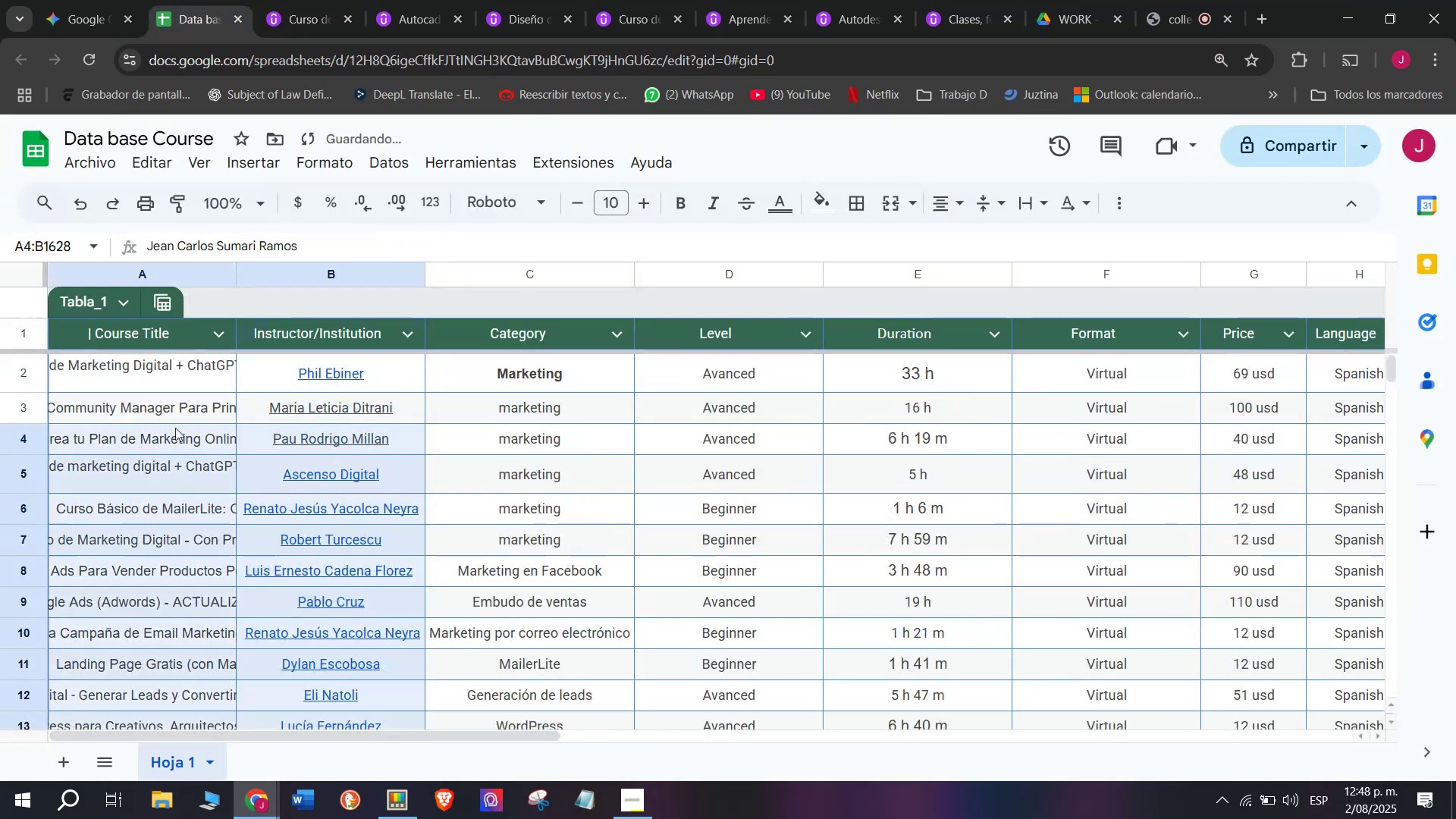 
left_click([137, 403])
 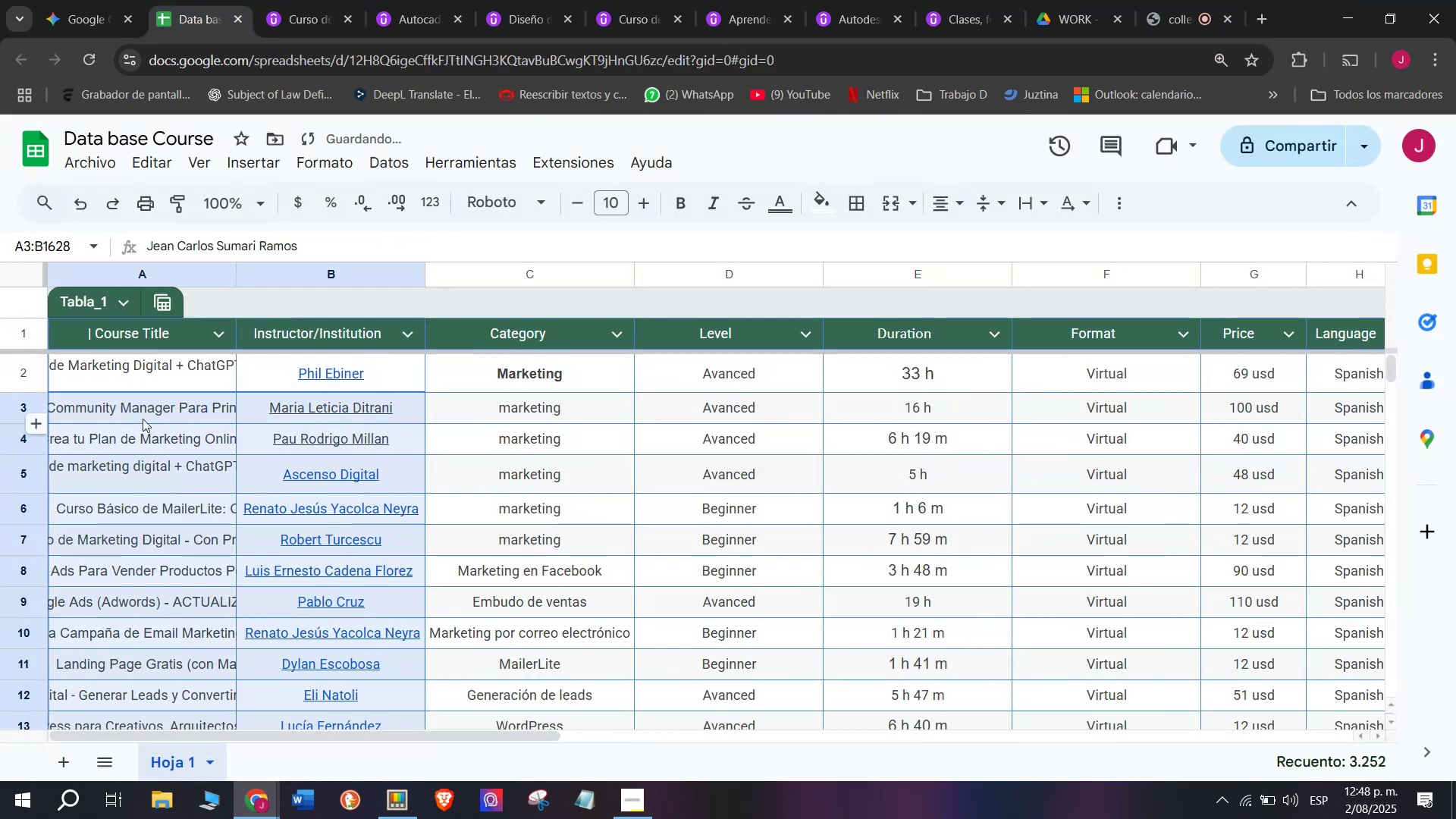 
scroll: coordinate [613, 499], scroll_direction: down, amount: 68.0
 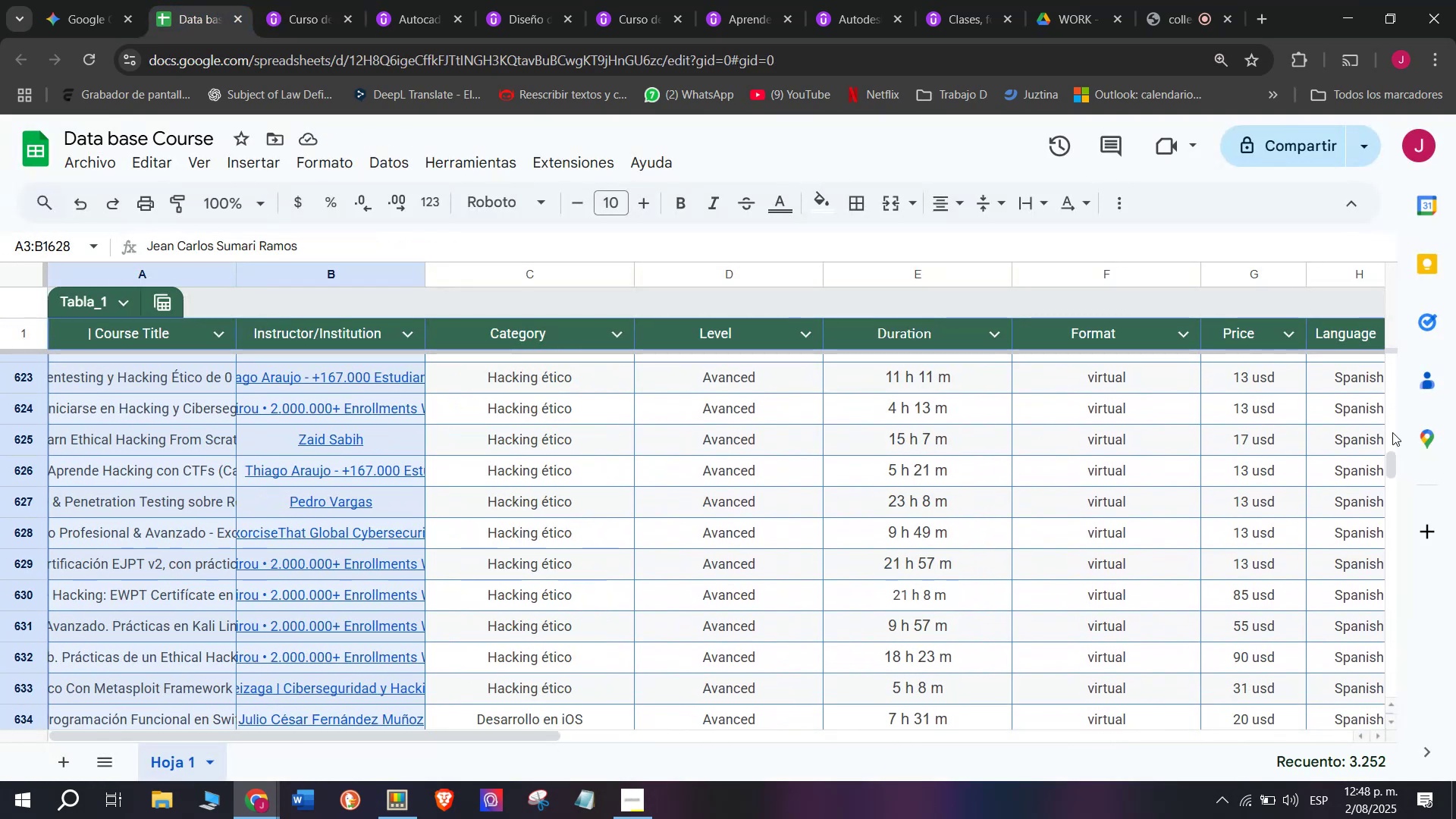 
left_click([1398, 434])
 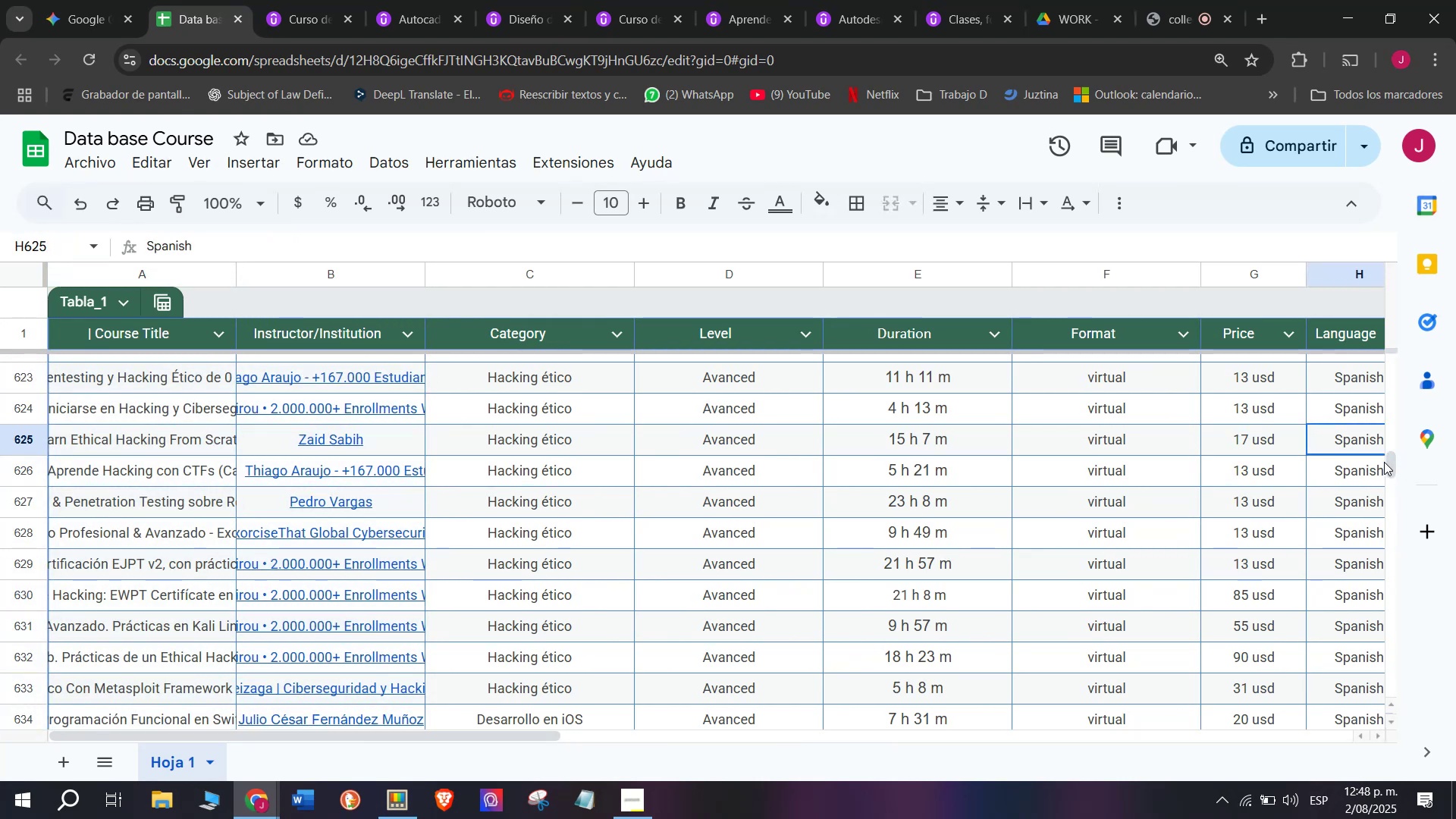 
left_click_drag(start_coordinate=[1392, 463], to_coordinate=[1451, 622])
 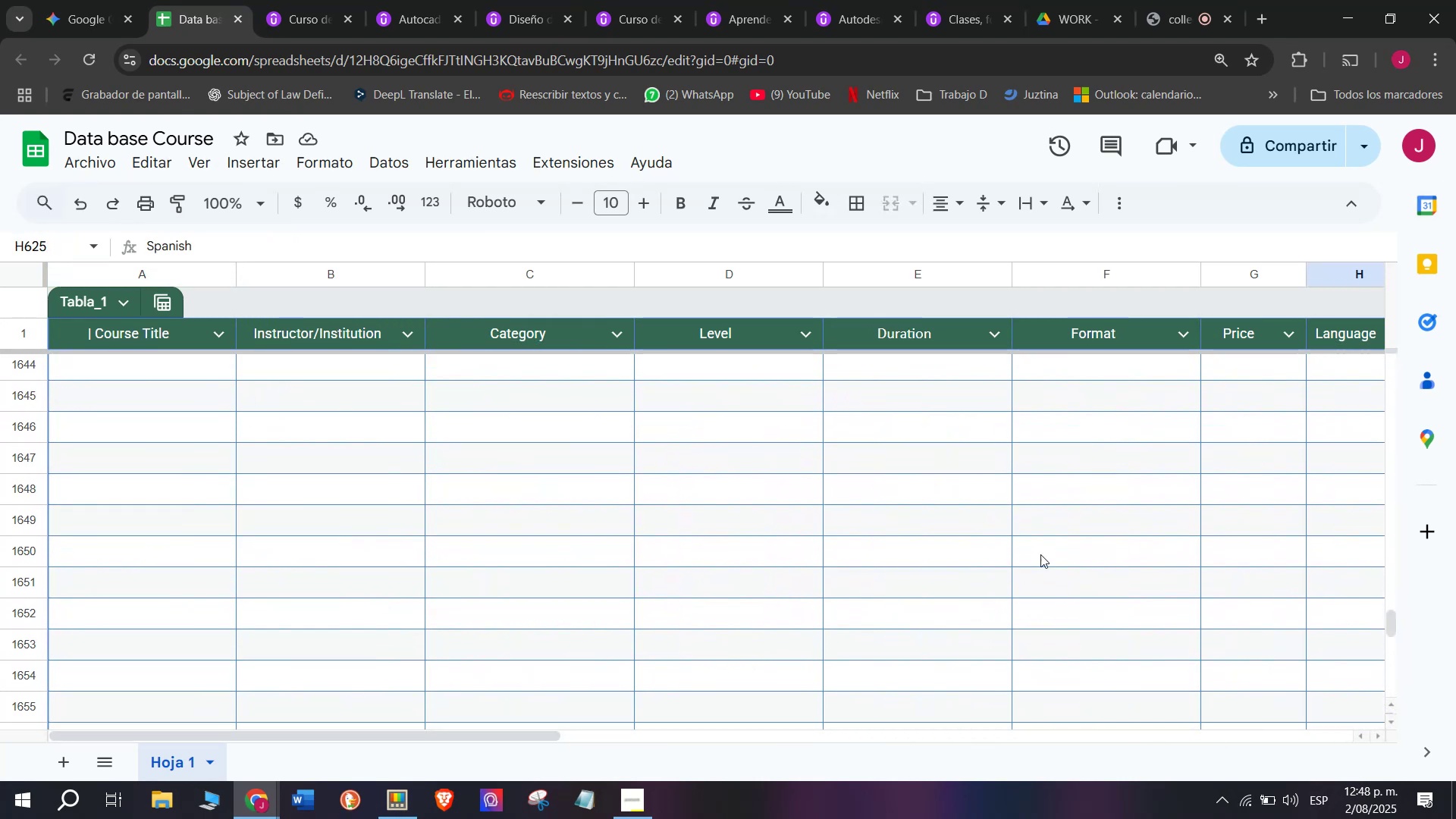 
scroll: coordinate [496, 537], scroll_direction: up, amount: 2.0
 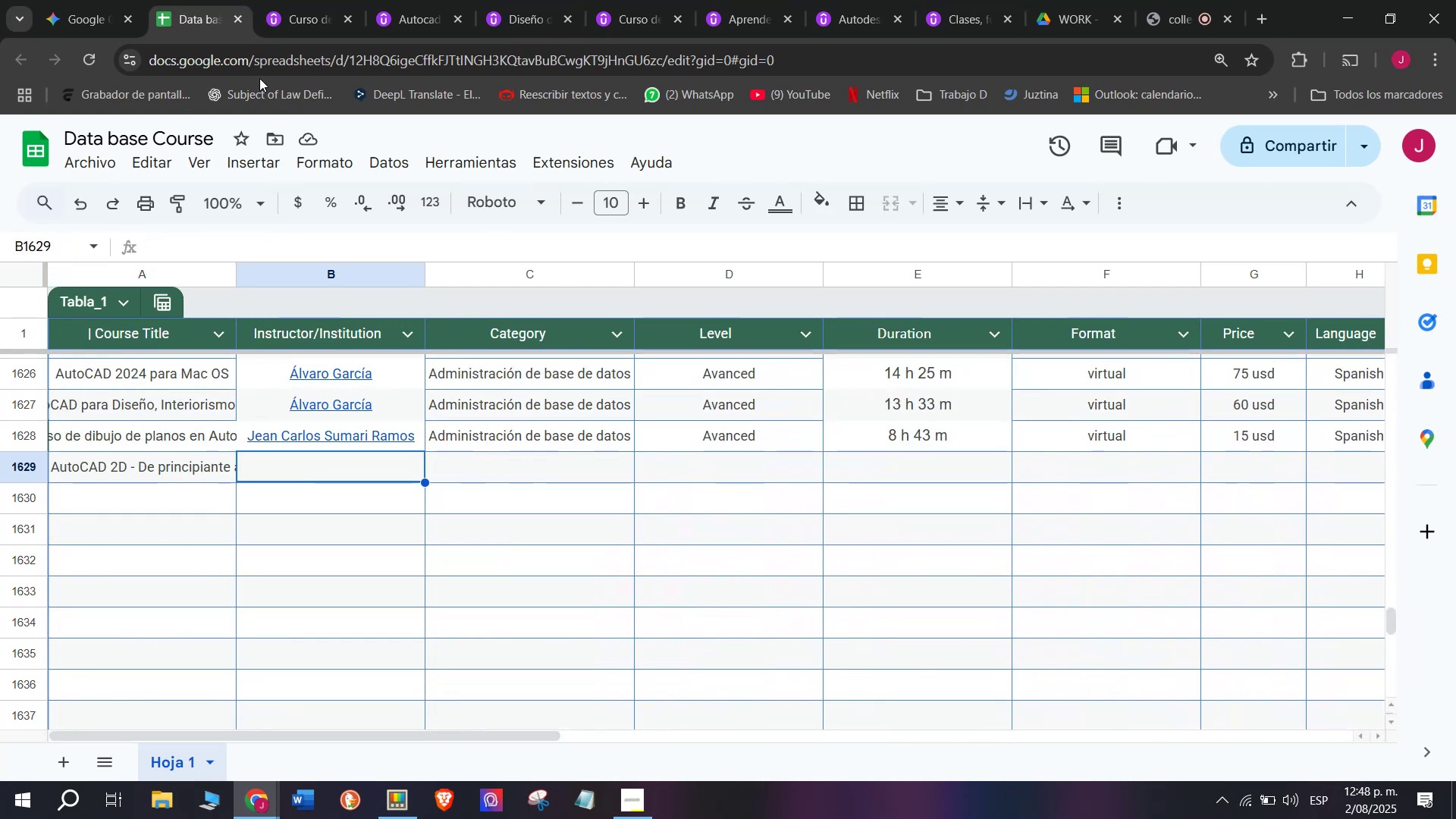 
left_click([322, 0])
 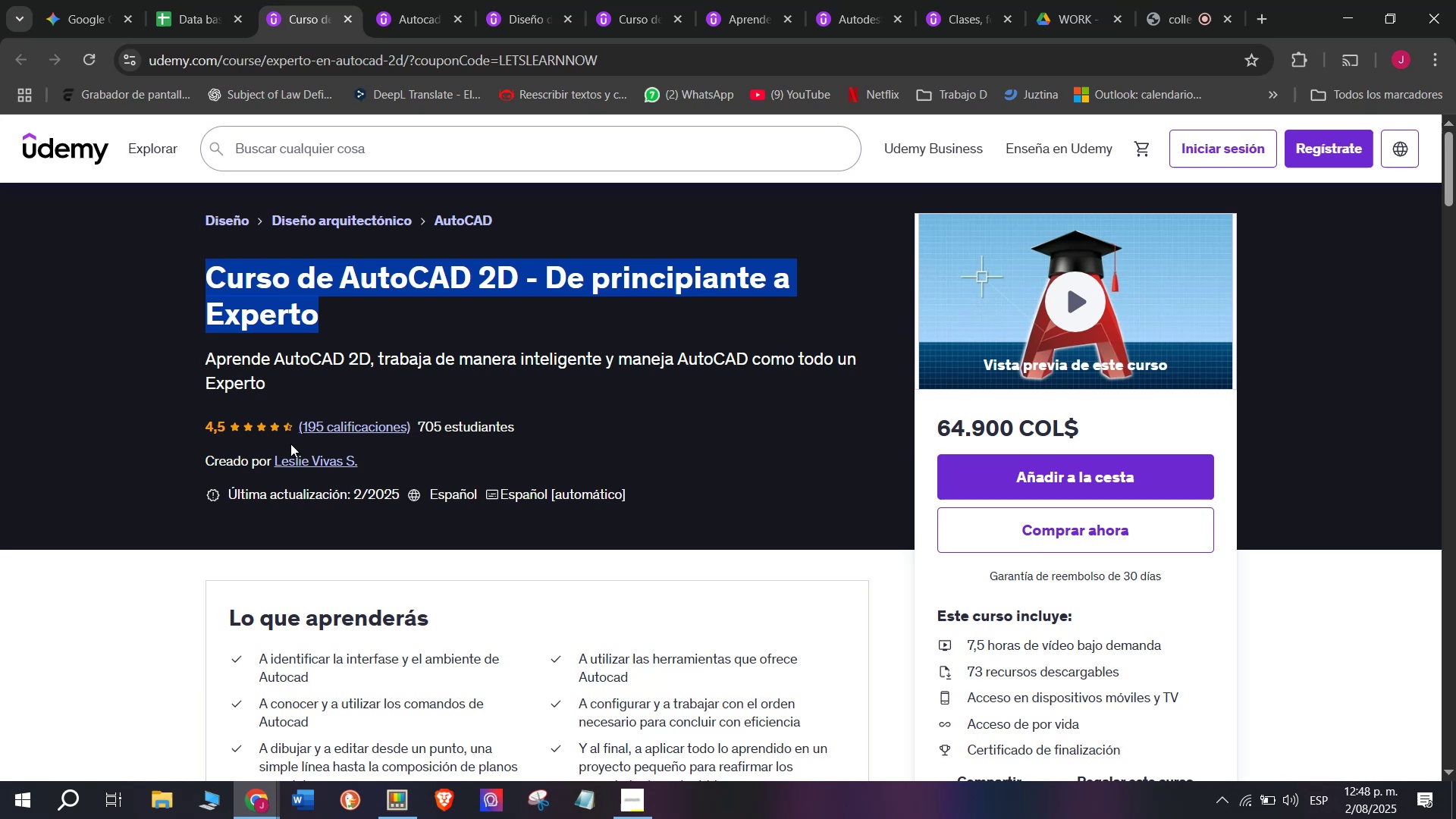 
left_click([287, 454])
 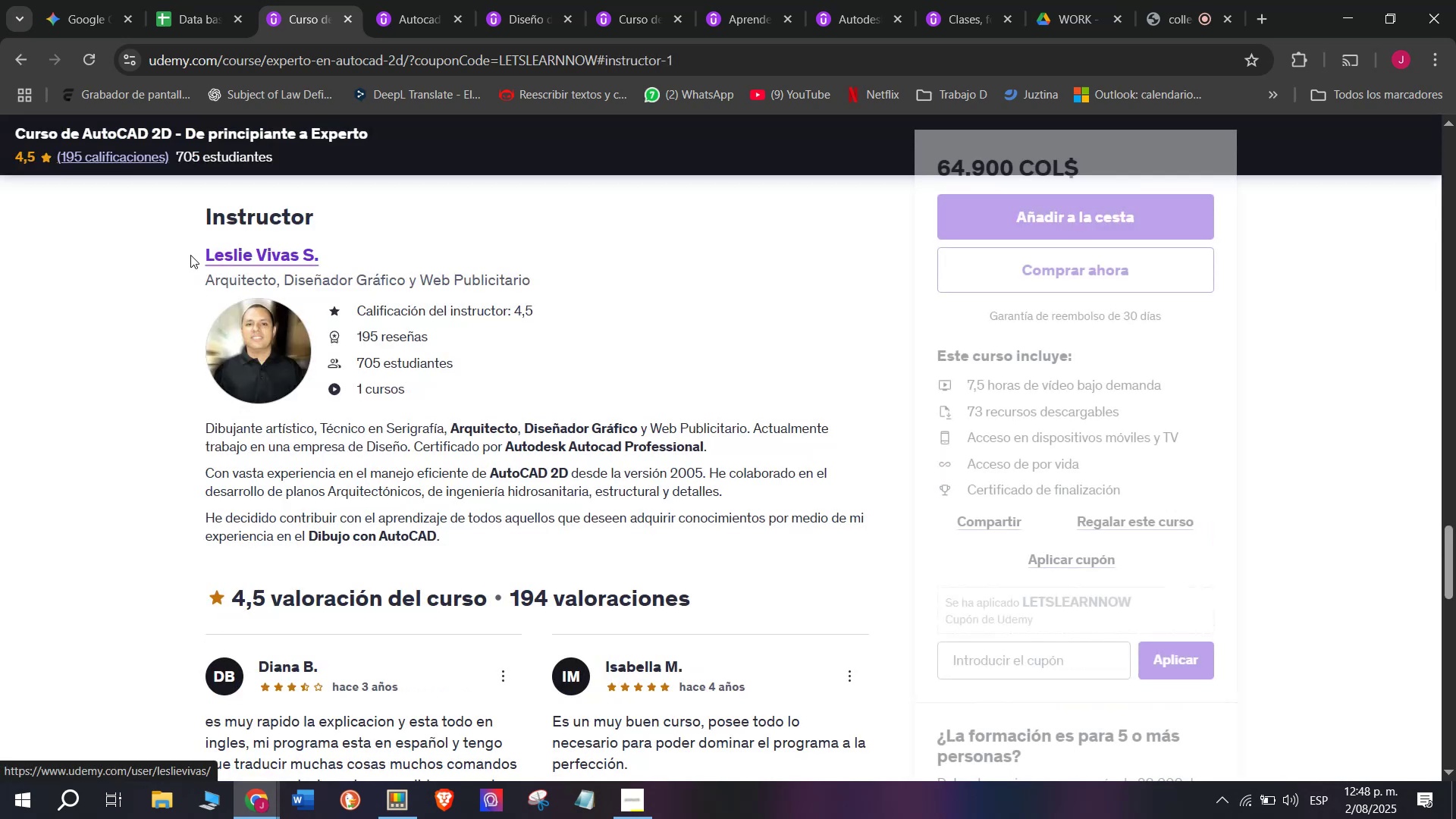 
left_click_drag(start_coordinate=[188, 249], to_coordinate=[360, 254])
 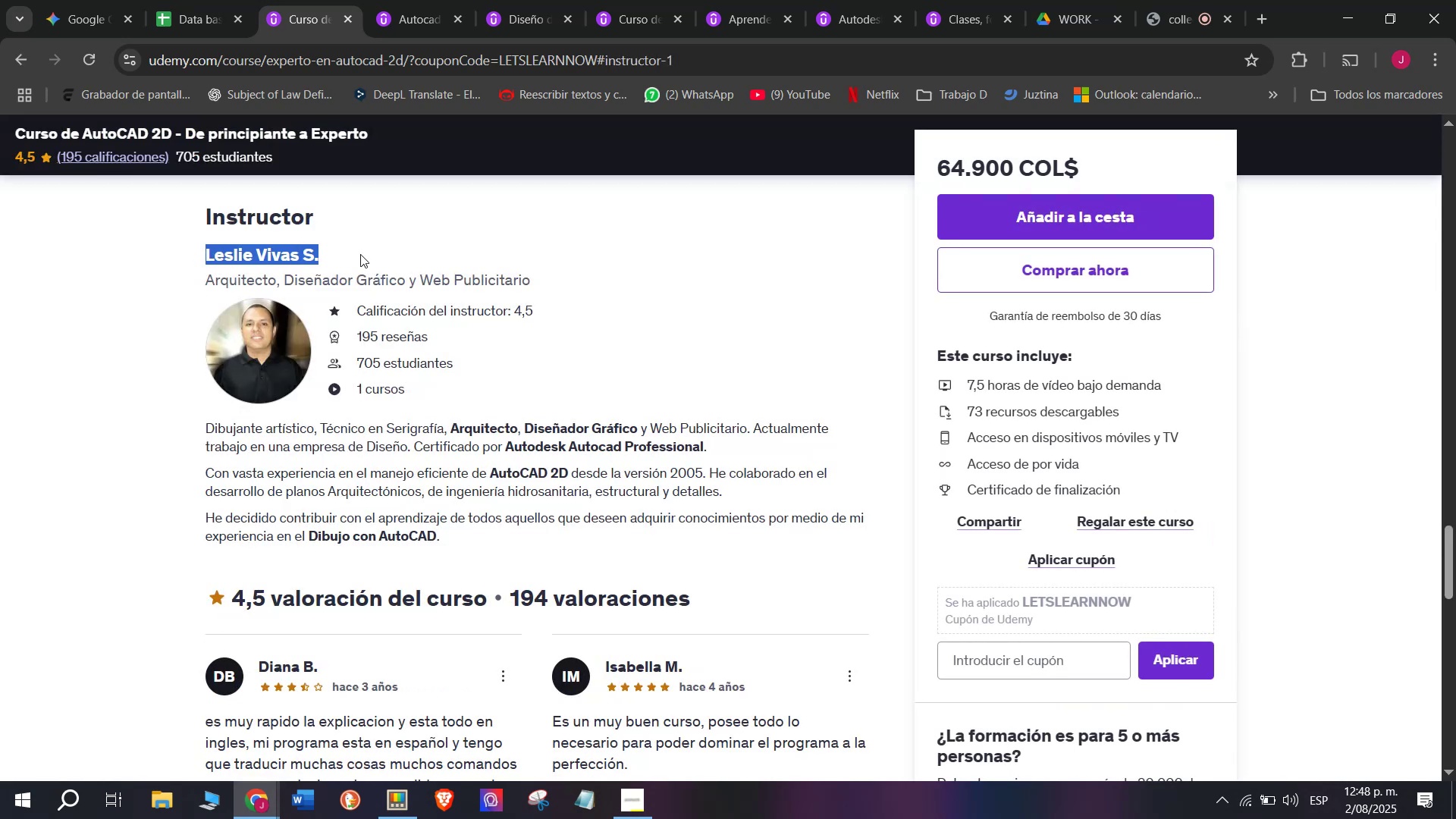 
key(Break)
 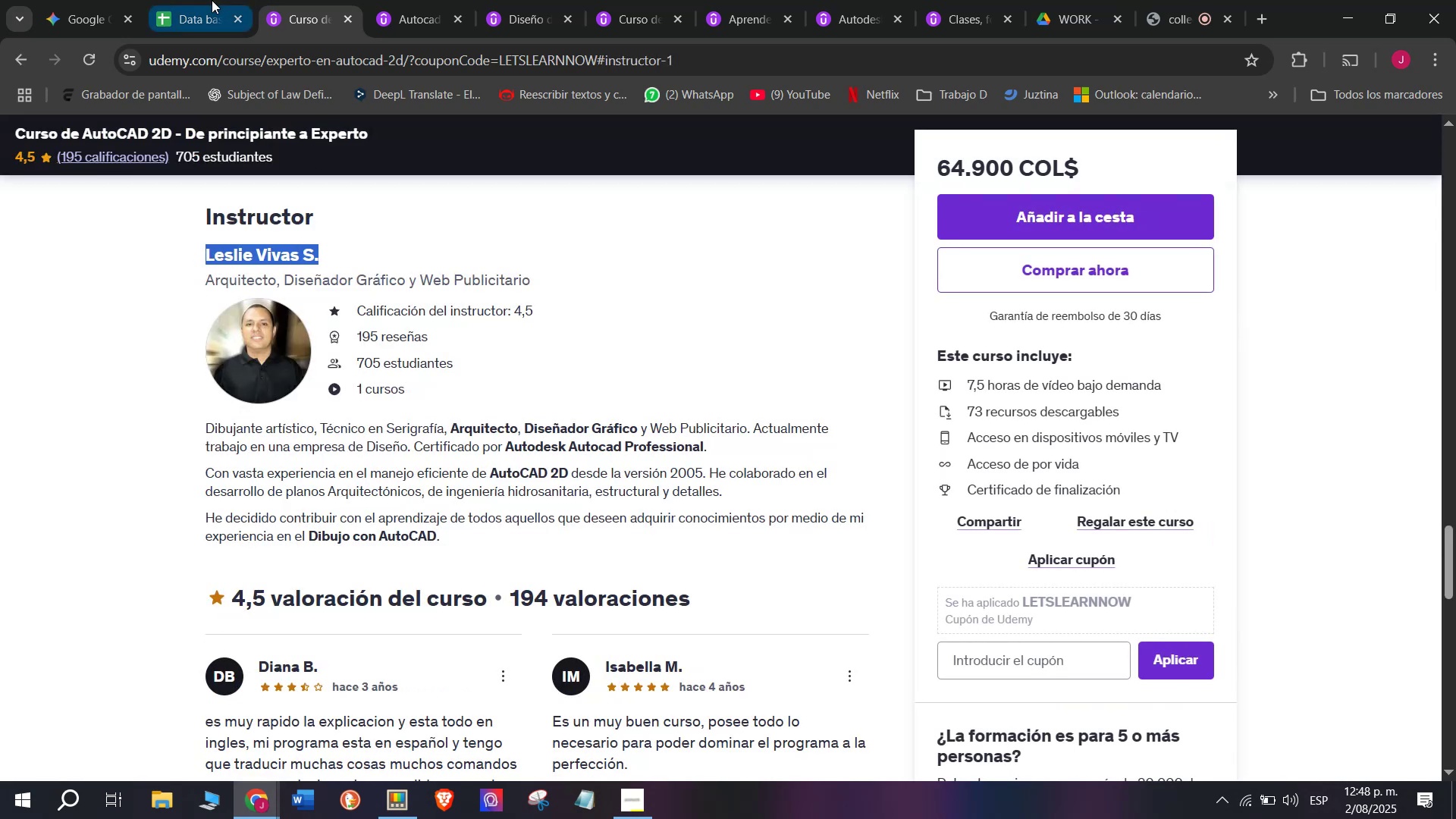 
key(Control+ControlLeft)
 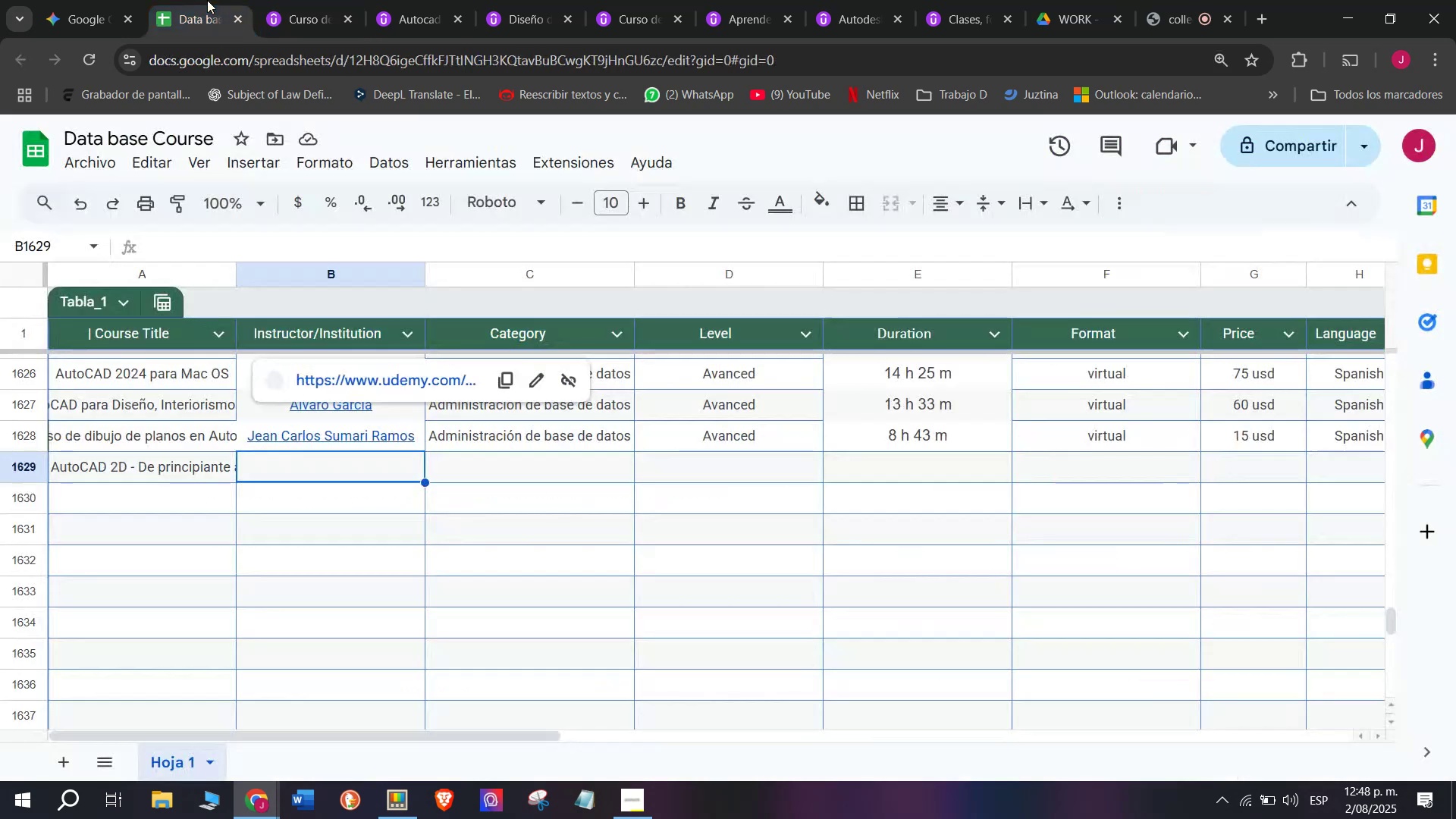 
key(Control+C)
 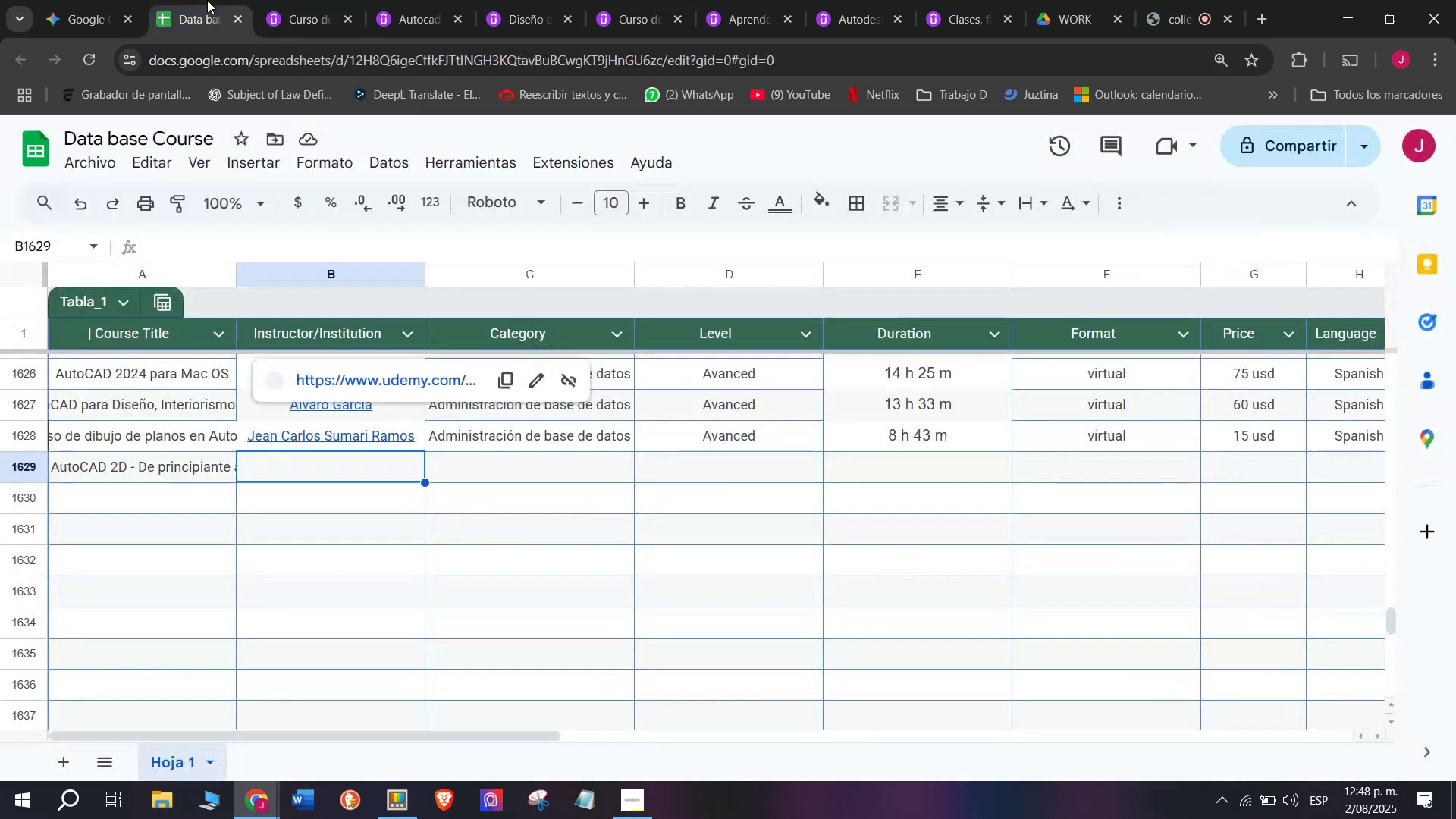 
left_click([207, 0])
 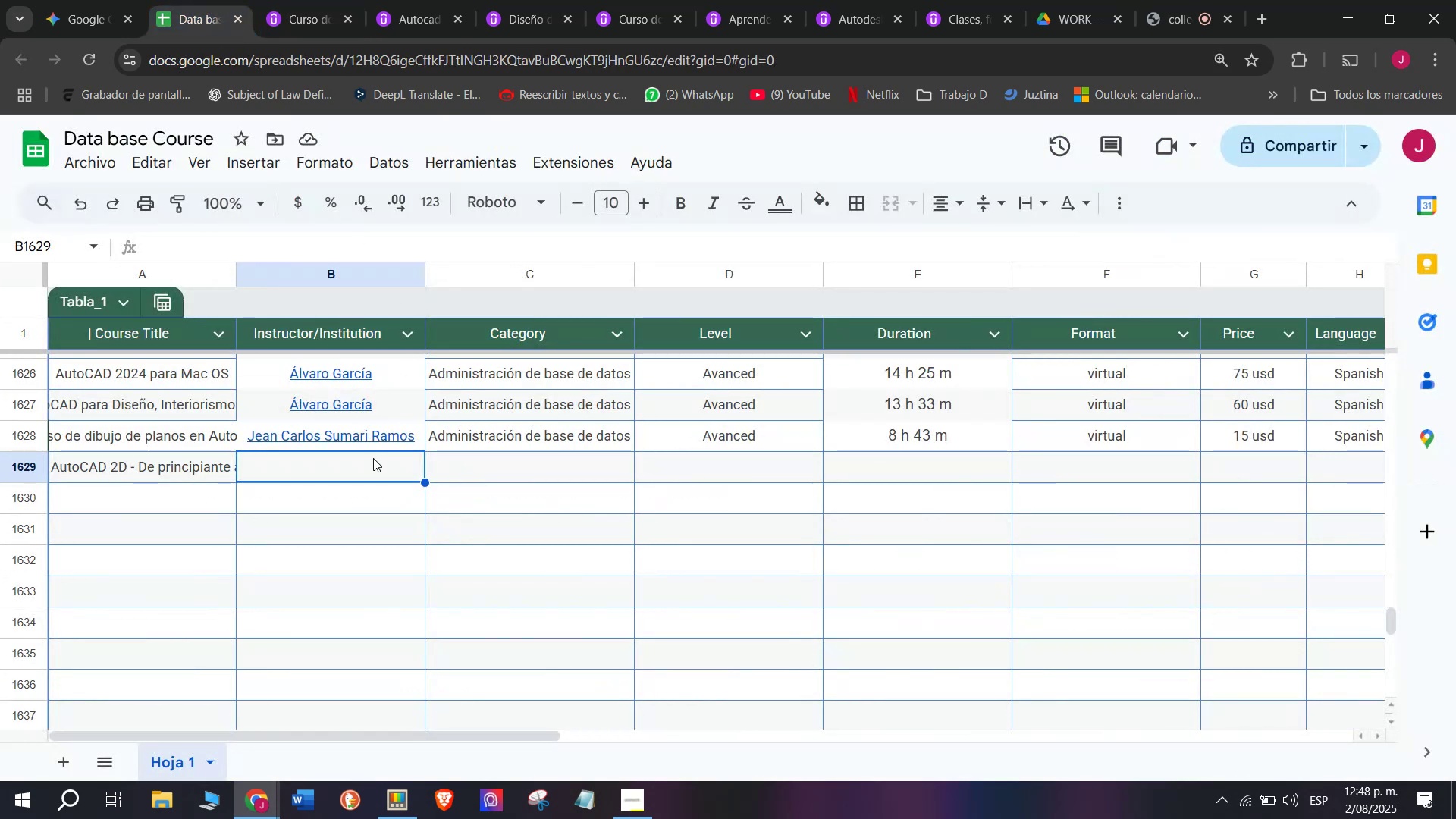 
left_click([373, 457])
 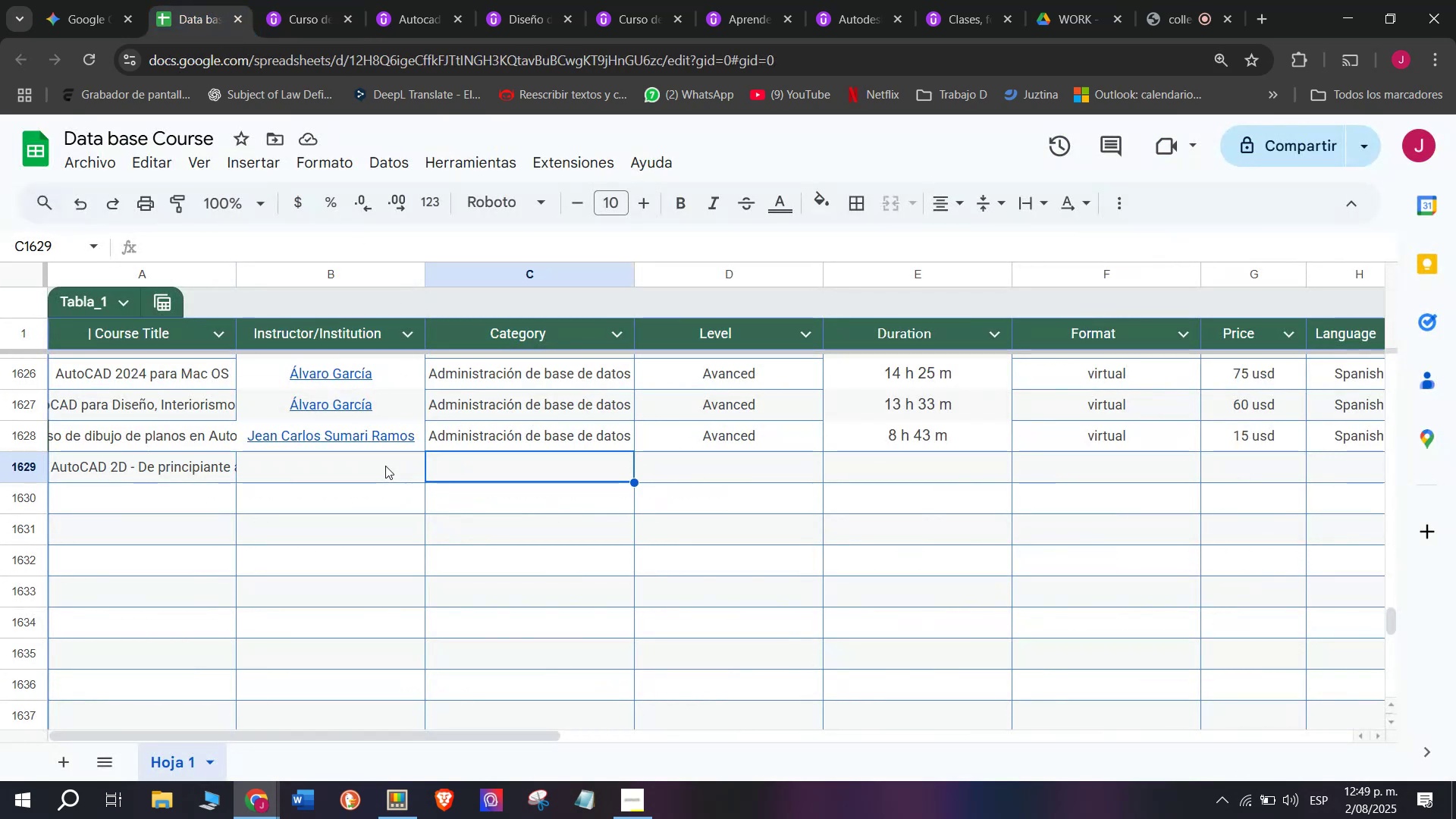 
key(Z)
 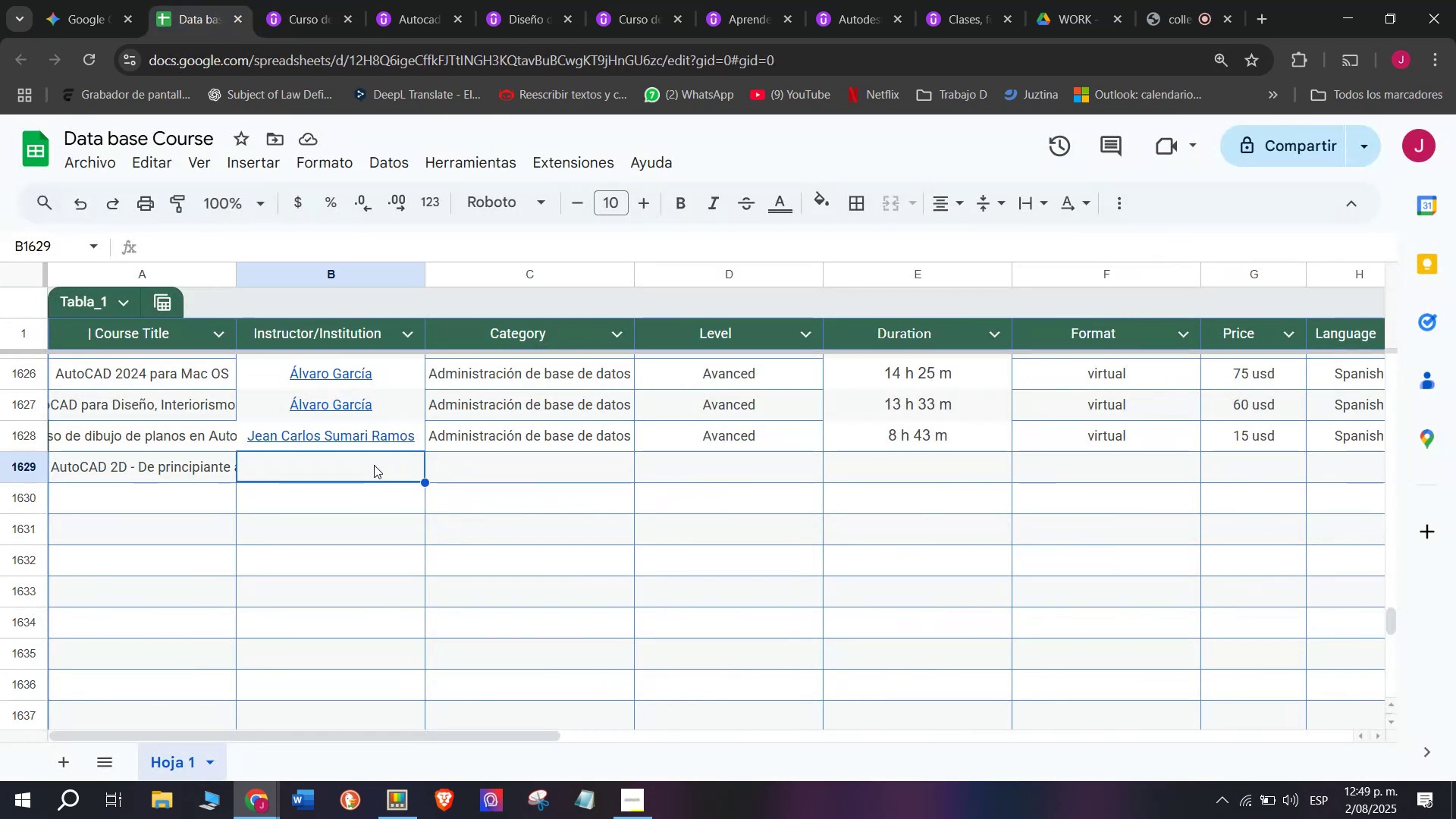 
key(Control+ControlLeft)
 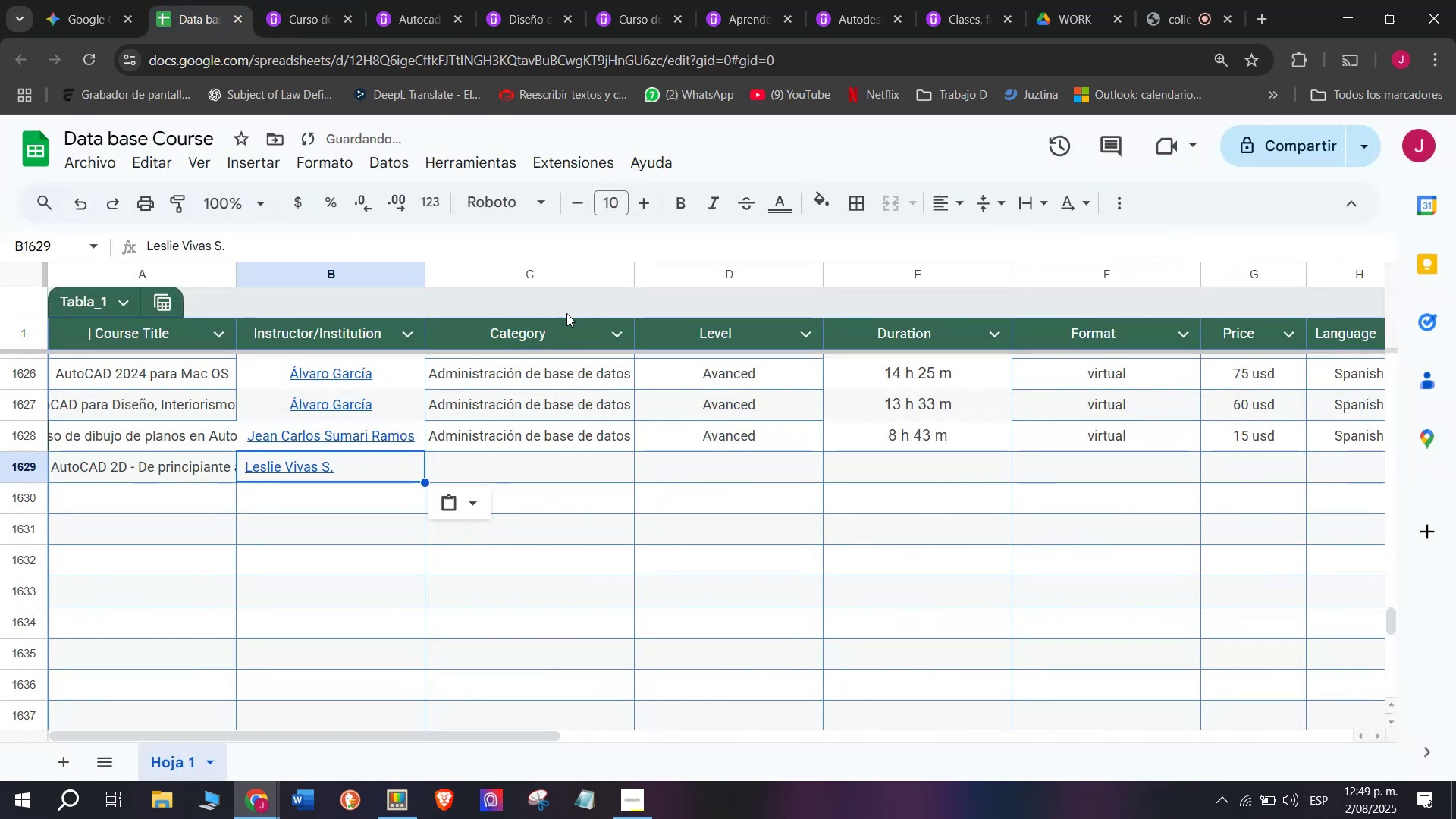 
key(Control+V)
 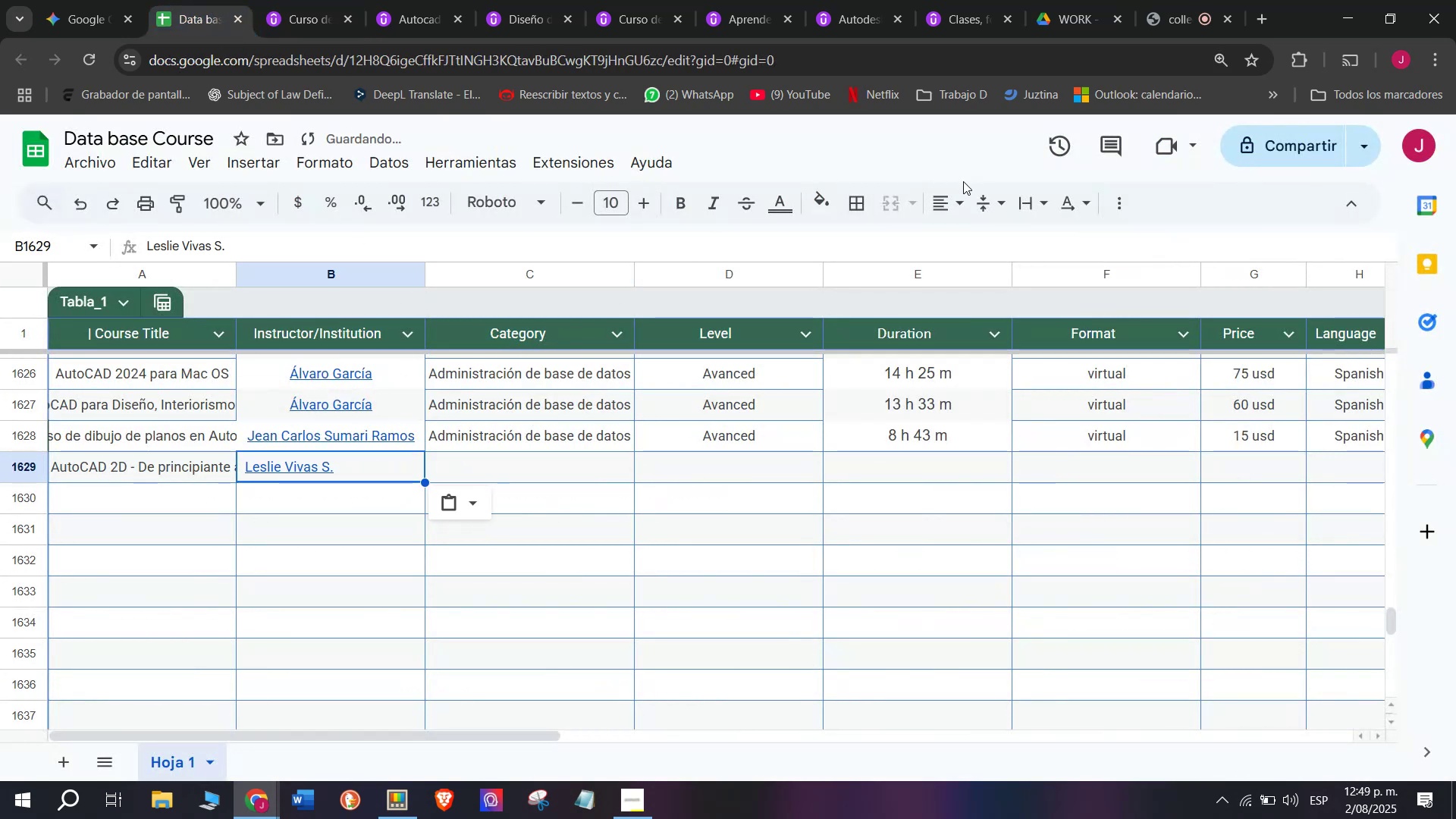 
left_click([957, 192])
 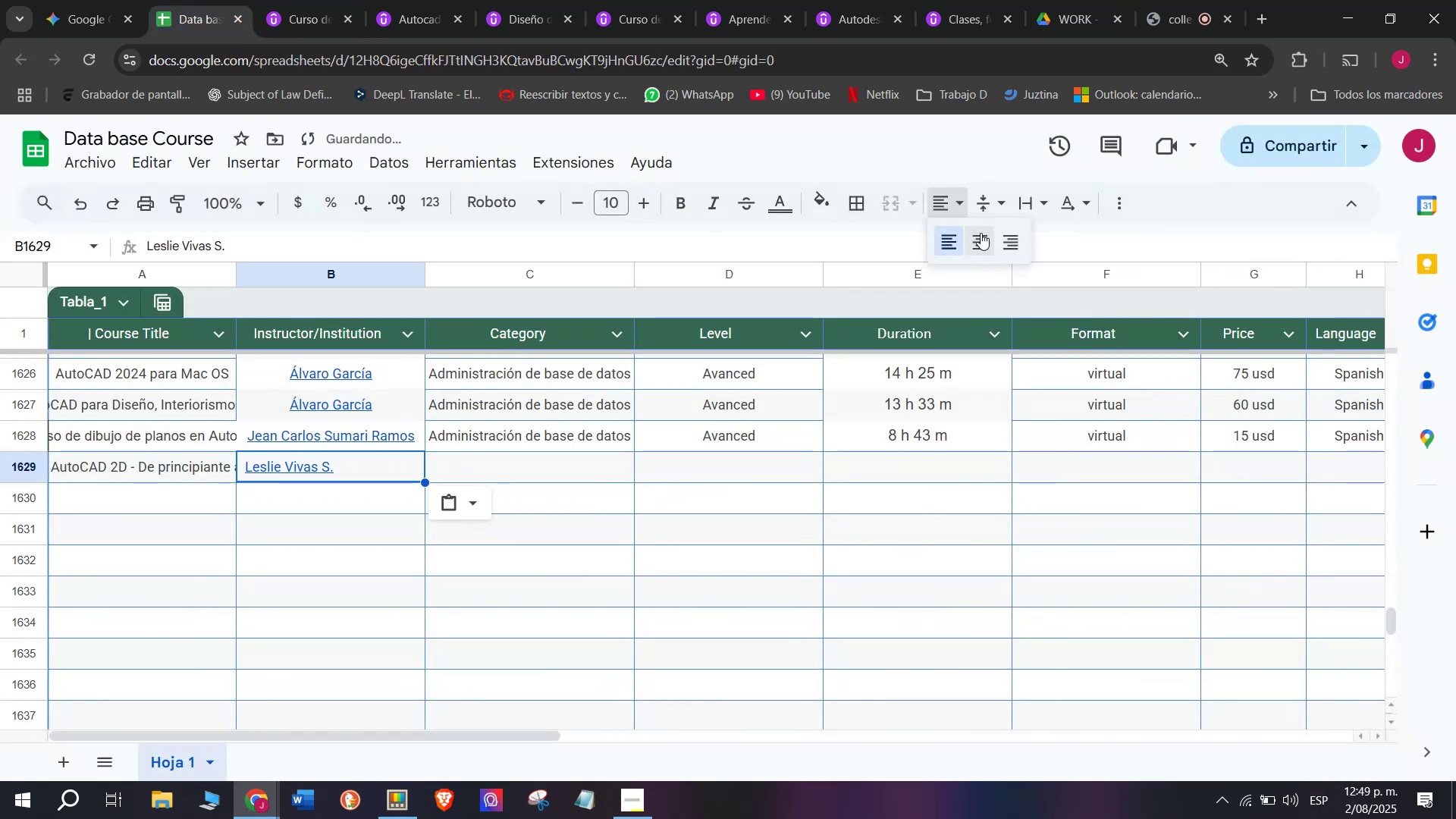 
left_click([981, 234])
 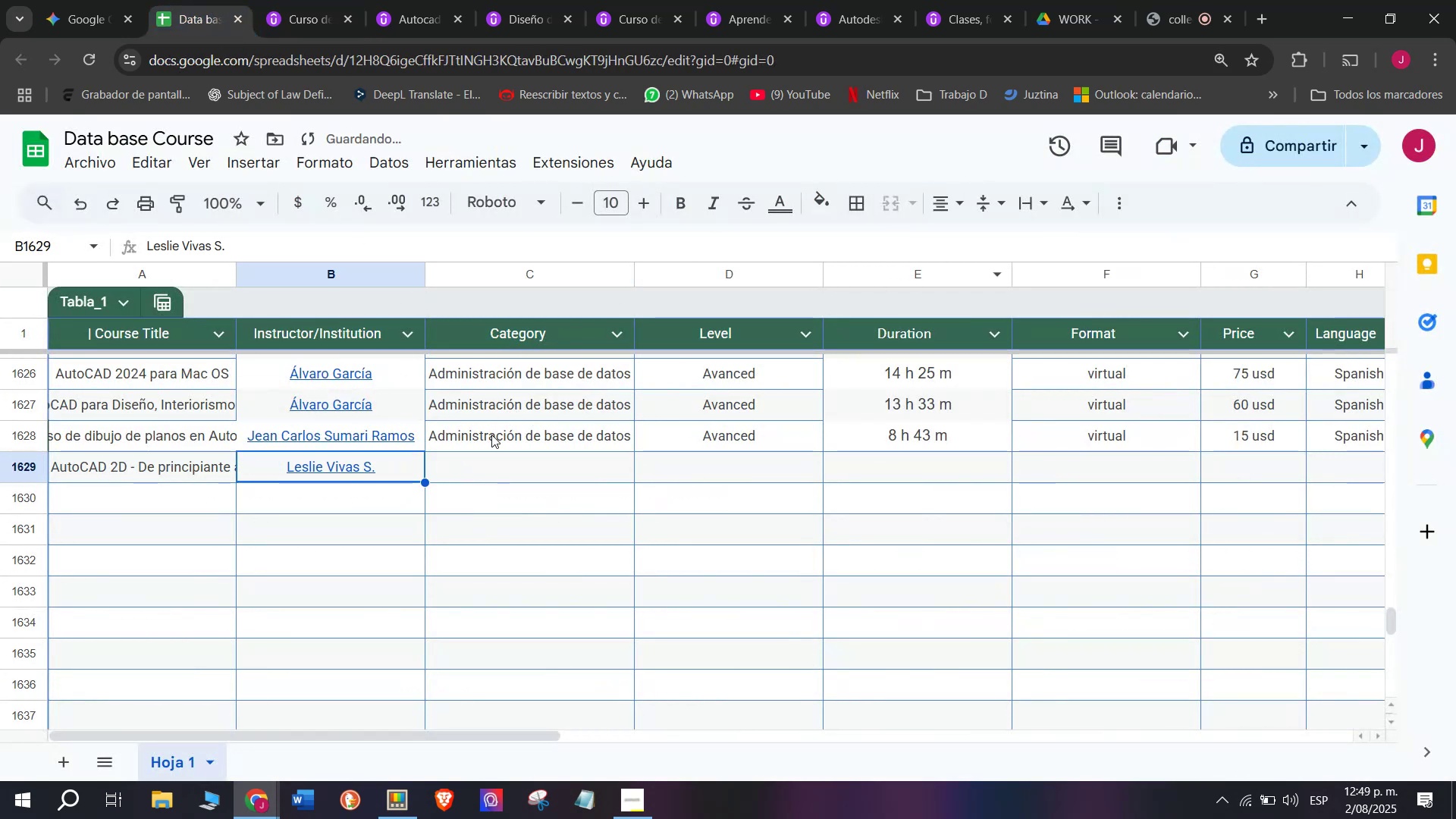 
left_click([491, 435])
 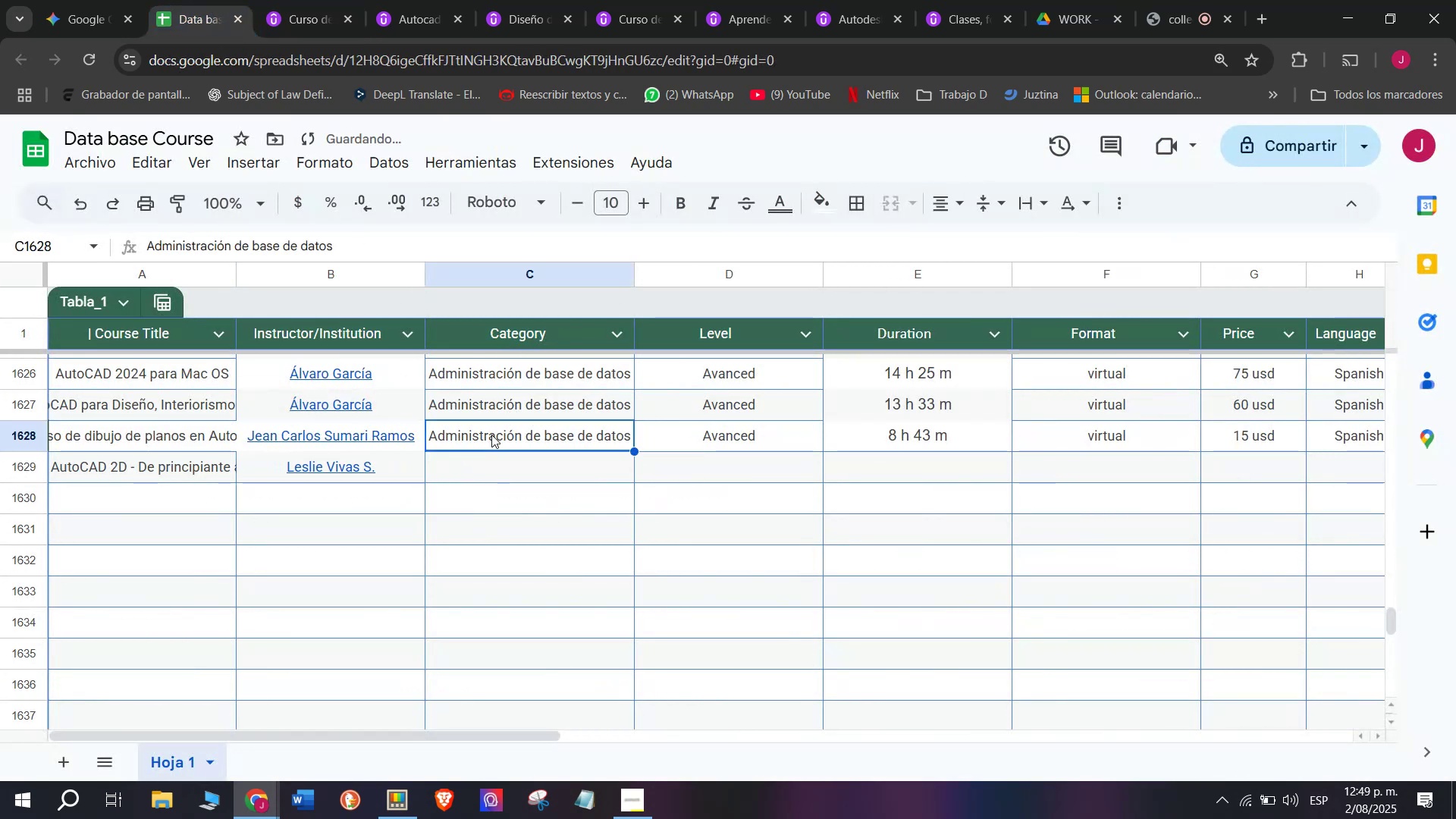 
key(Control+ControlLeft)
 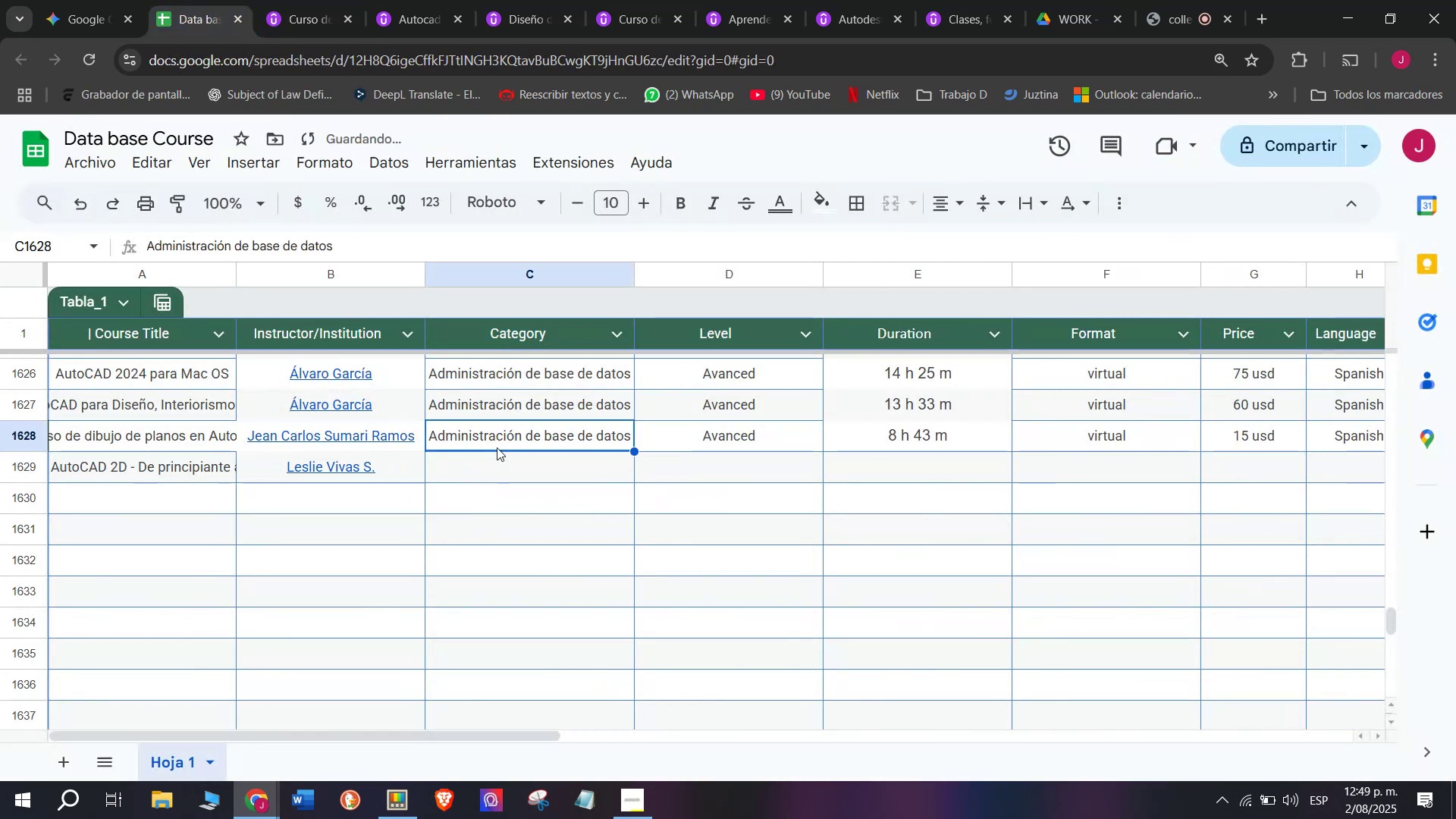 
key(Break)
 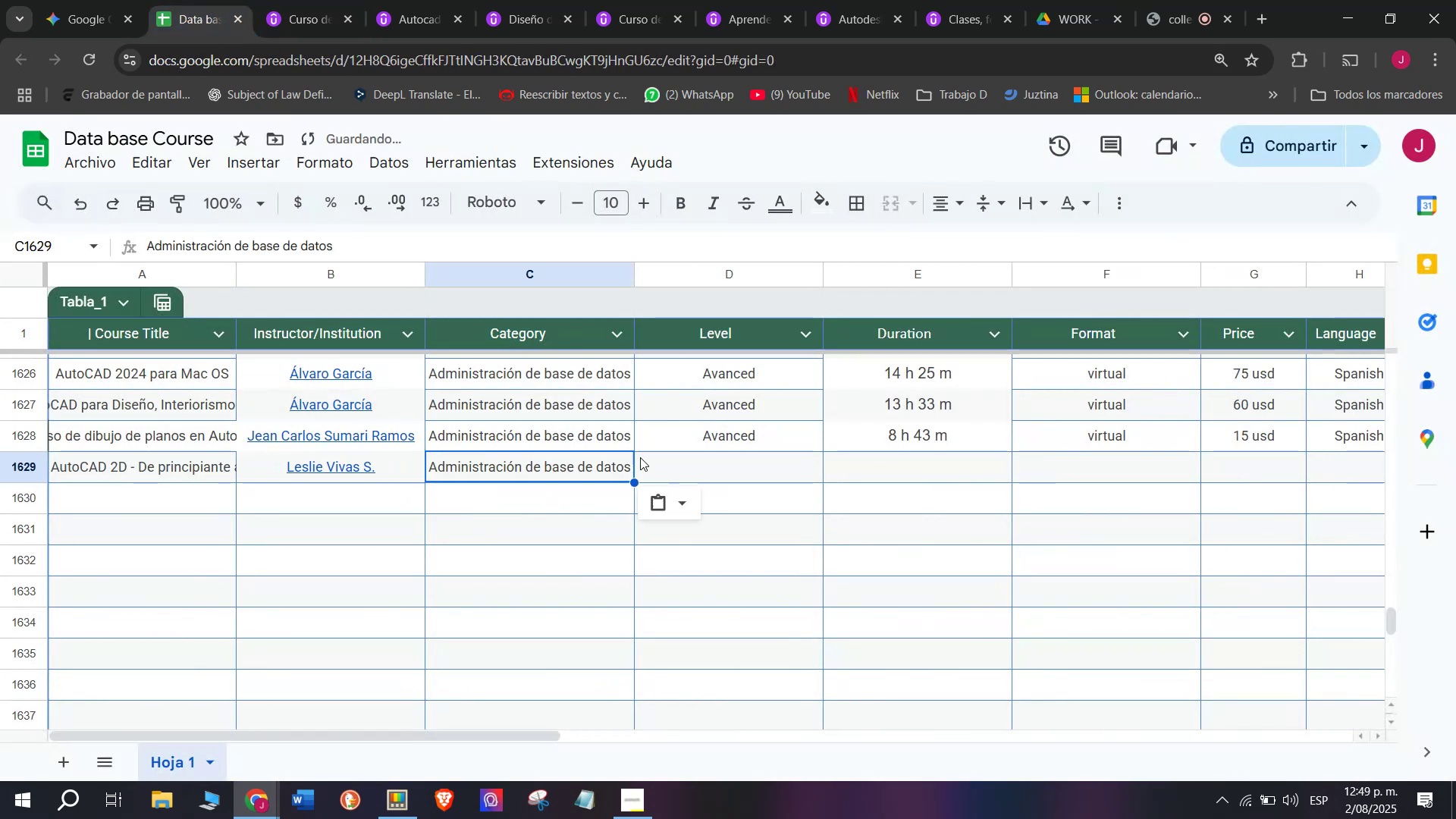 
key(Control+C)
 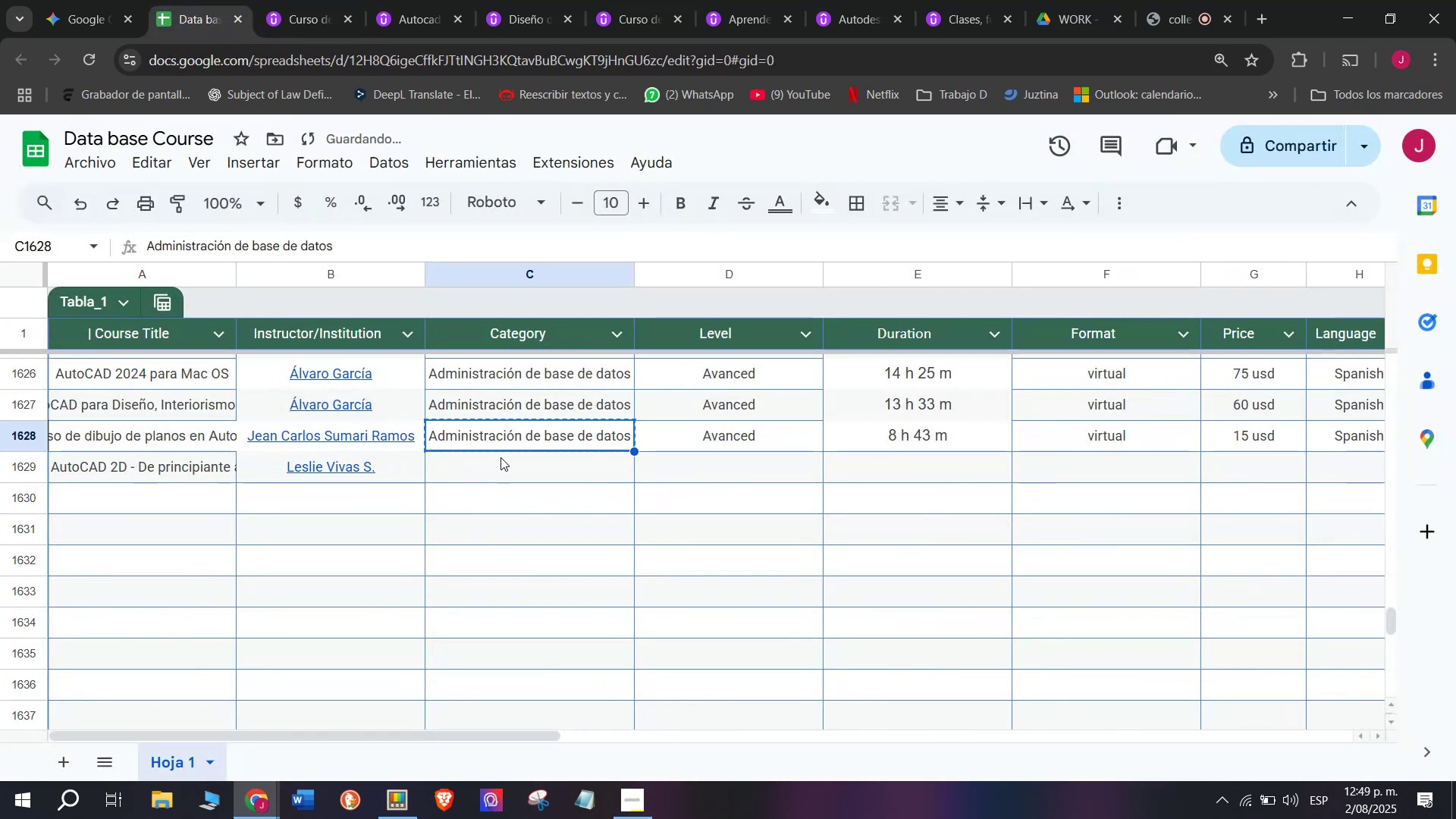 
double_click([500, 457])
 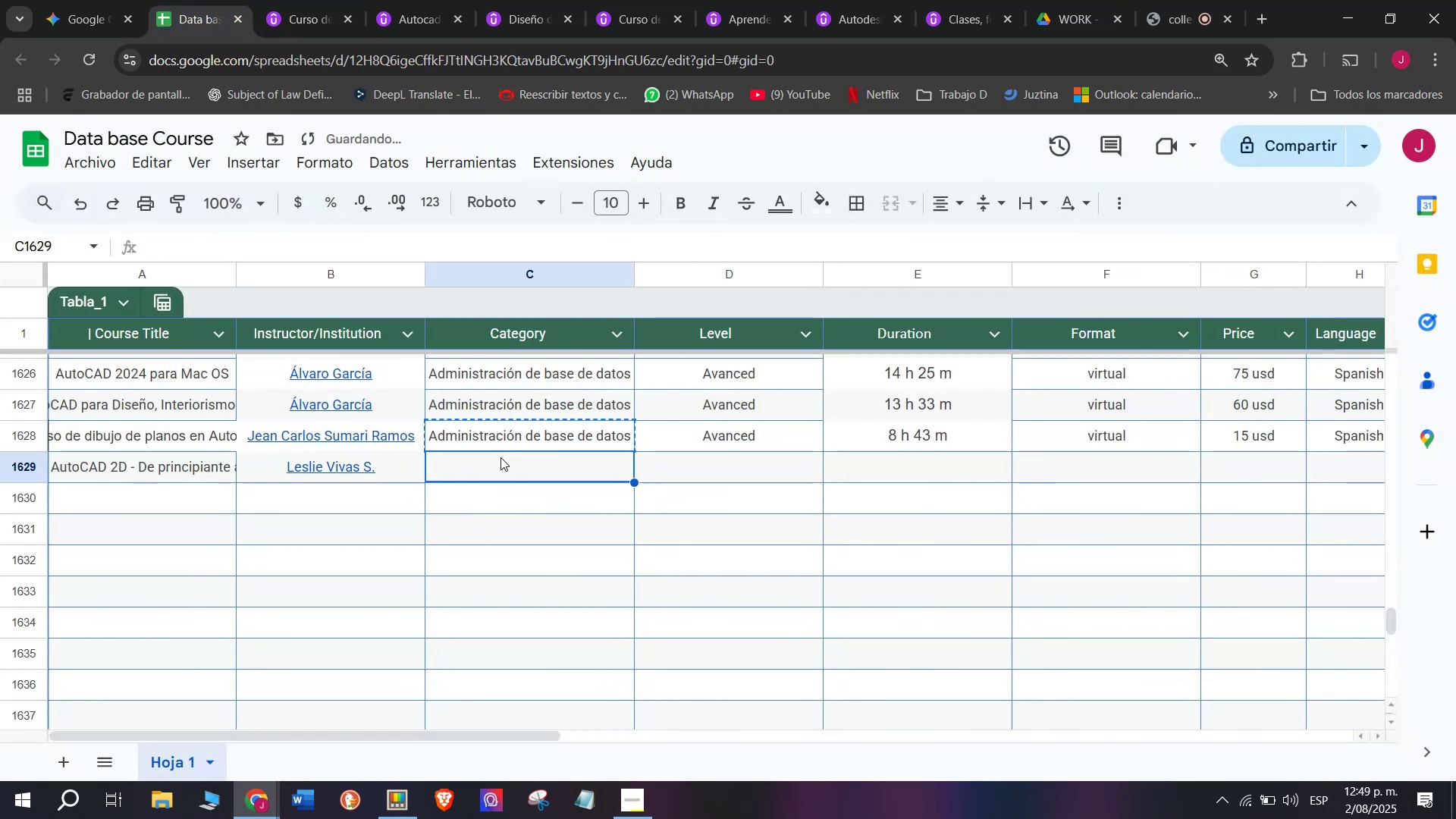 
key(Z)
 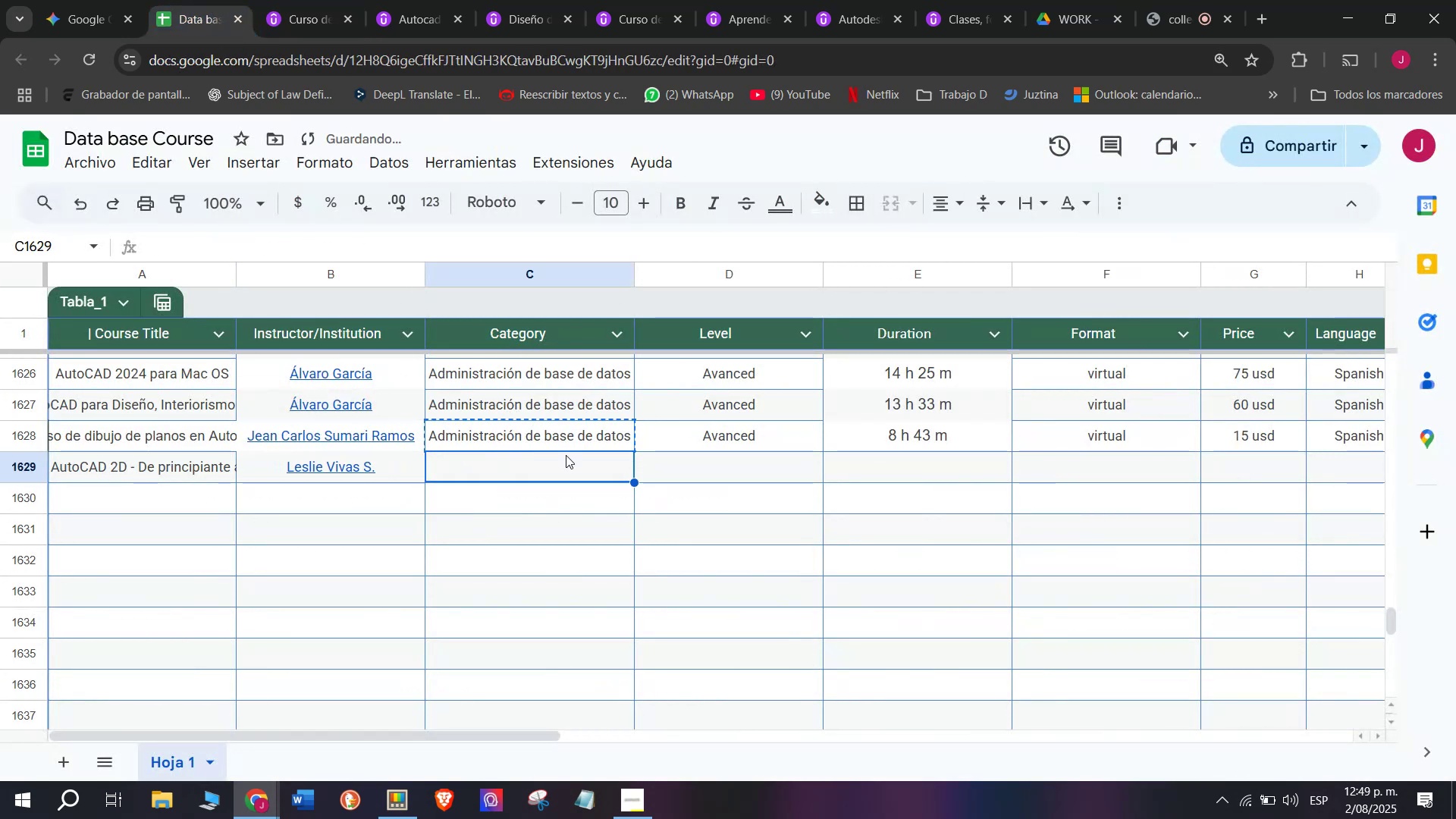 
key(Control+ControlLeft)
 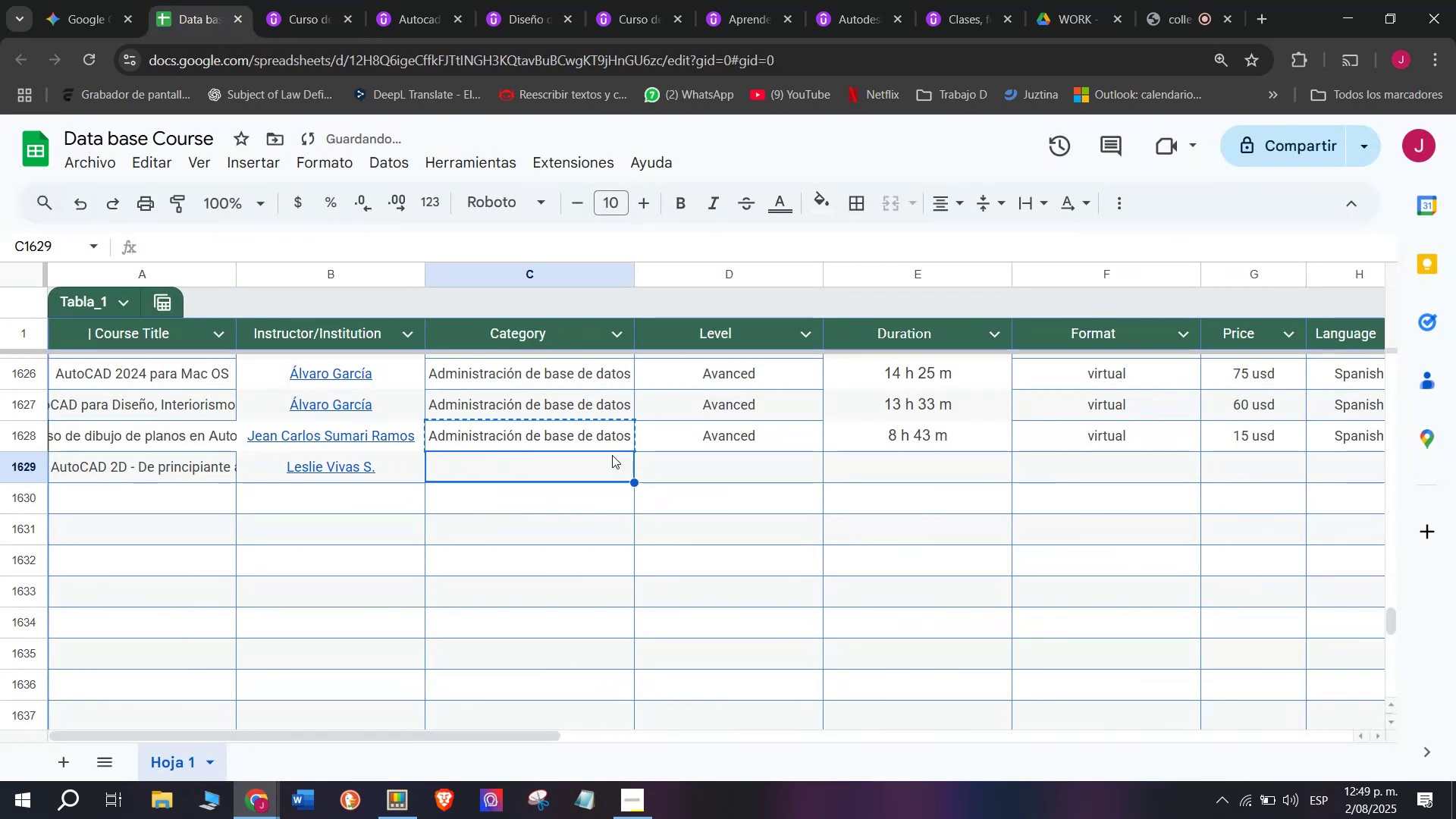 
key(Control+V)
 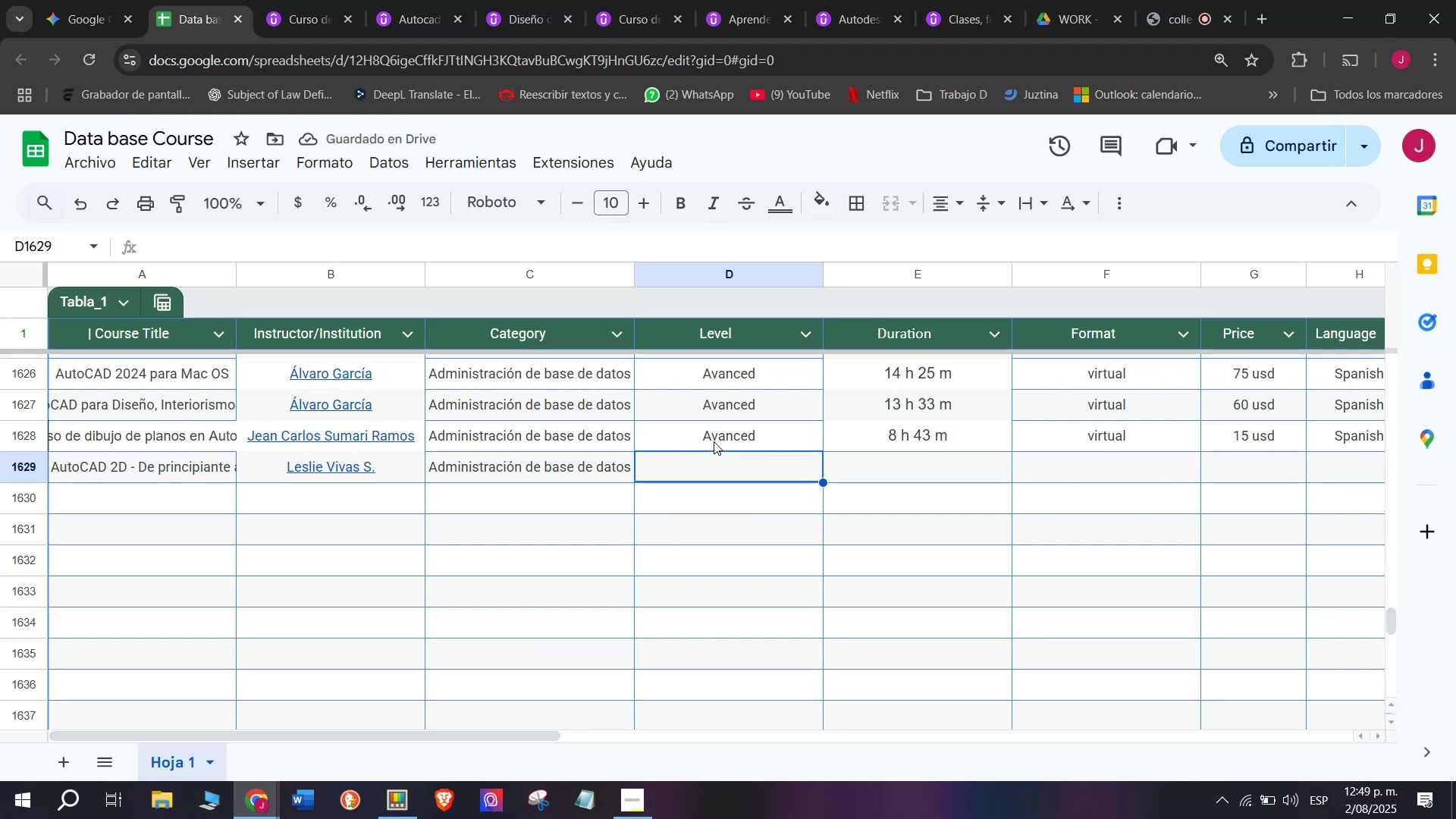 
left_click([716, 439])
 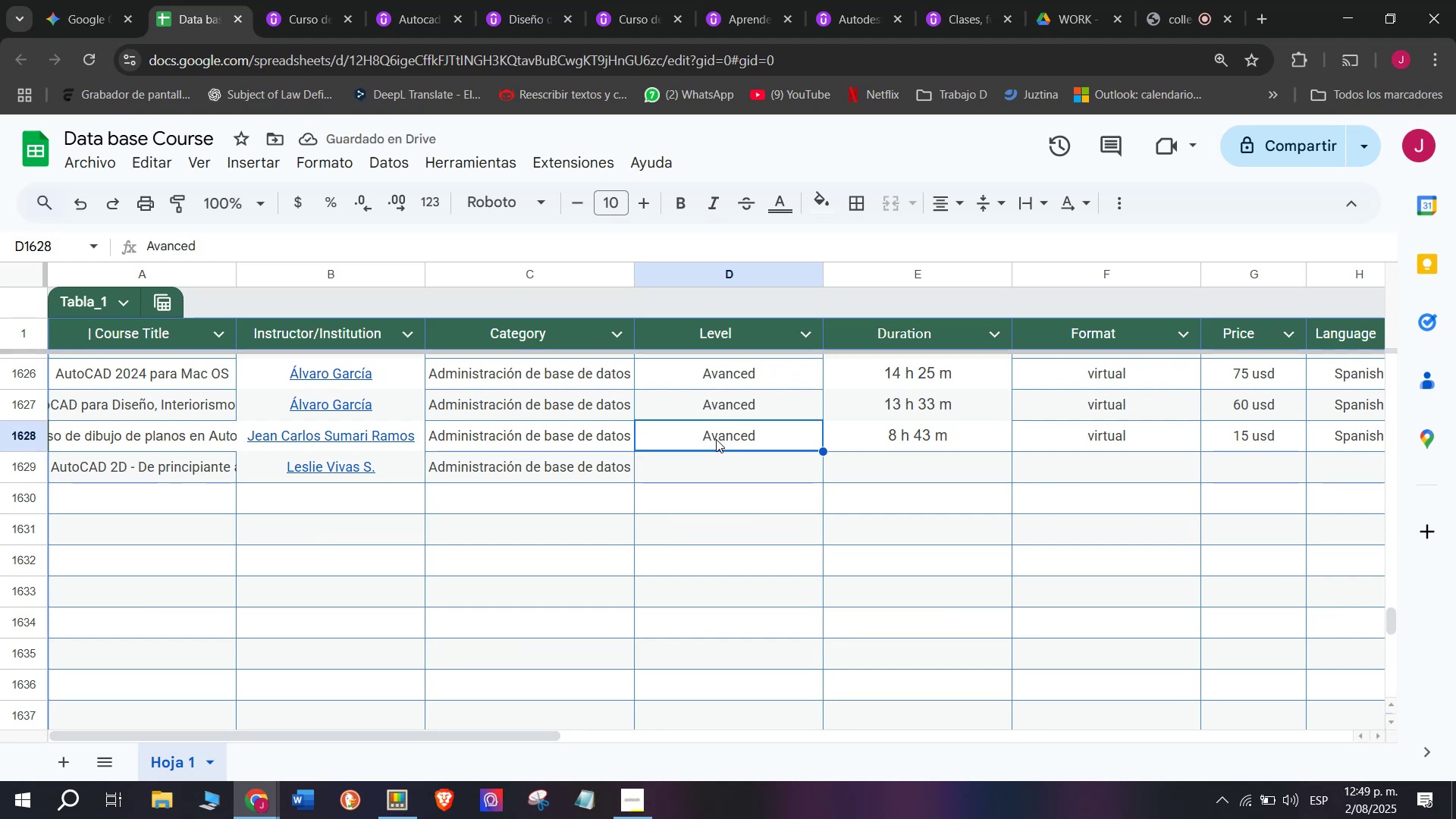 
key(Control+ControlLeft)
 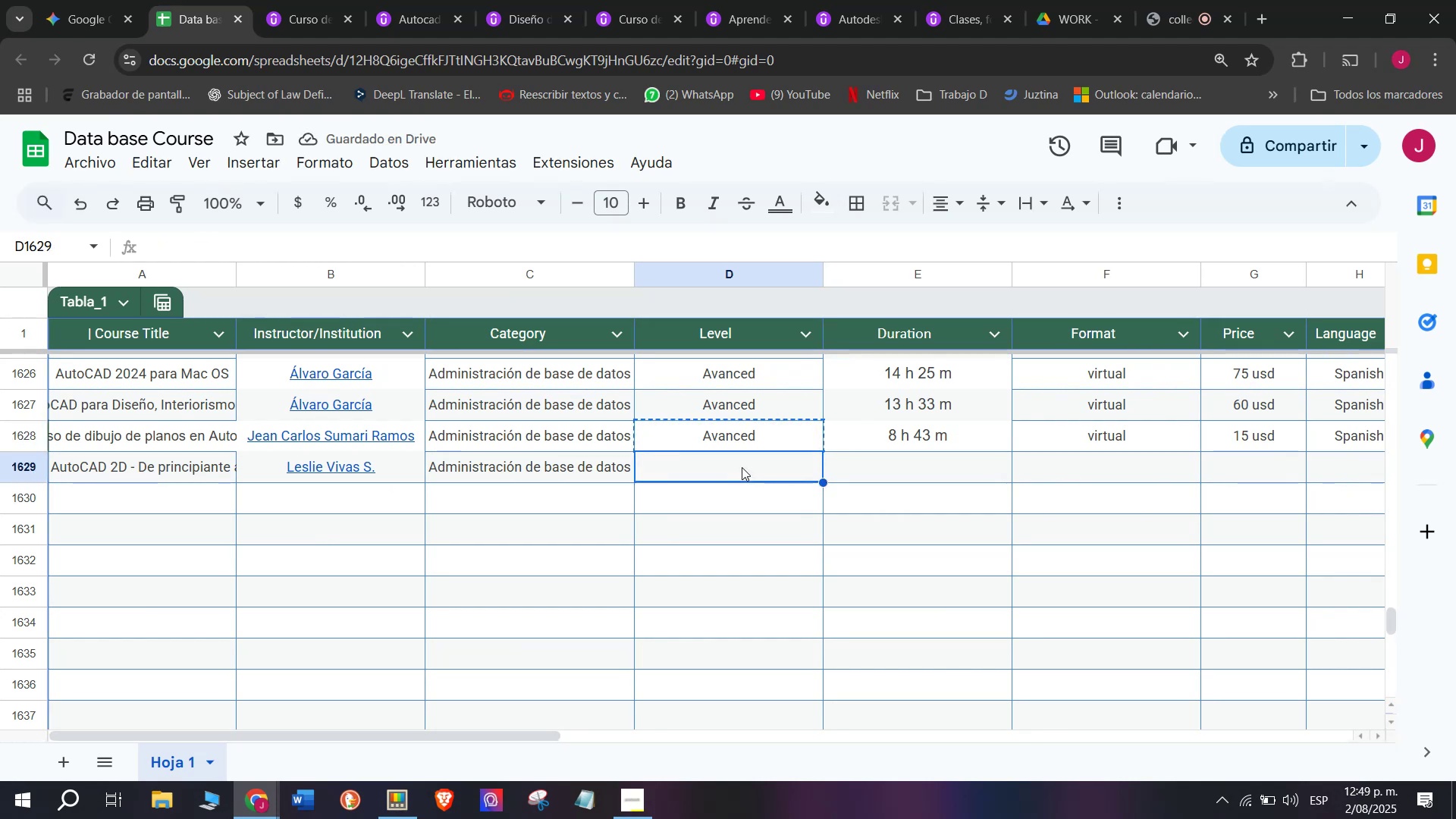 
key(Break)
 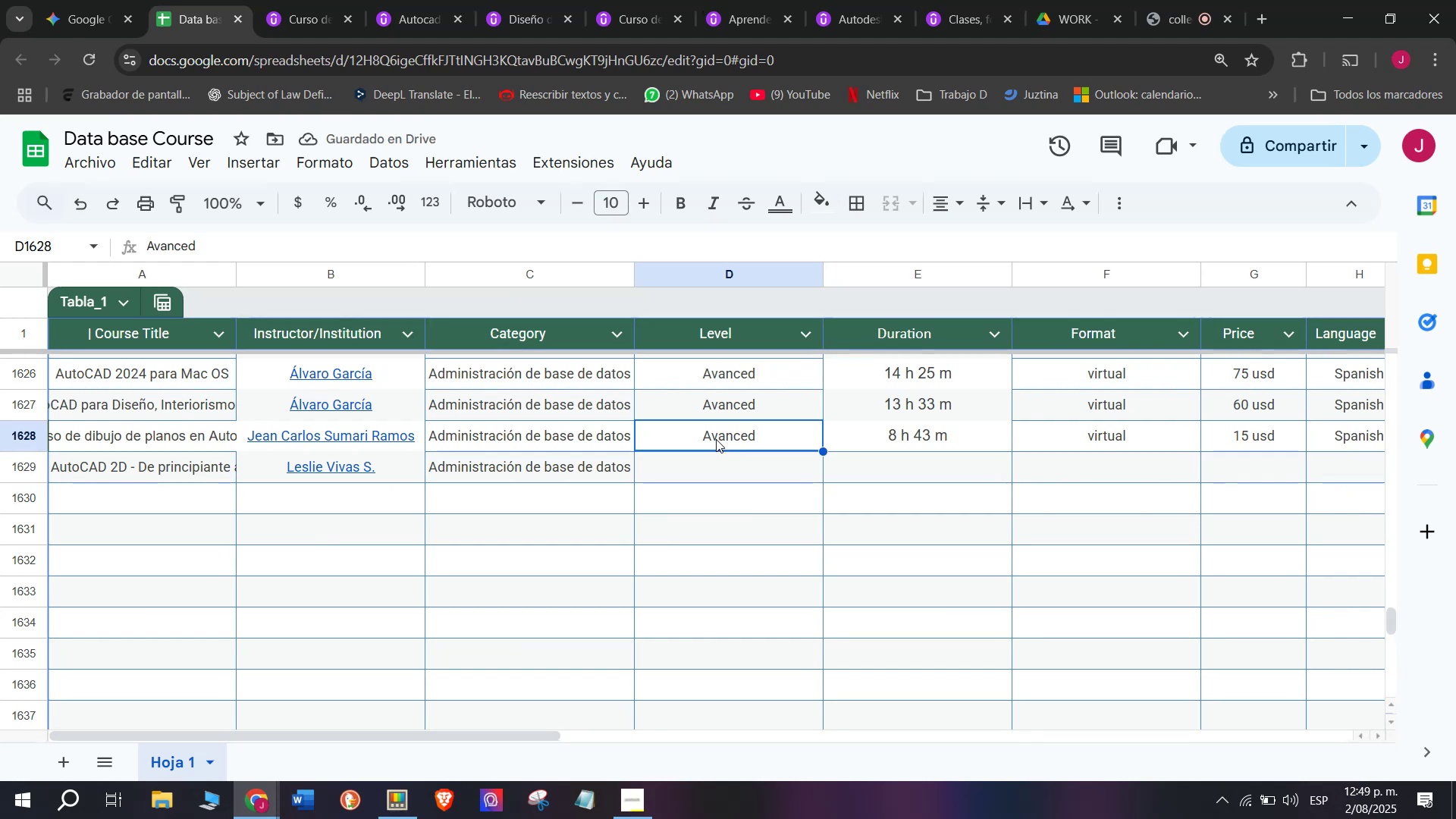 
key(Control+C)
 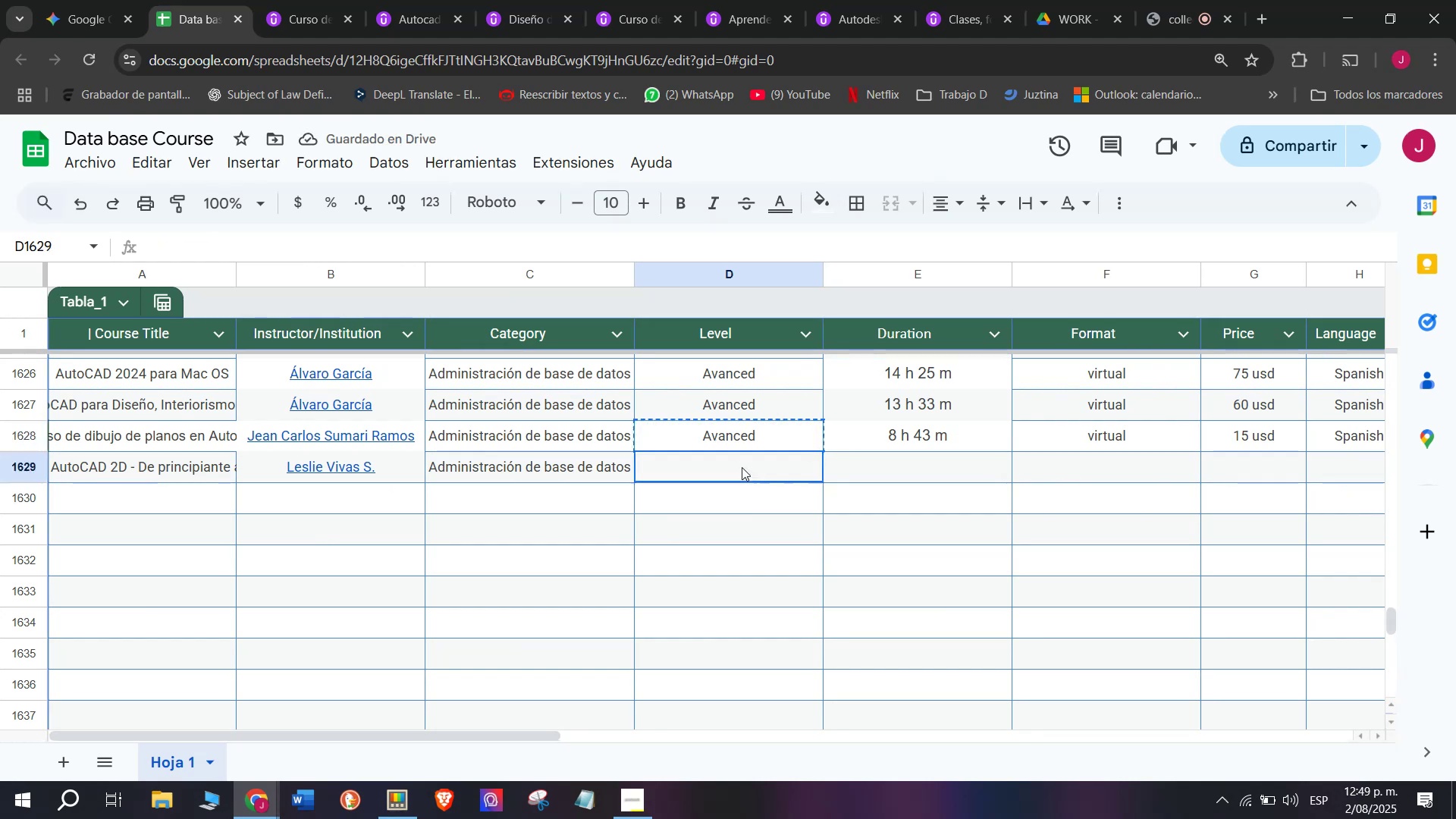 
key(Control+ControlLeft)
 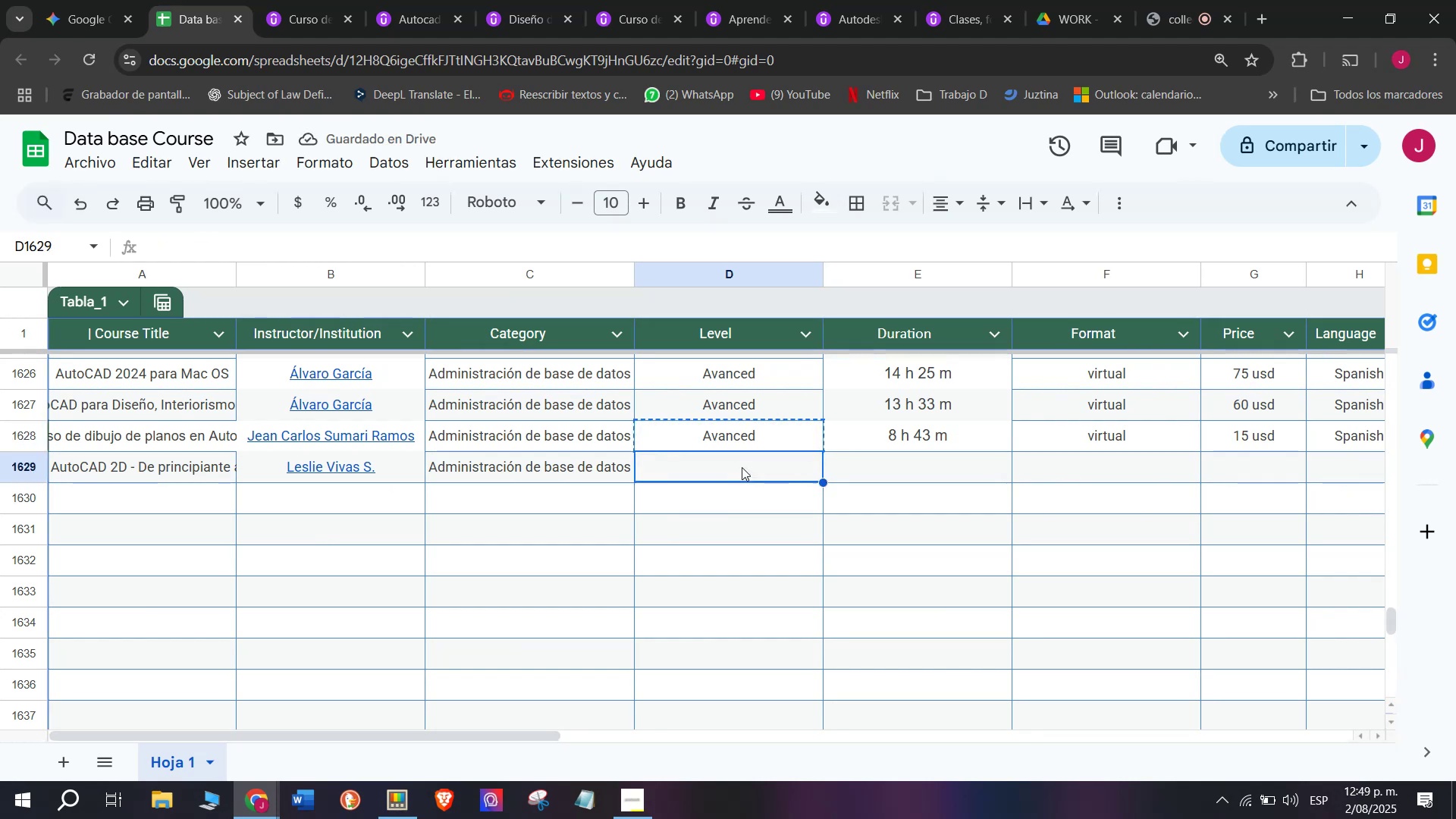 
key(Z)
 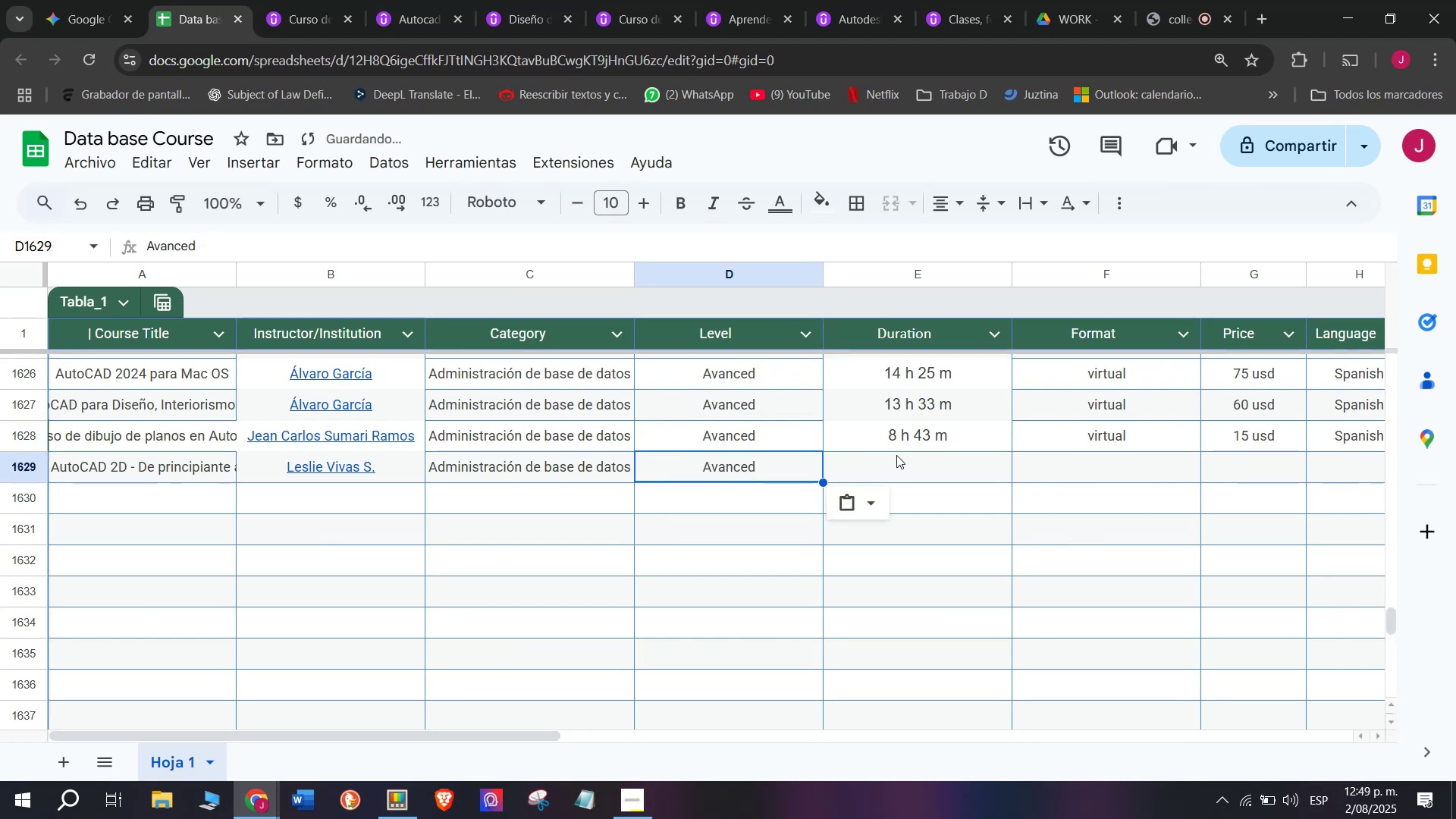 
key(Control+V)
 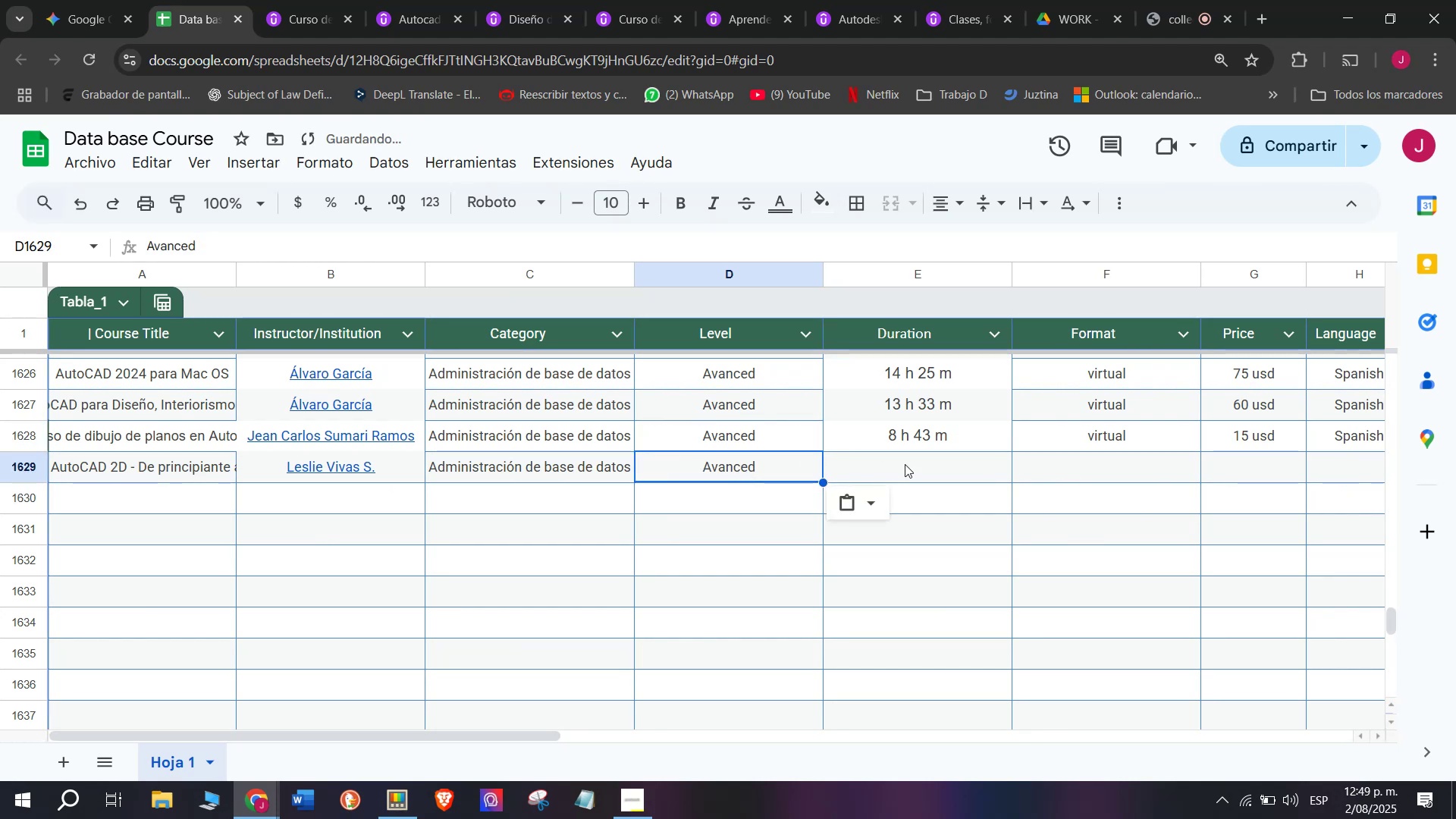 
left_click([912, 475])
 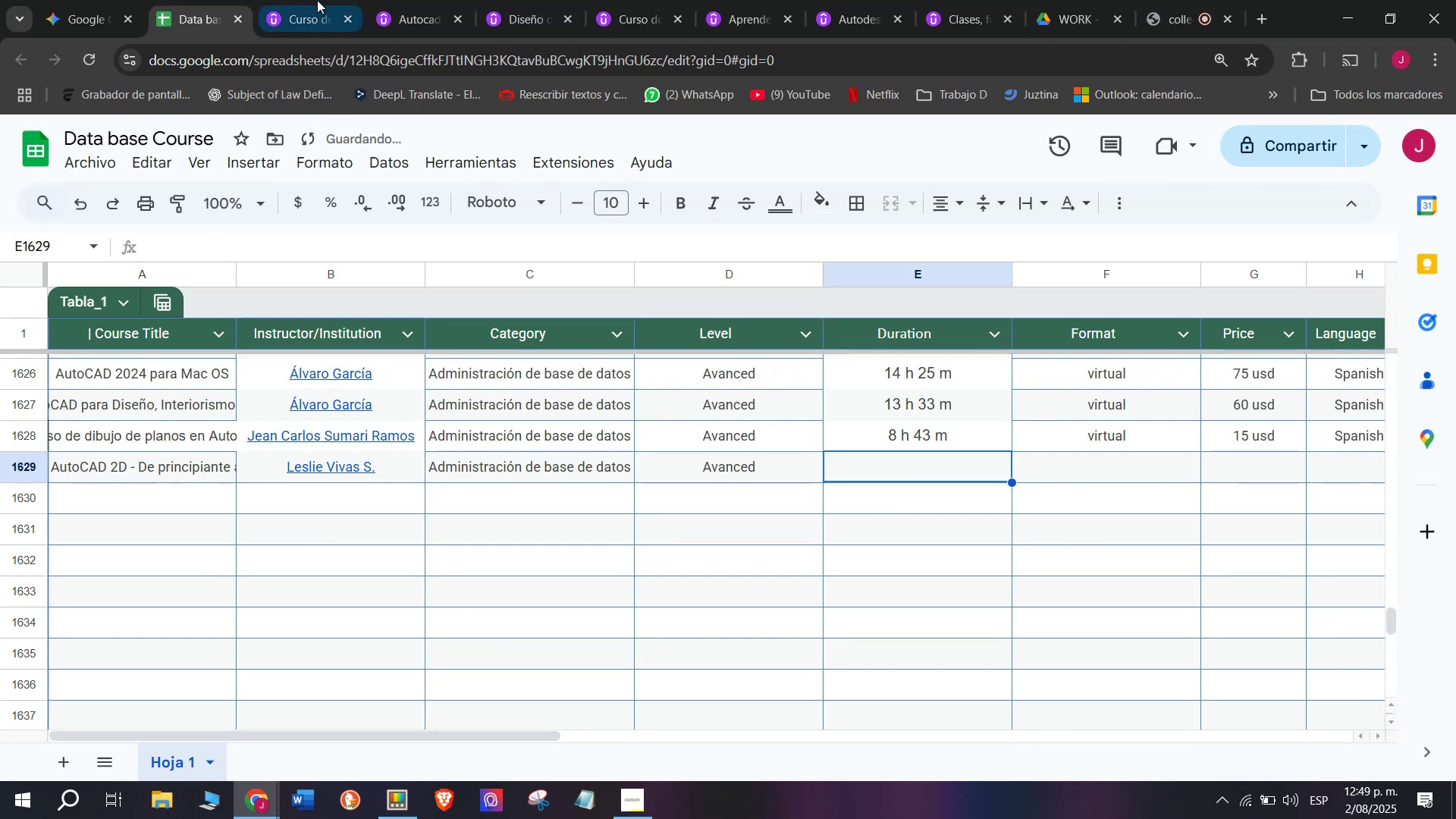 
left_click([331, 0])
 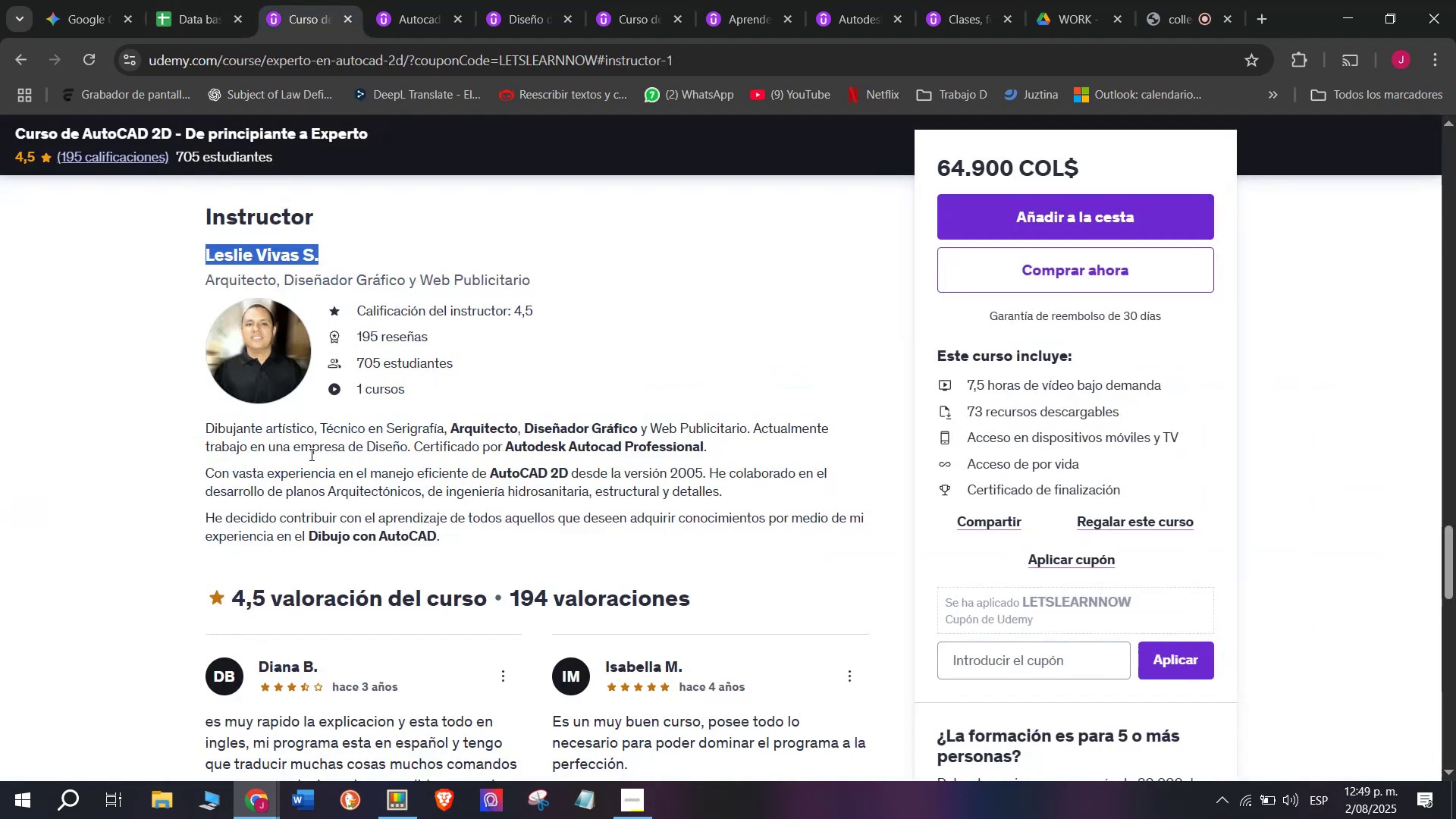 
scroll: coordinate [340, 538], scroll_direction: up, amount: 11.0
 